 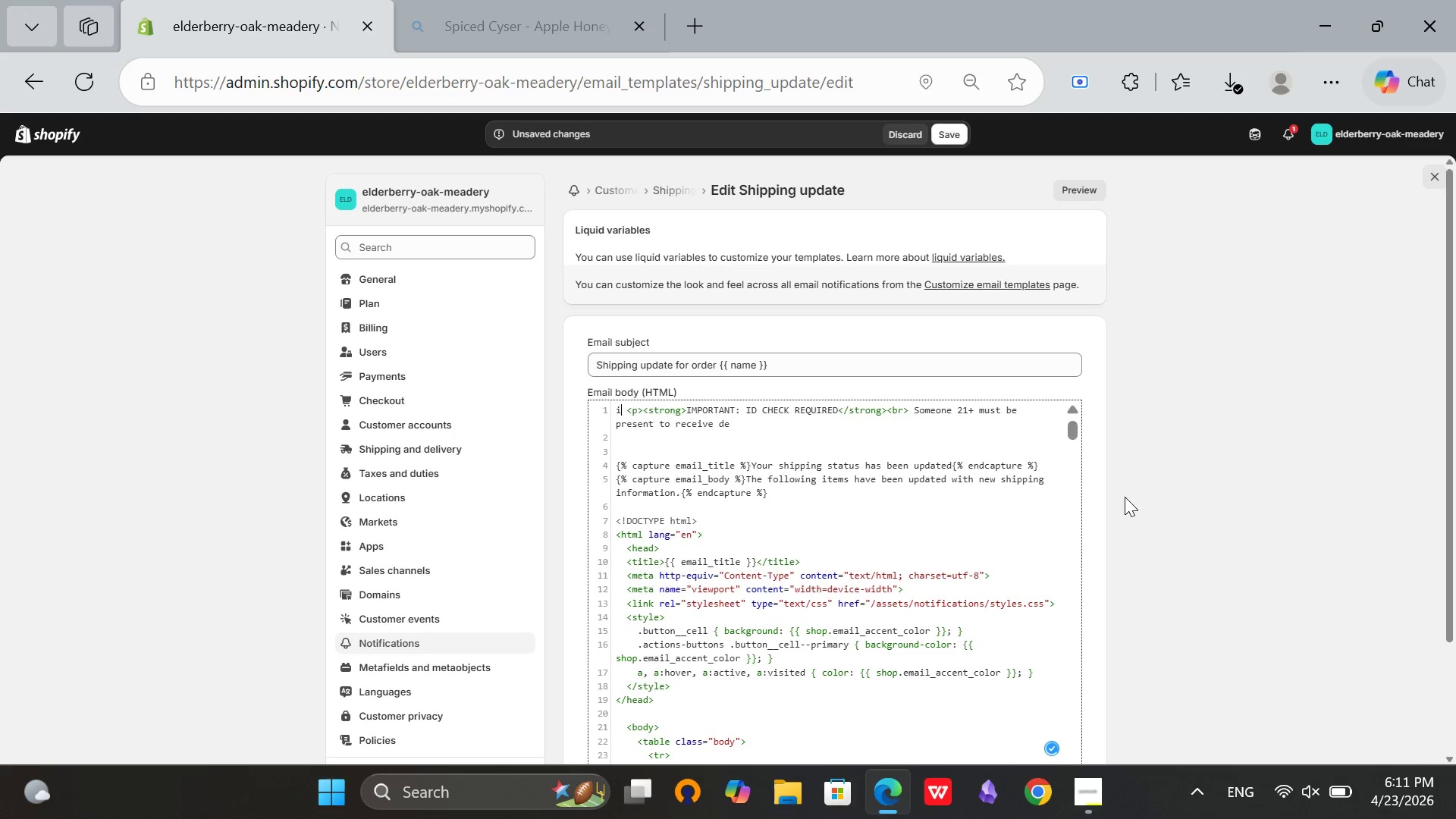 
key(ArrowRight)
 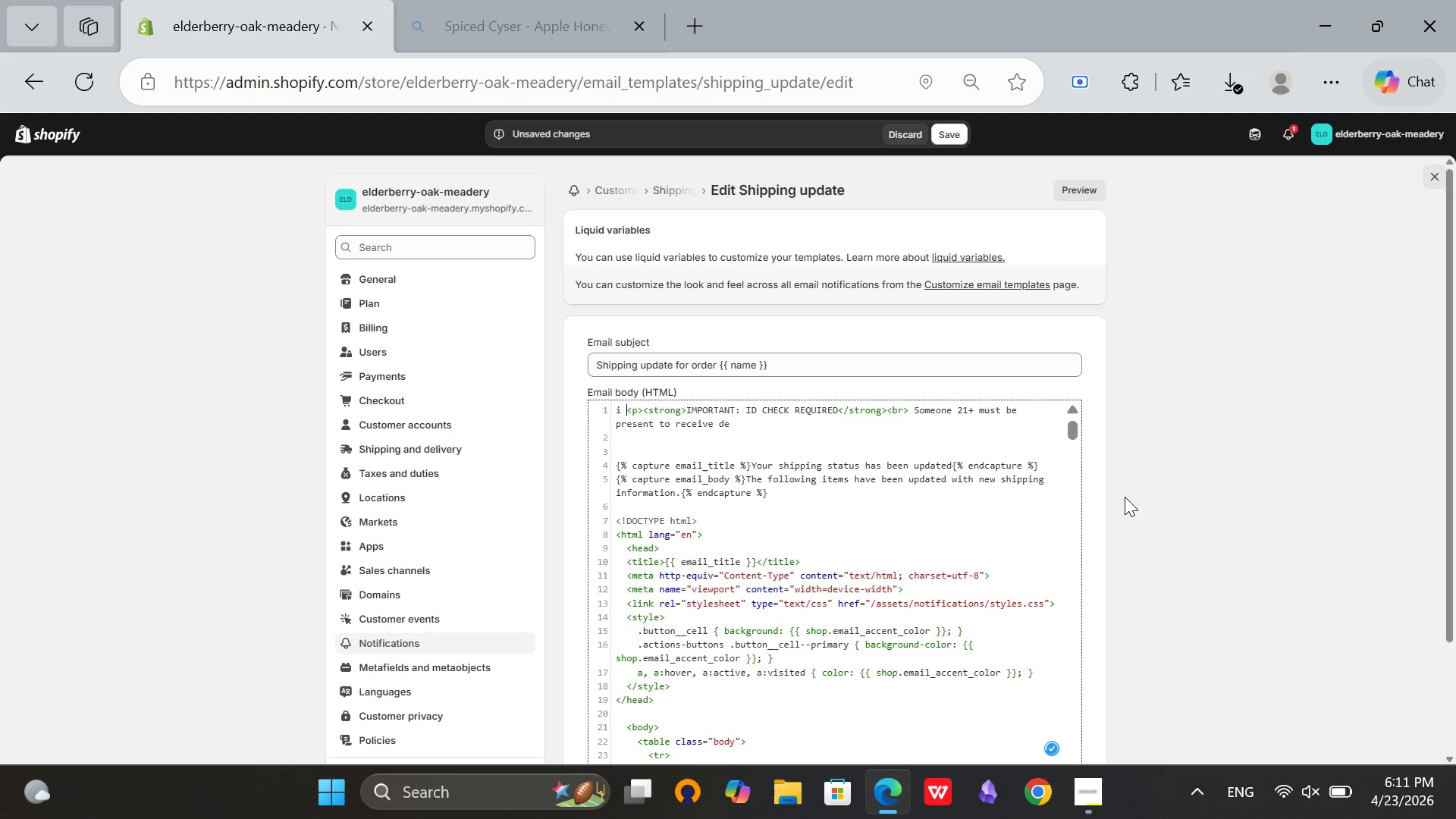 
key(ArrowRight)
 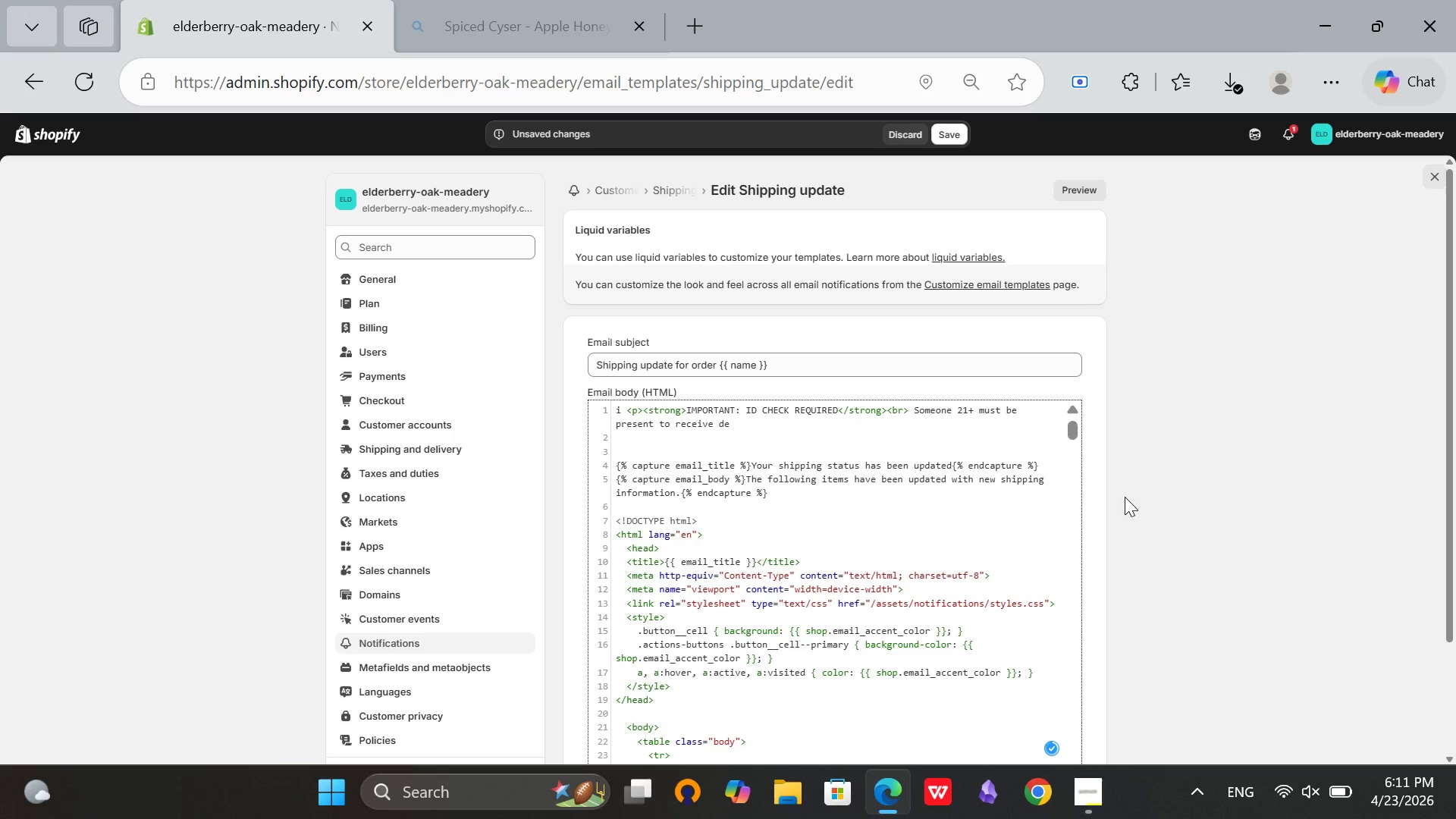 
key(ArrowLeft)
 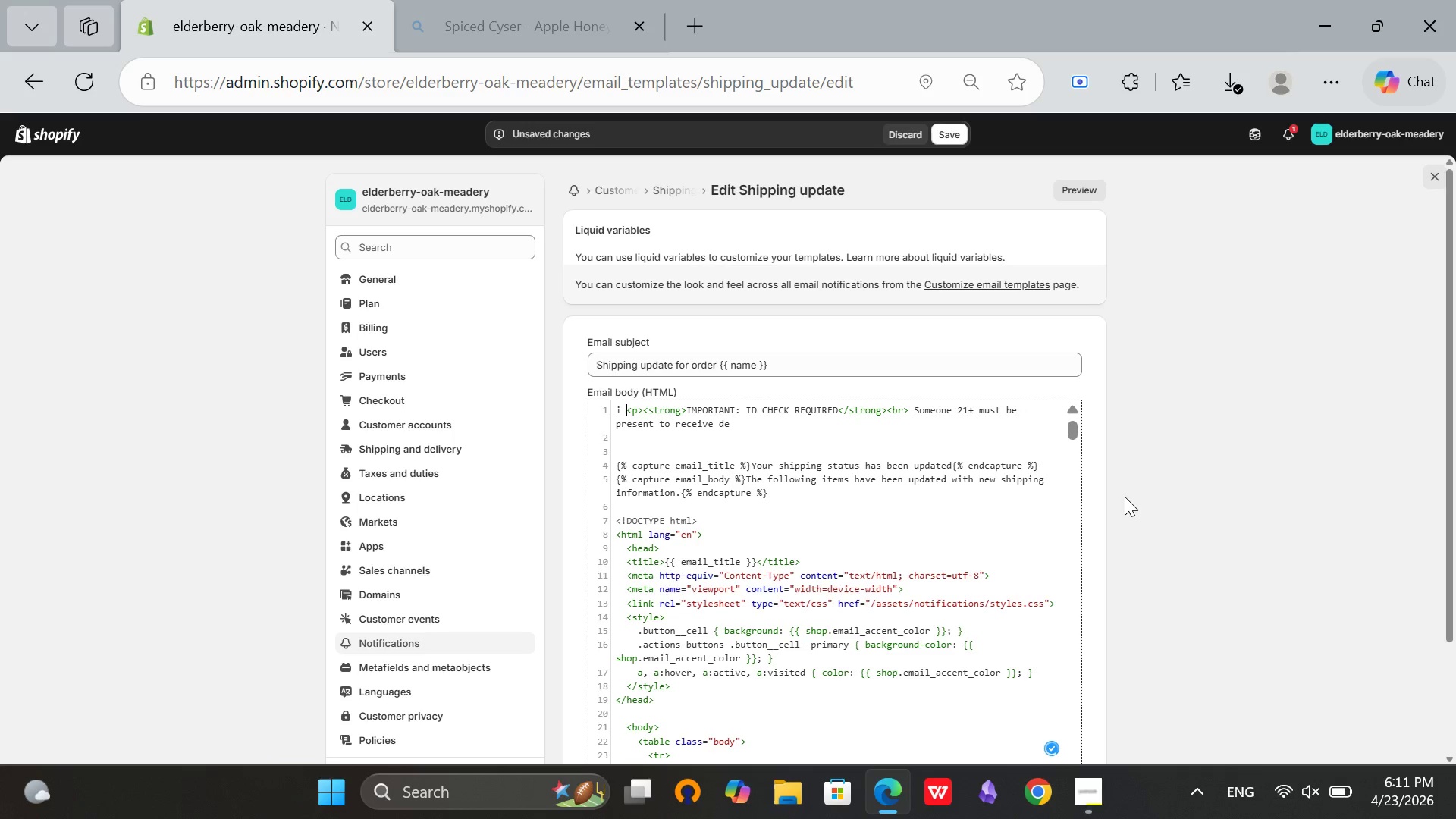 
key(Backspace)
 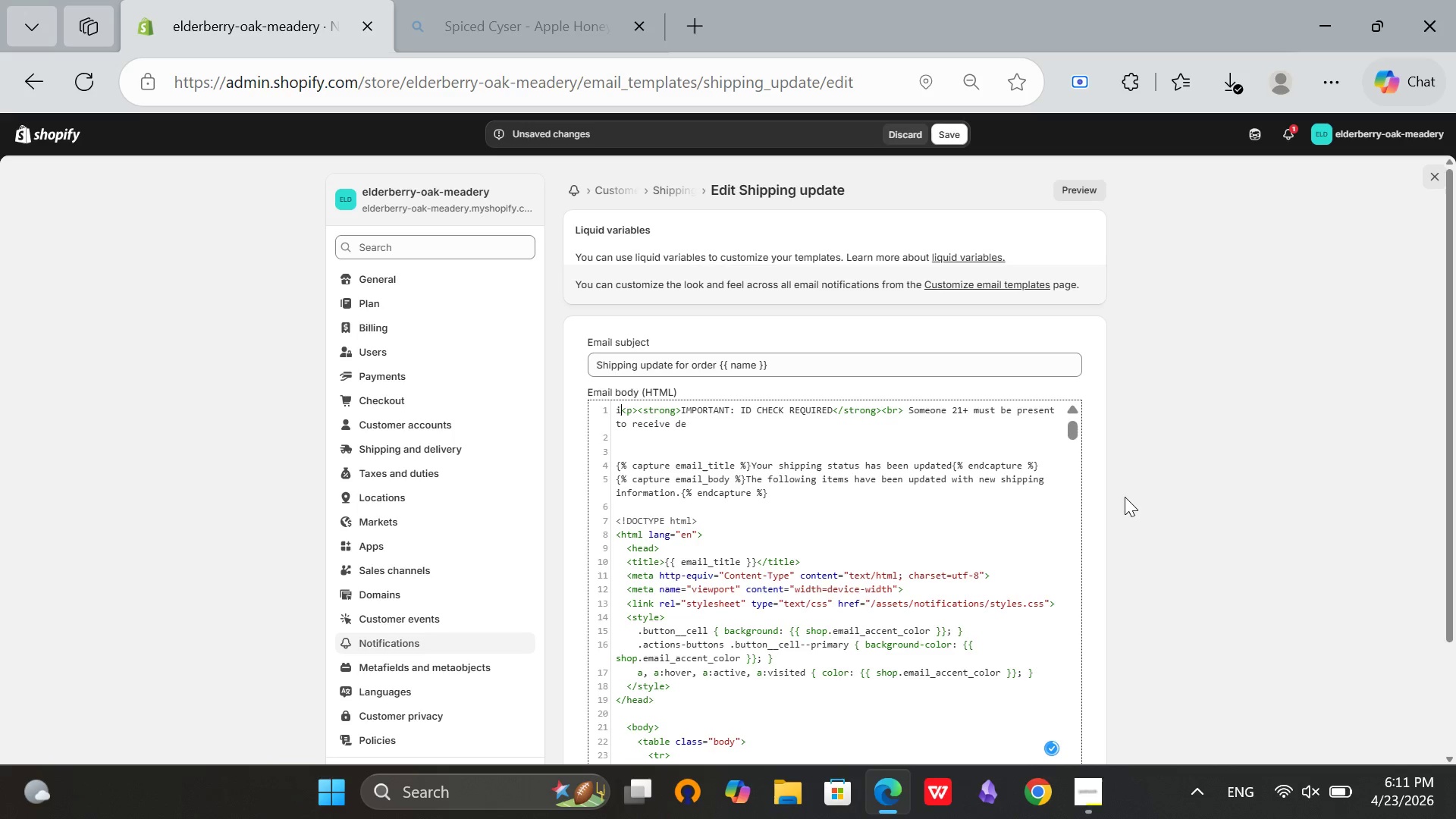 
key(Backspace)
 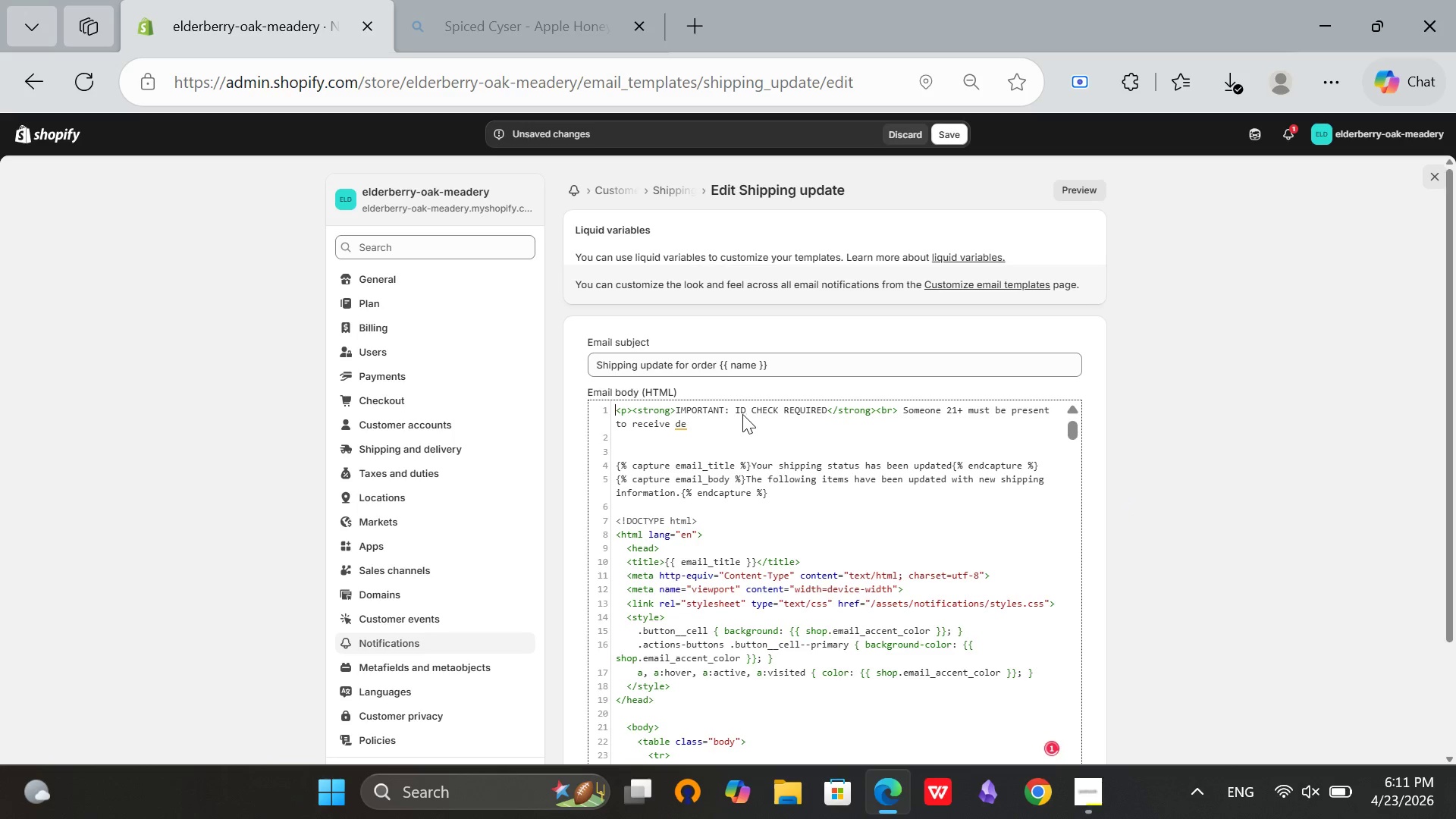 
left_click([742, 419])
 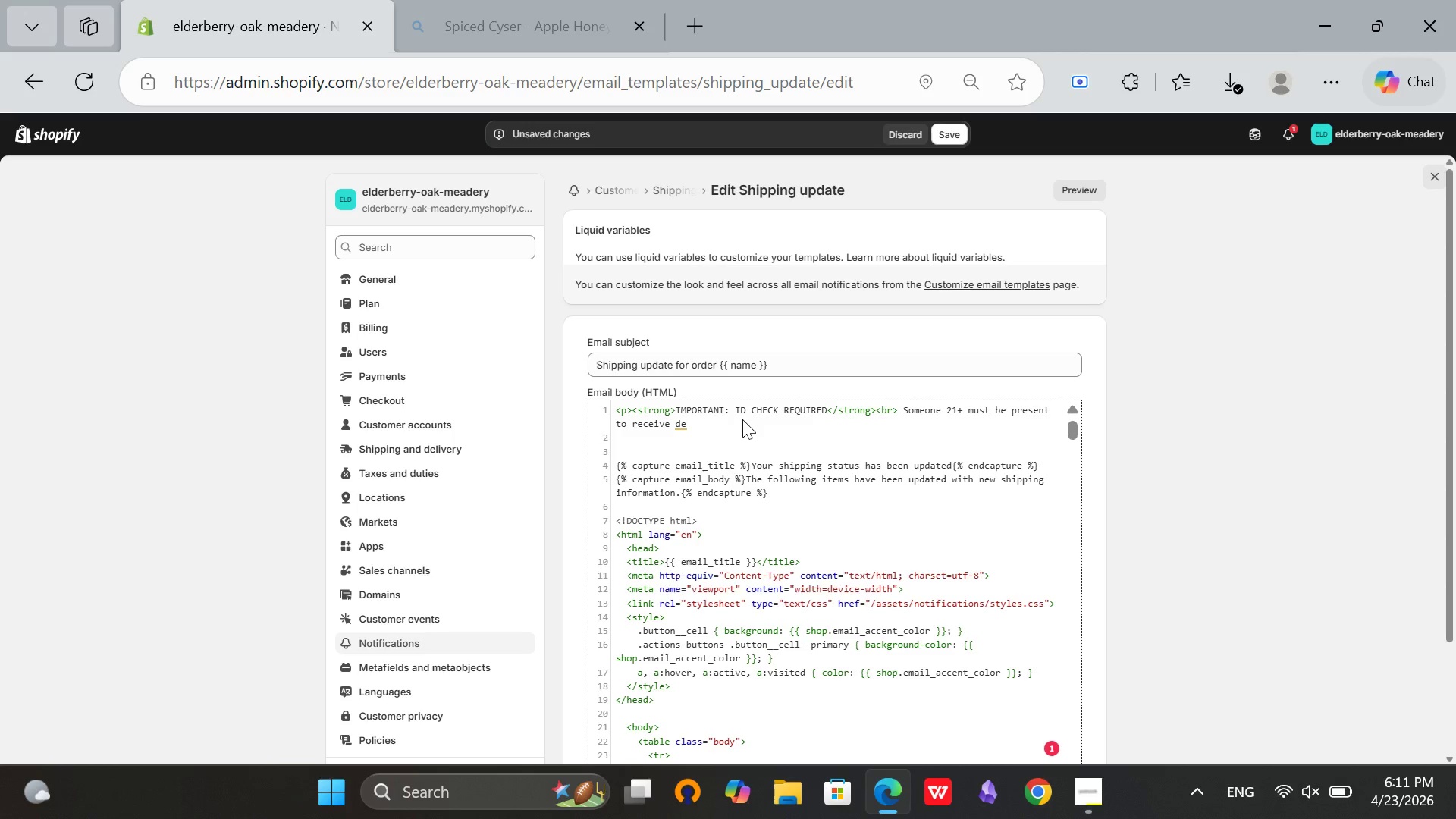 
type(livery. Please)
 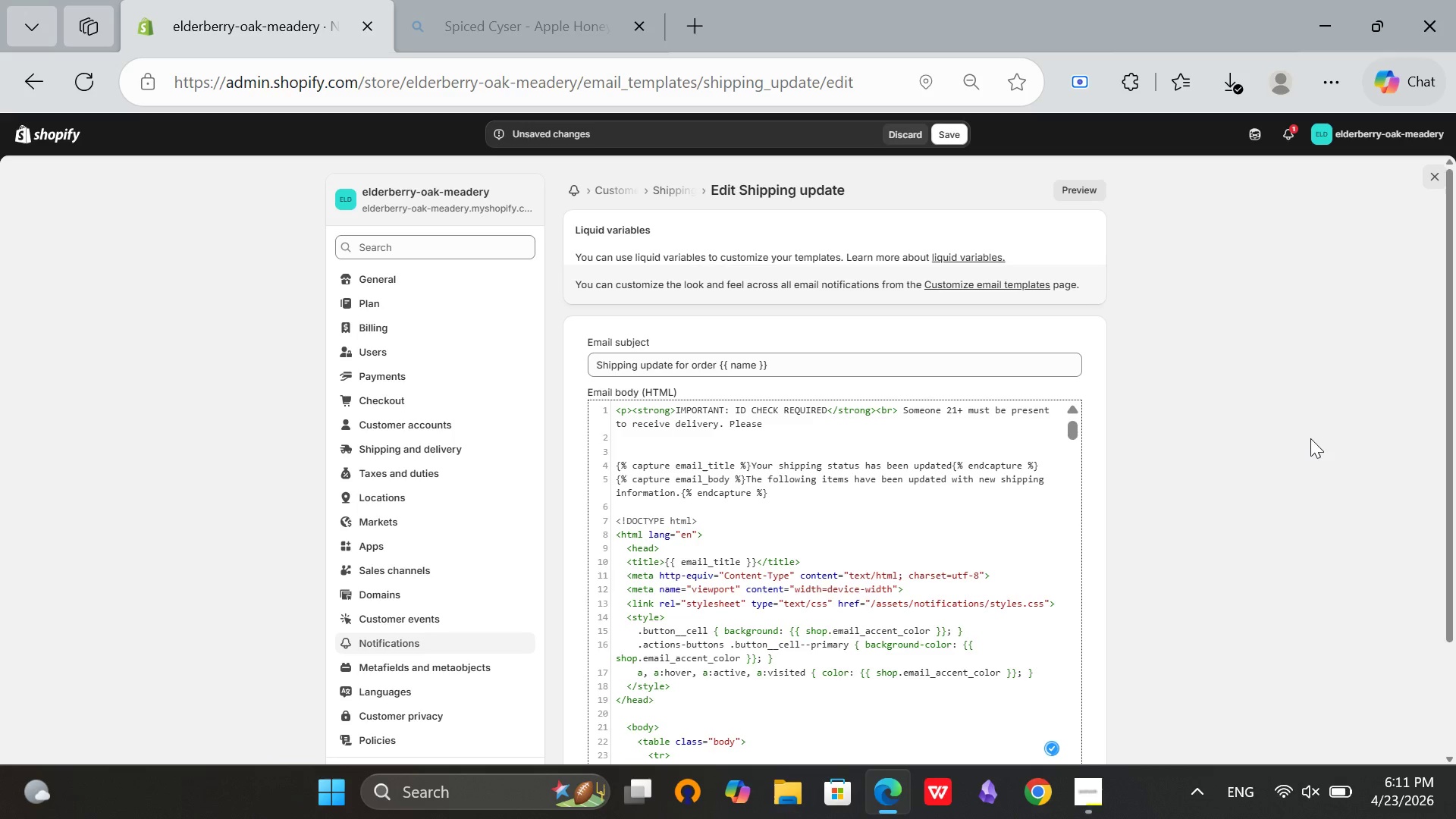 
type( have a valid government-issued)
key(Backspace)
key(Backspace)
 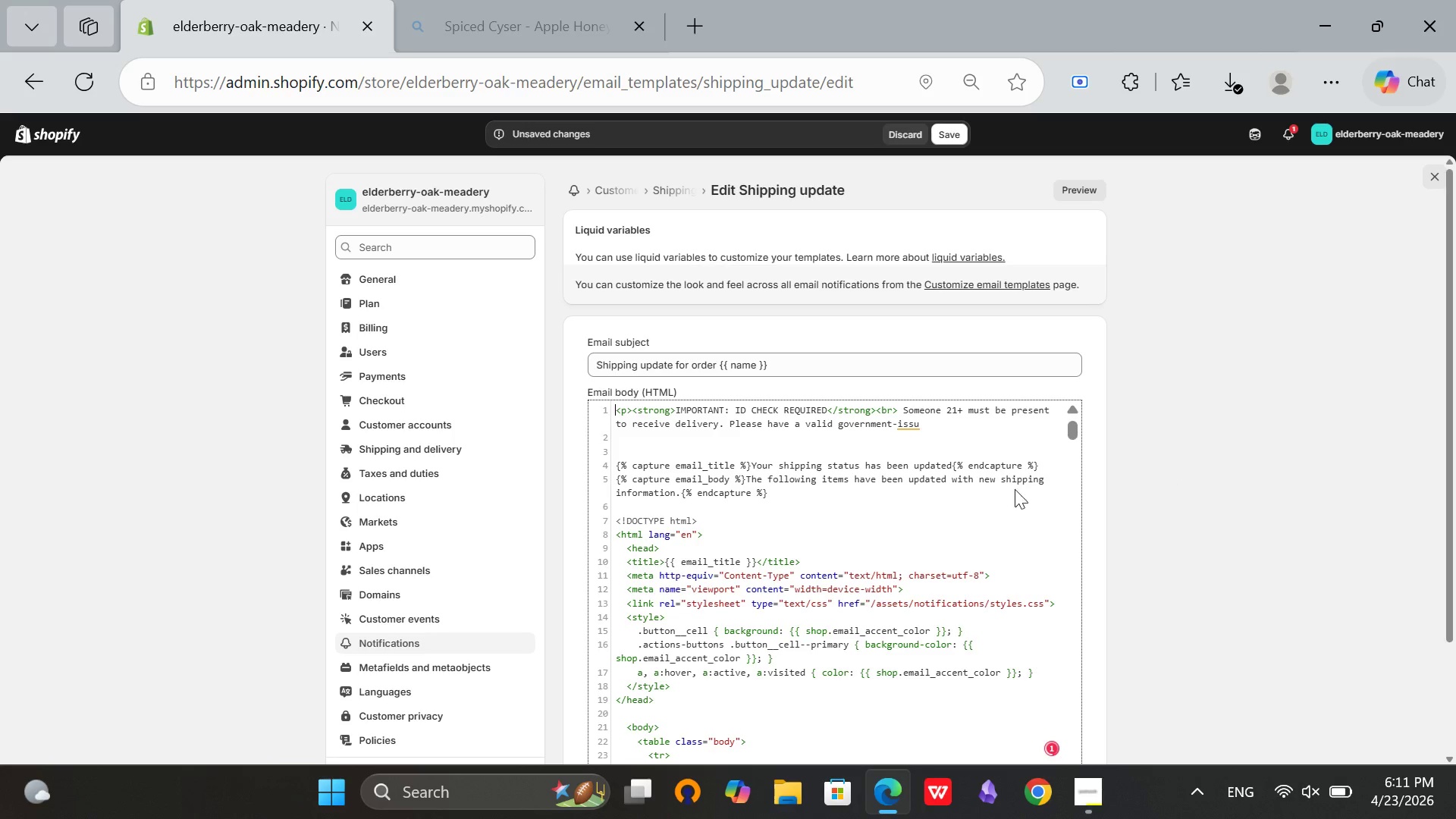 
left_click([970, 425])
 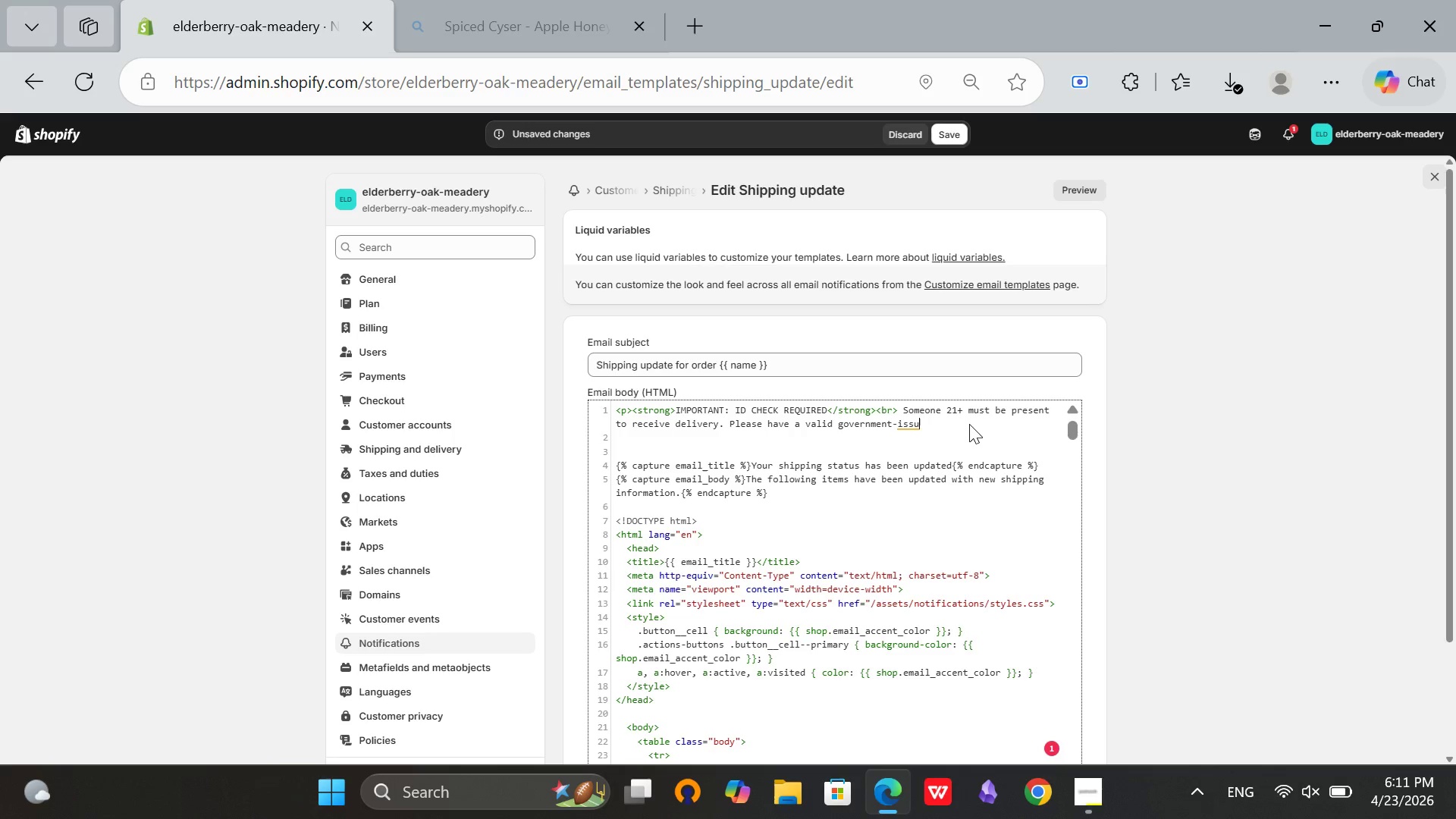 
type(ed )
 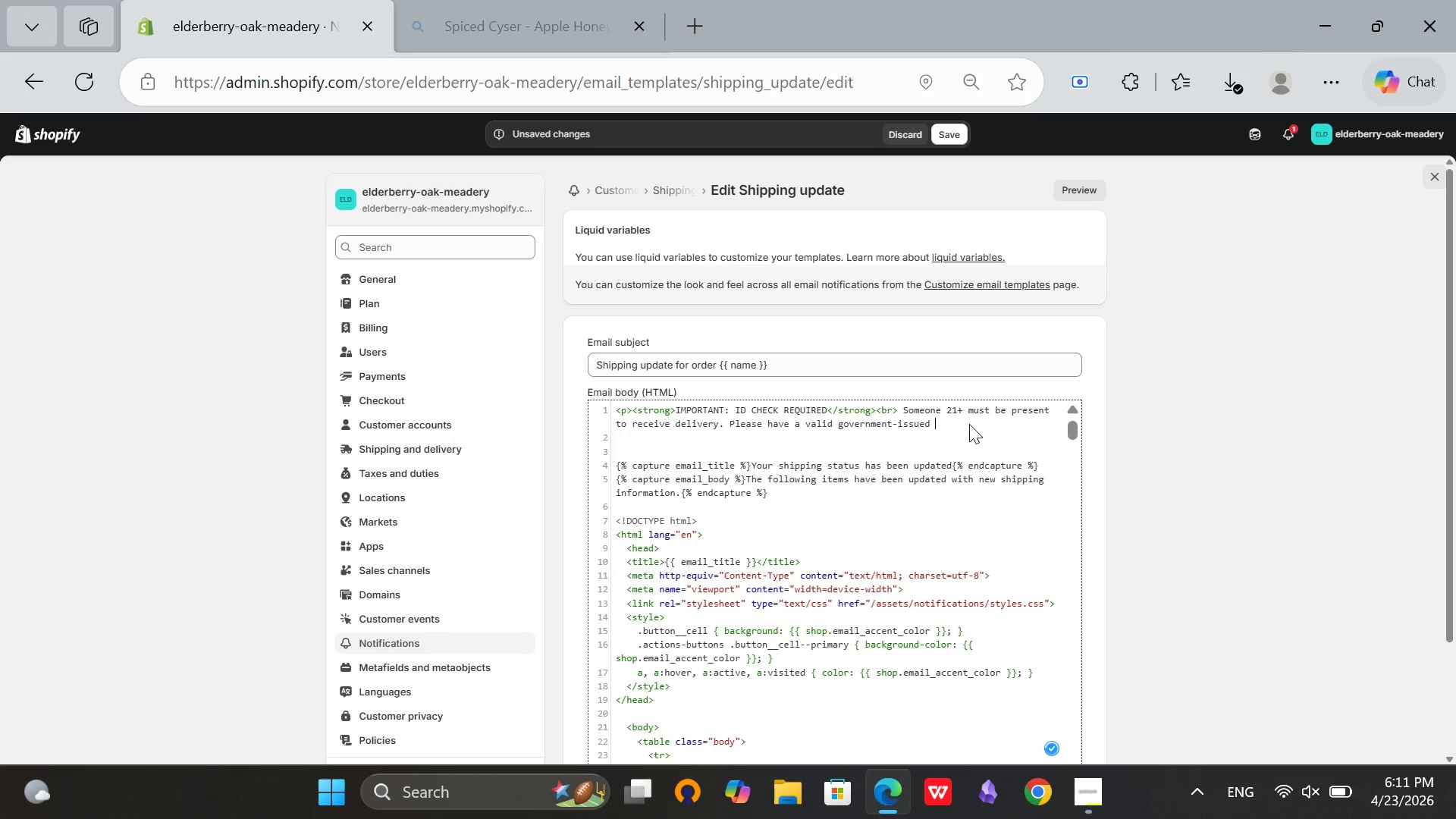 
type(ID )
 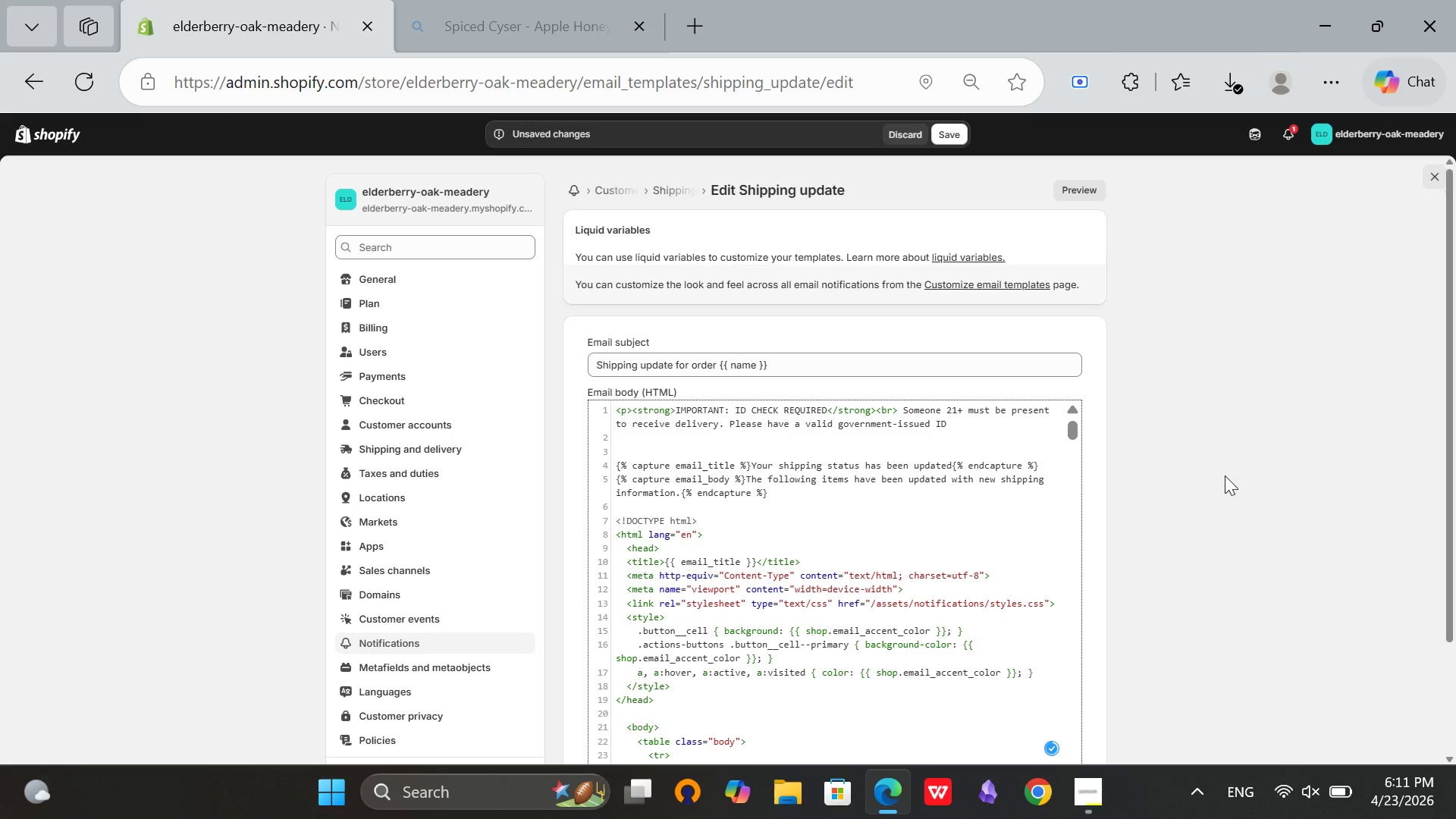 
type(ready when the driver )
key(Backspace)
key(Backspace)
key(Backspace)
key(Backspace)
key(Backspace)
key(Backspace)
key(Backspace)
key(Backspace)
key(Backspace)
key(Backspace)
key(Backspace)
key(Backspace)
key(Backspace)
key(Backspace)
 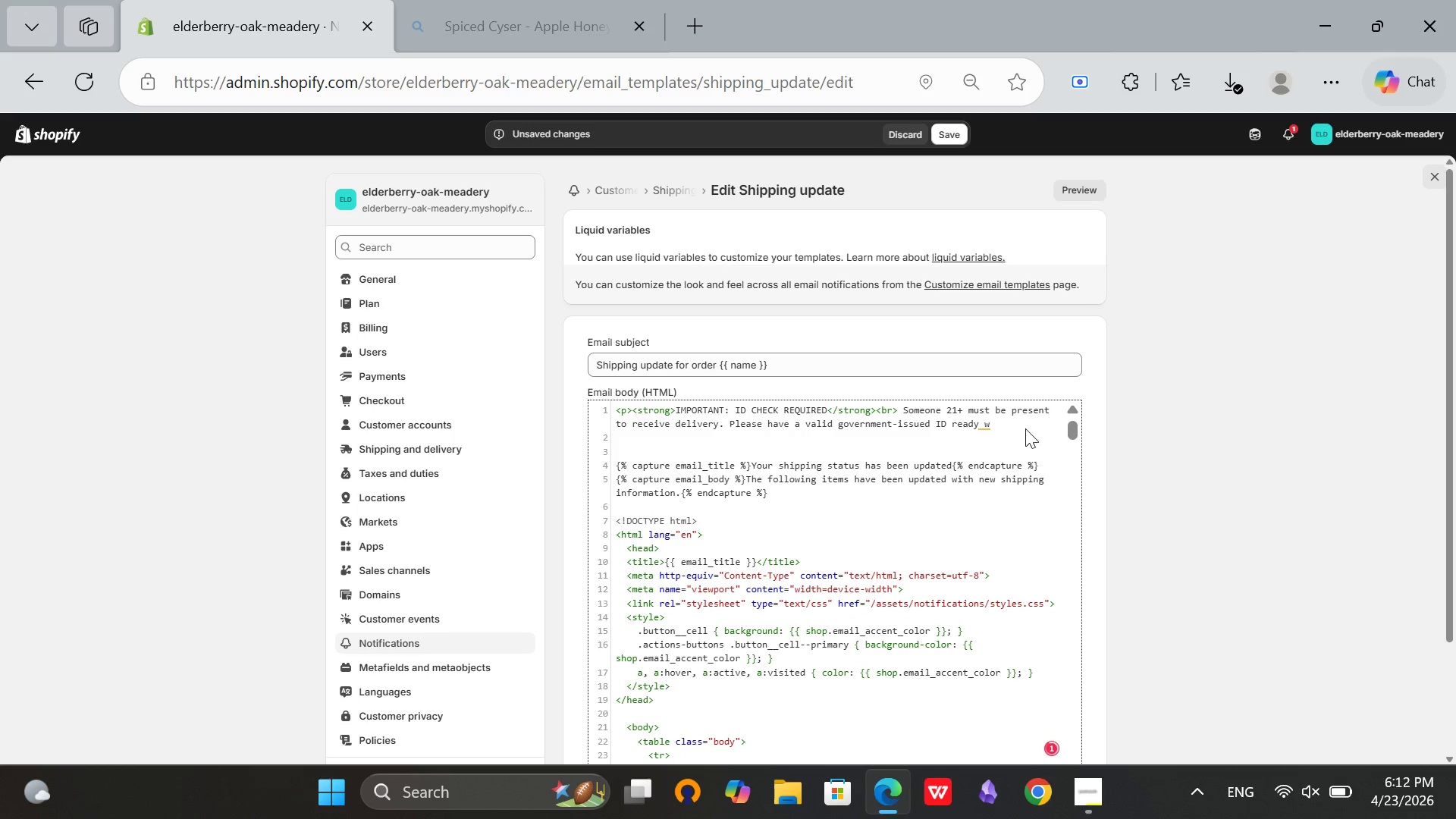 
left_click([1025, 428])
 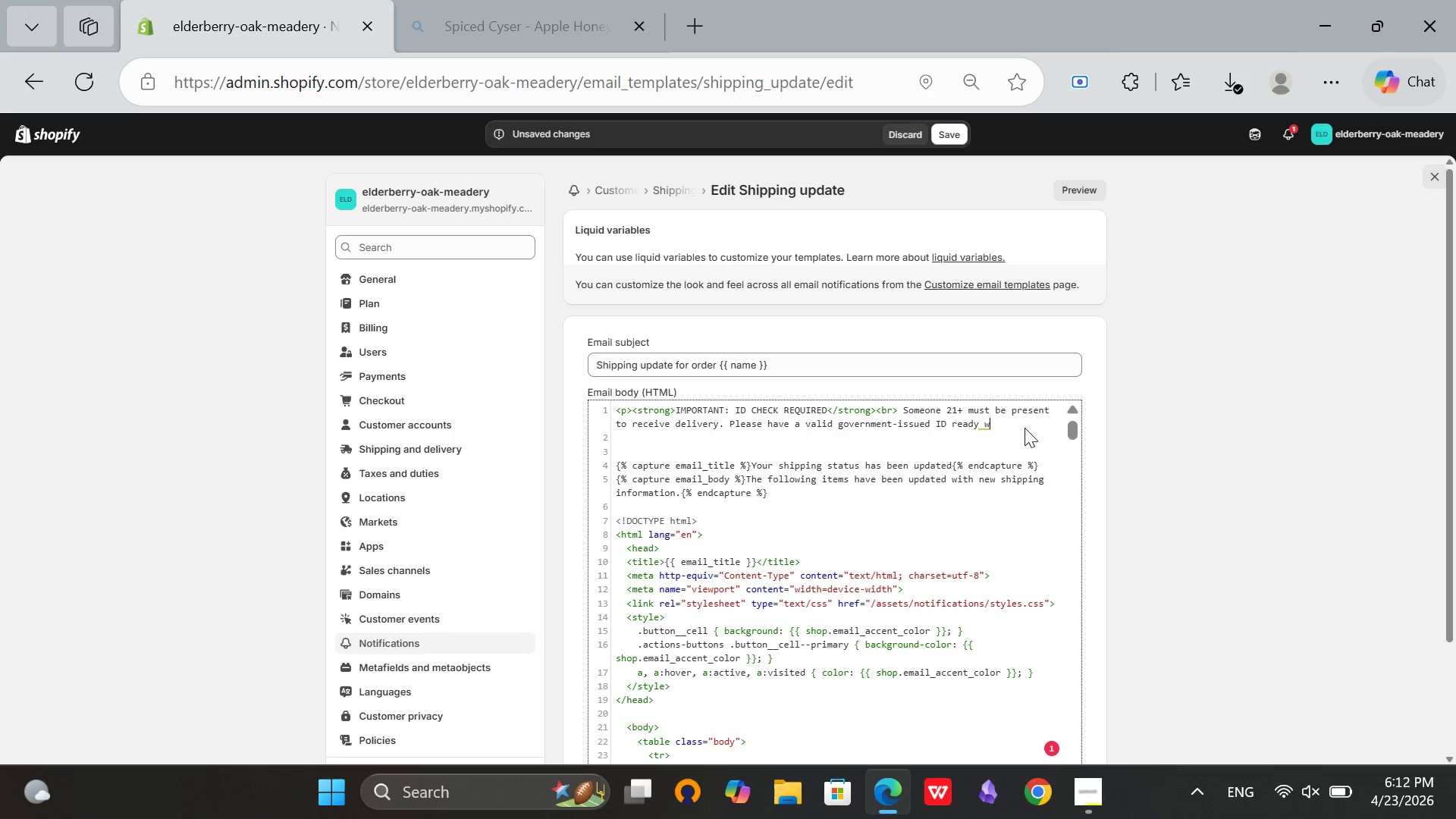 
type(hen the driver)
 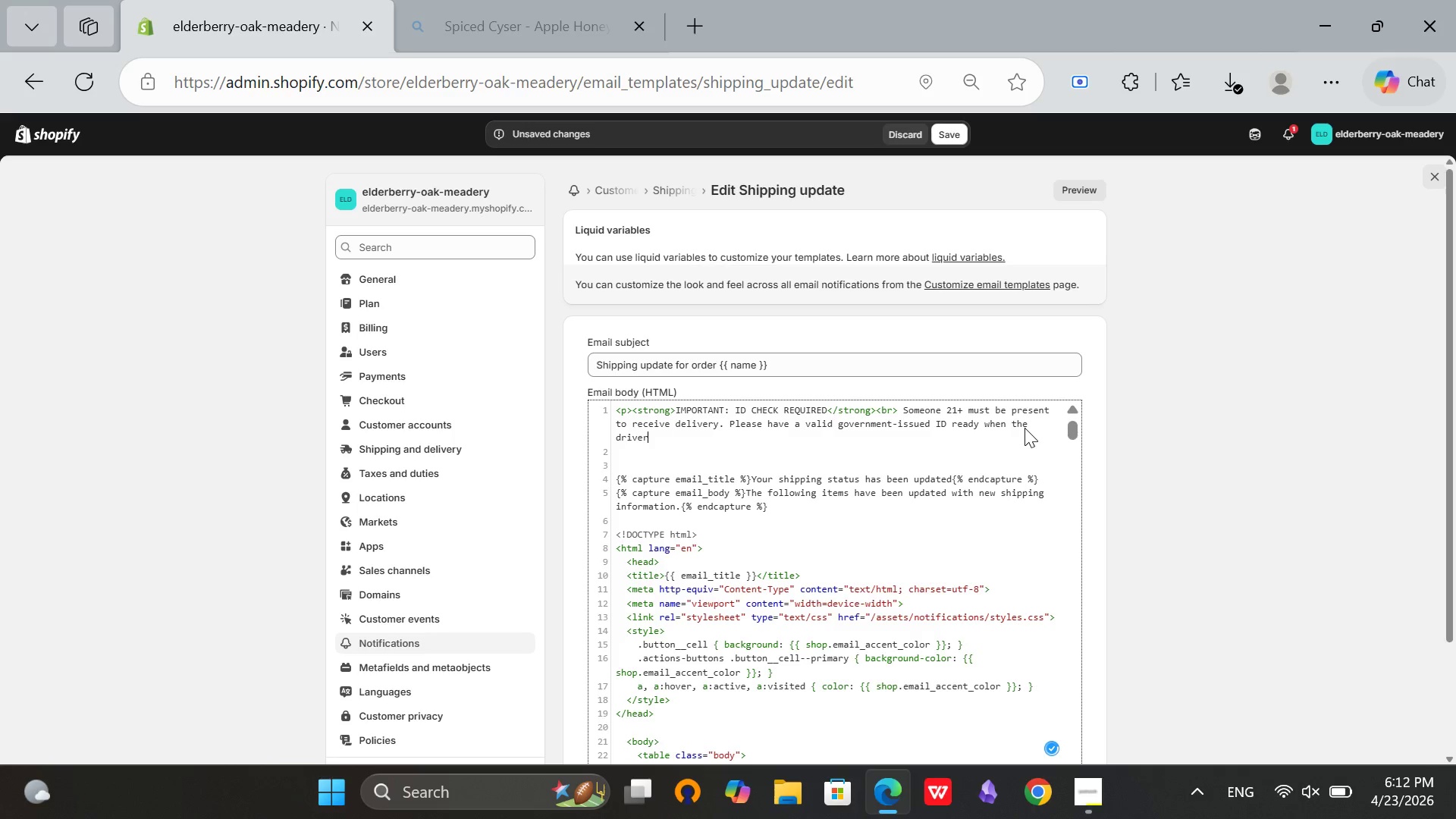 
type( arrives. No valid ID = no delivery.</p>)
 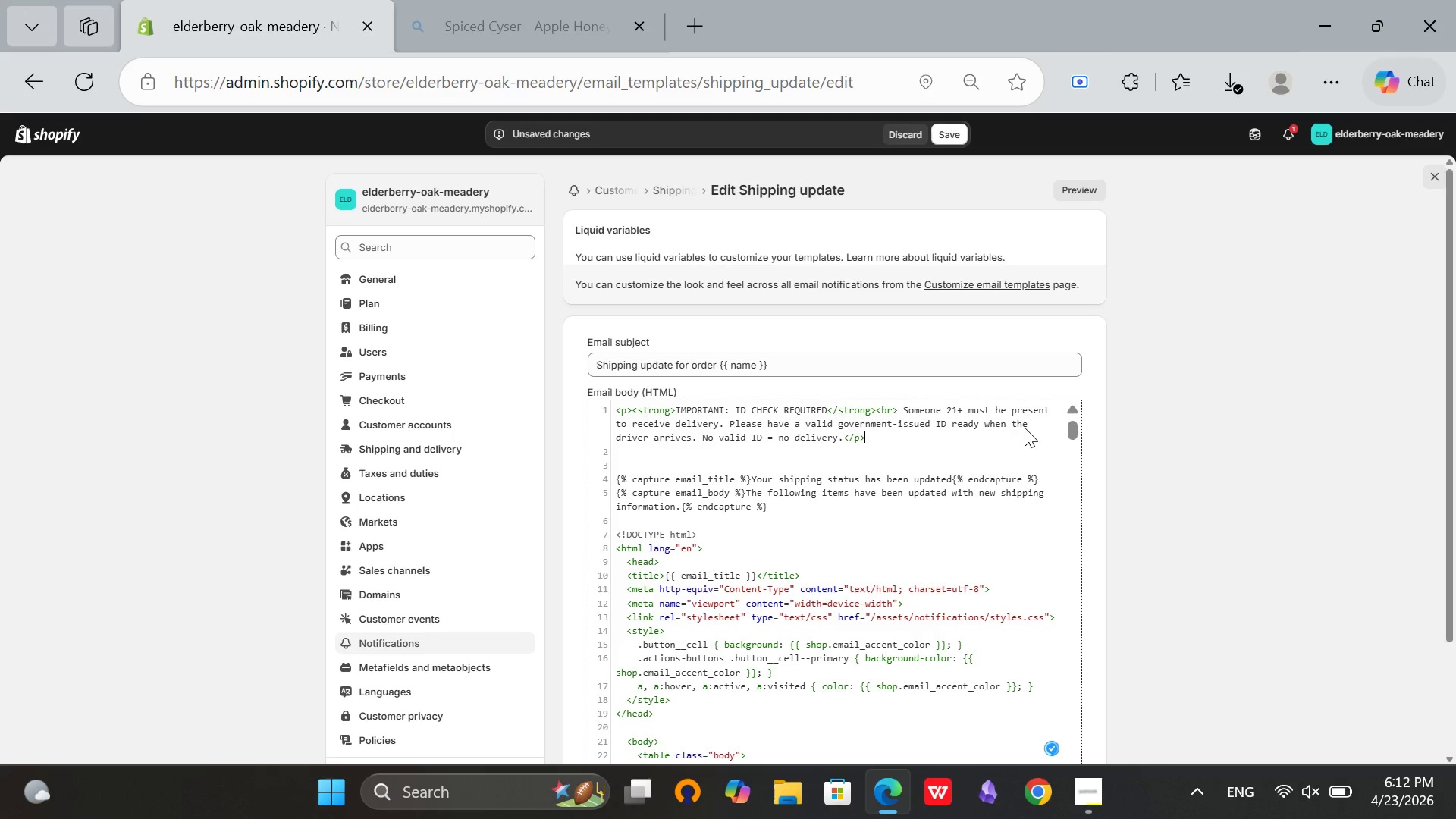 
left_click([657, 464])
 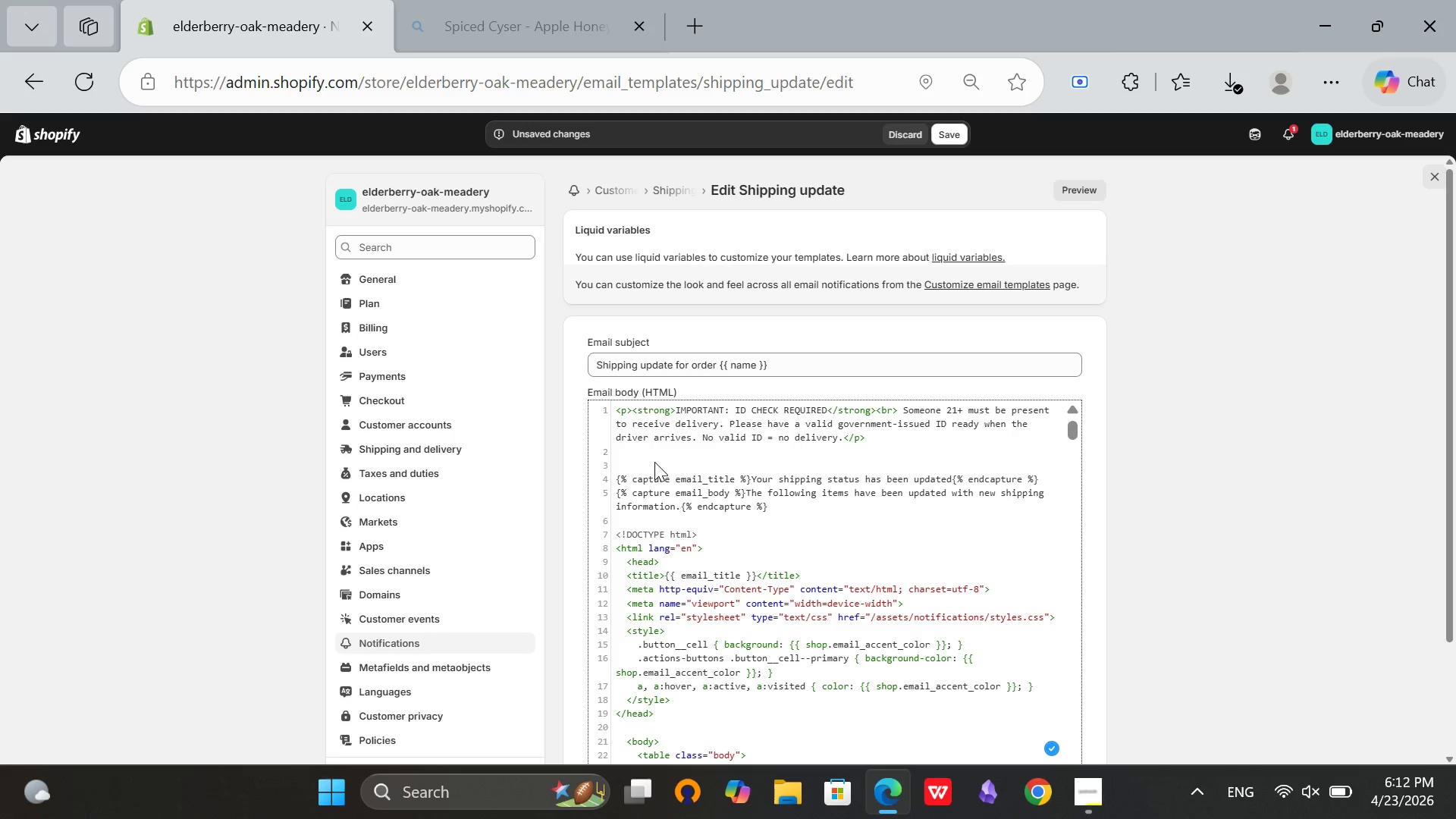 
key(Backspace)
 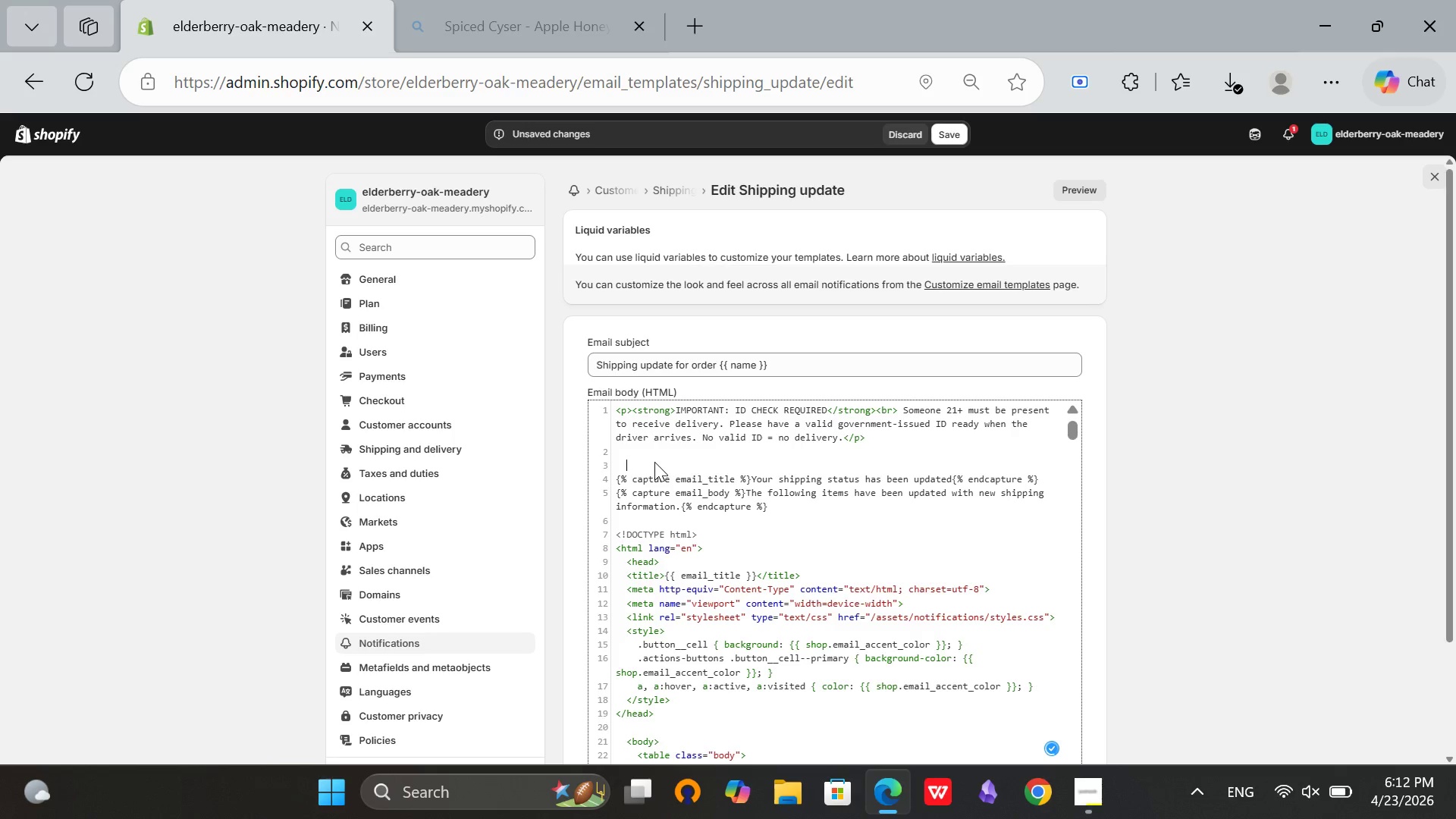 
key(Backspace)
 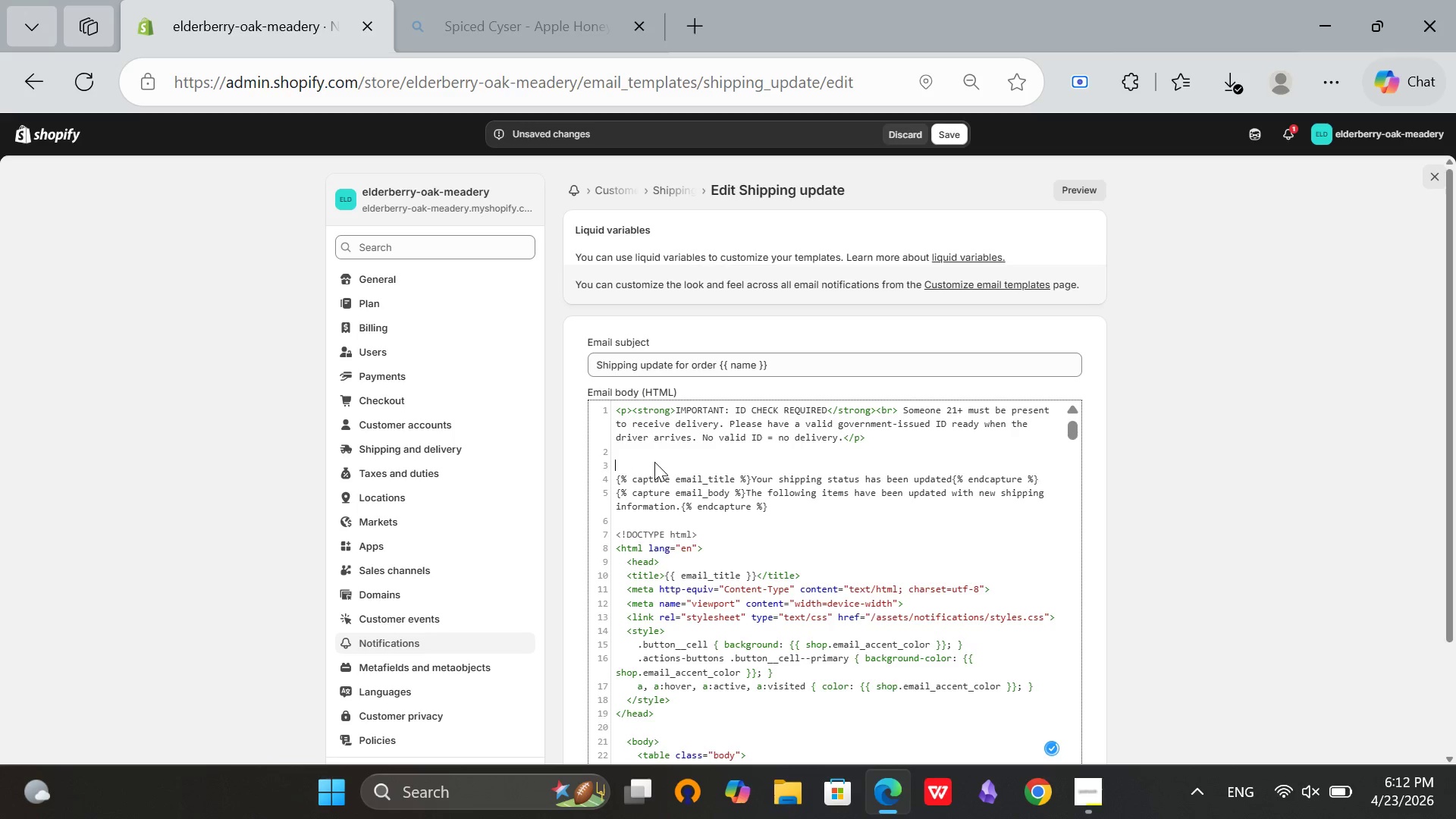 
key(Backspace)
 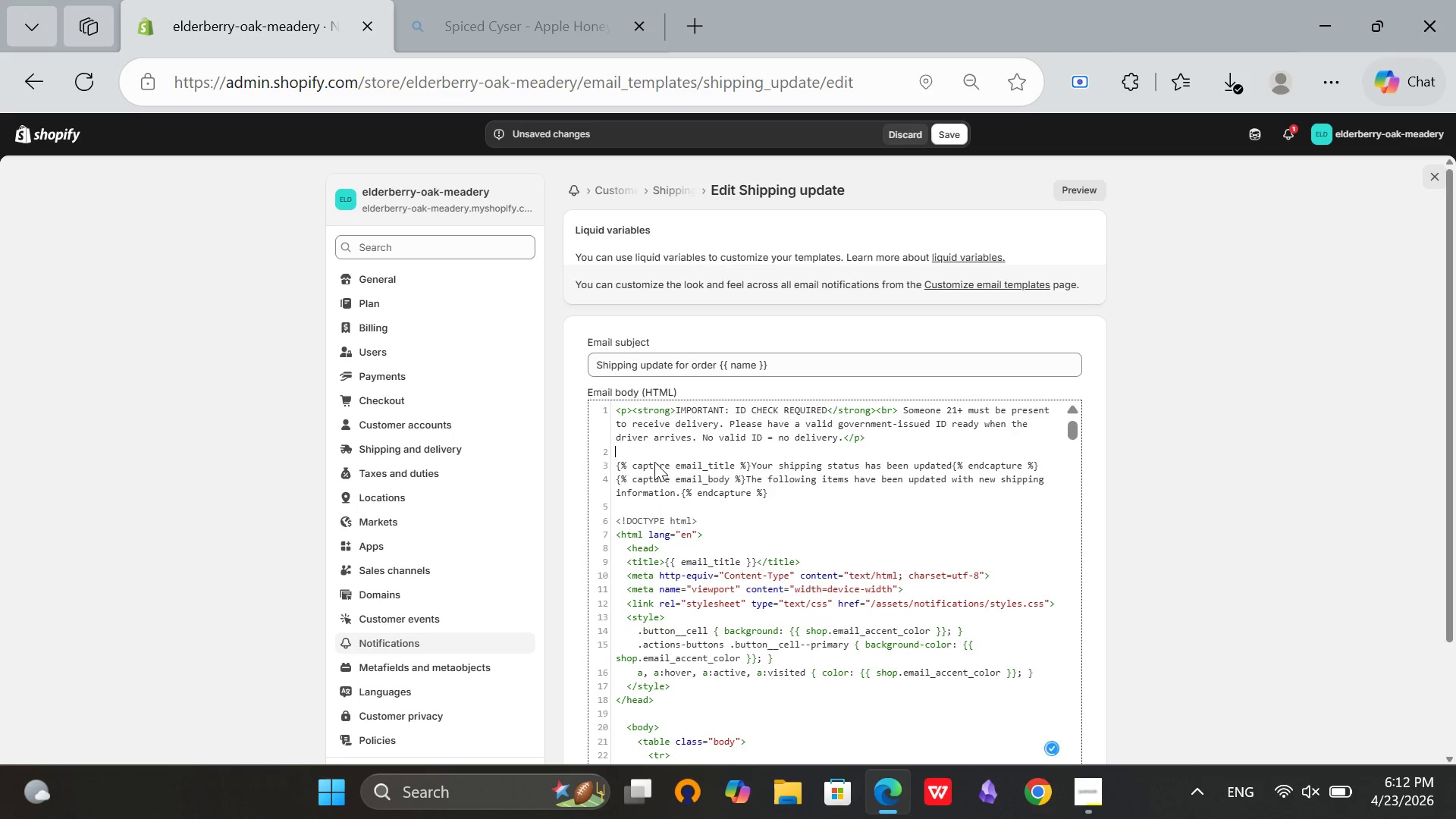 
key(Backspace)
 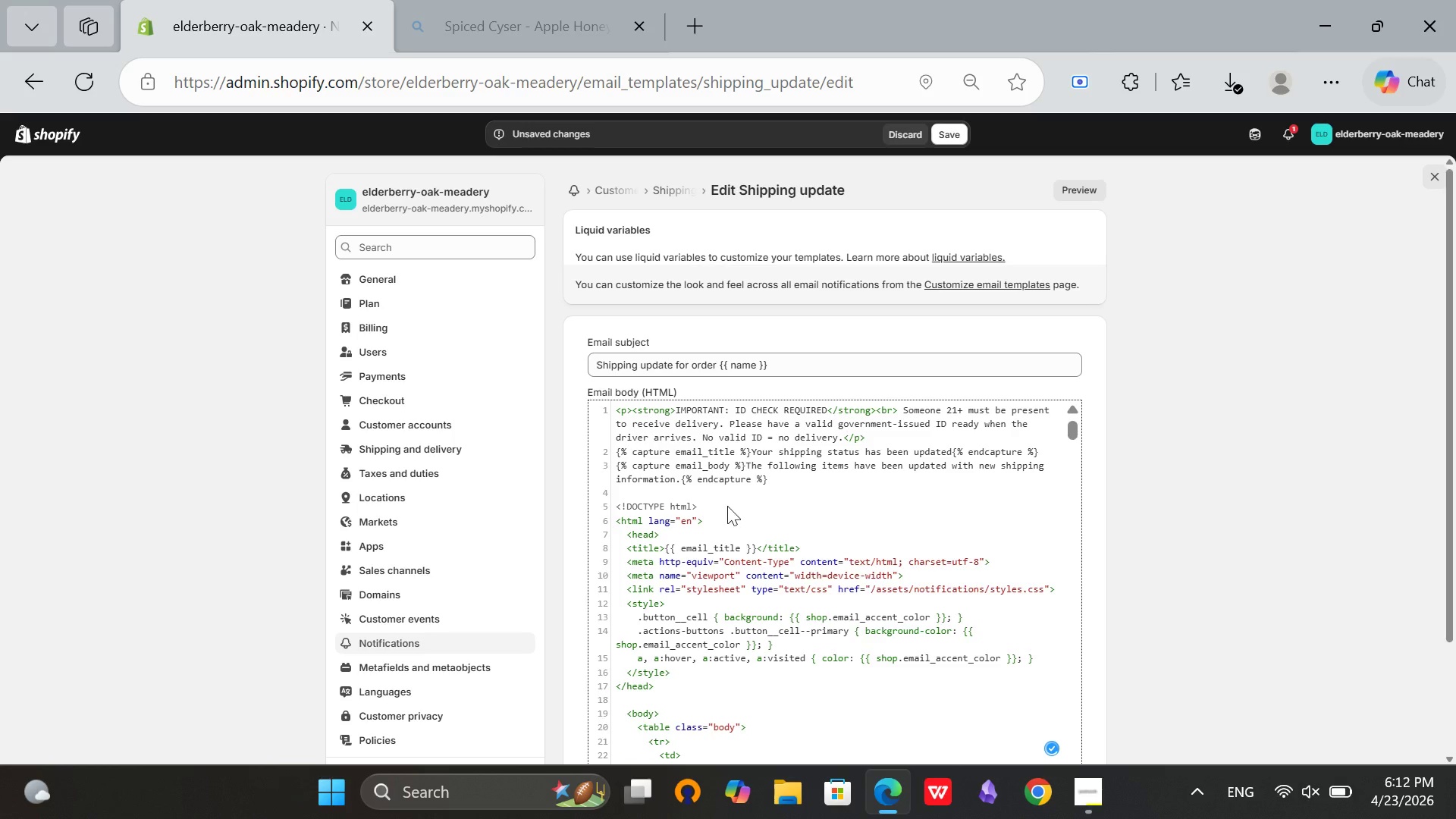 
scroll: coordinate [726, 506], scroll_direction: up, amount: 3.0
 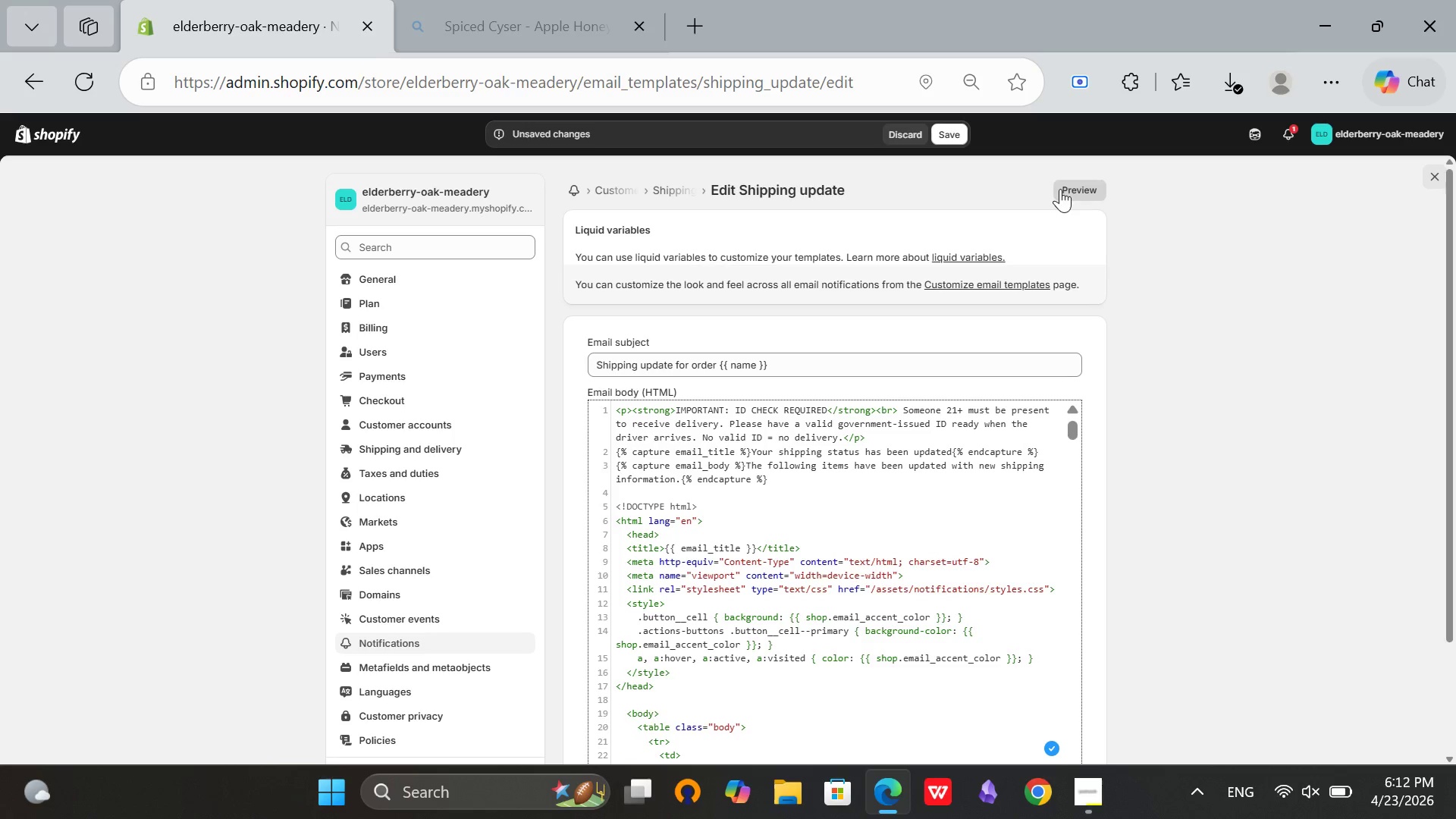 
left_click([1063, 189])
 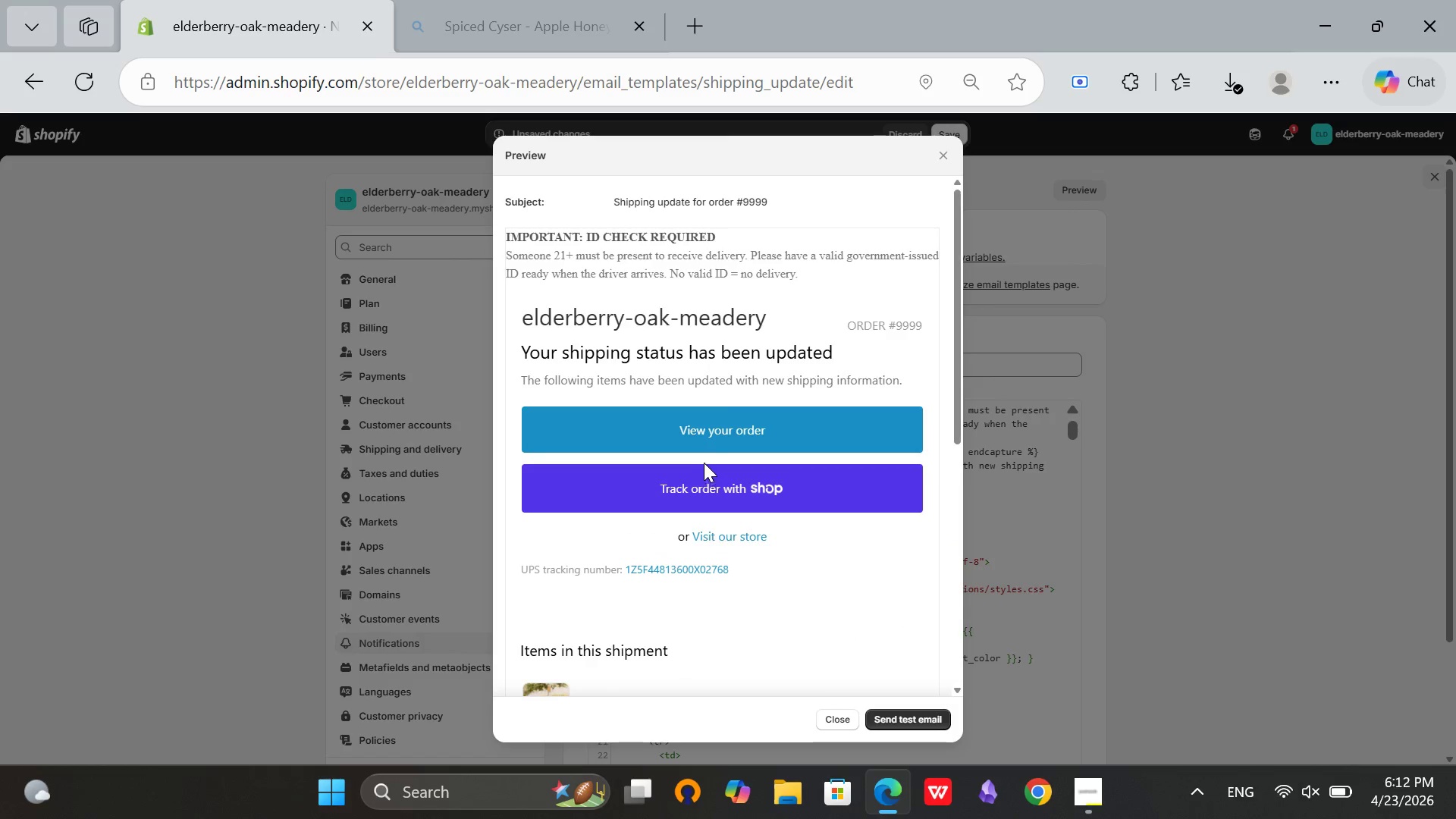 
scroll: coordinate [697, 327], scroll_direction: up, amount: 1.0
 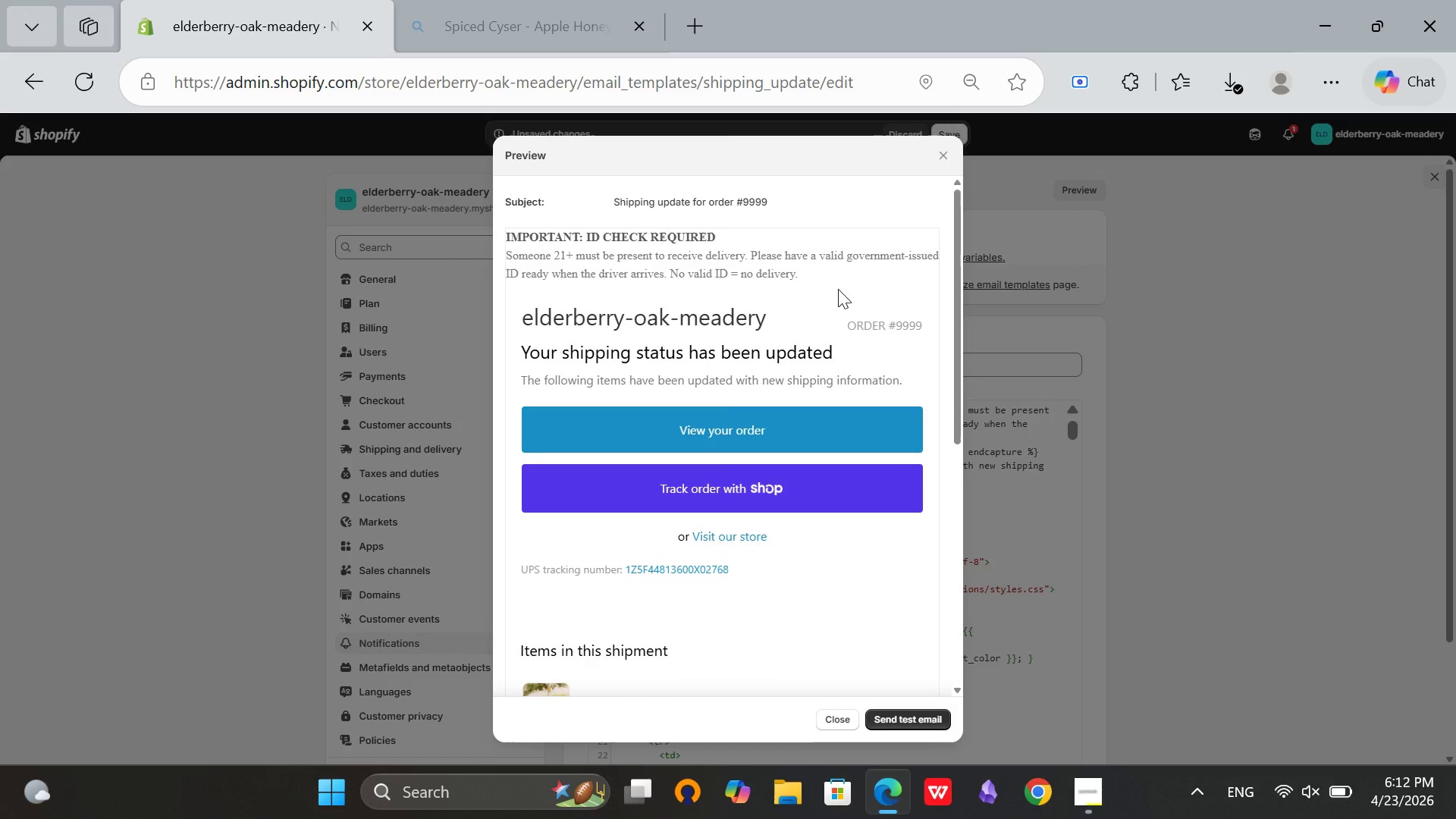 
wait(5.26)
 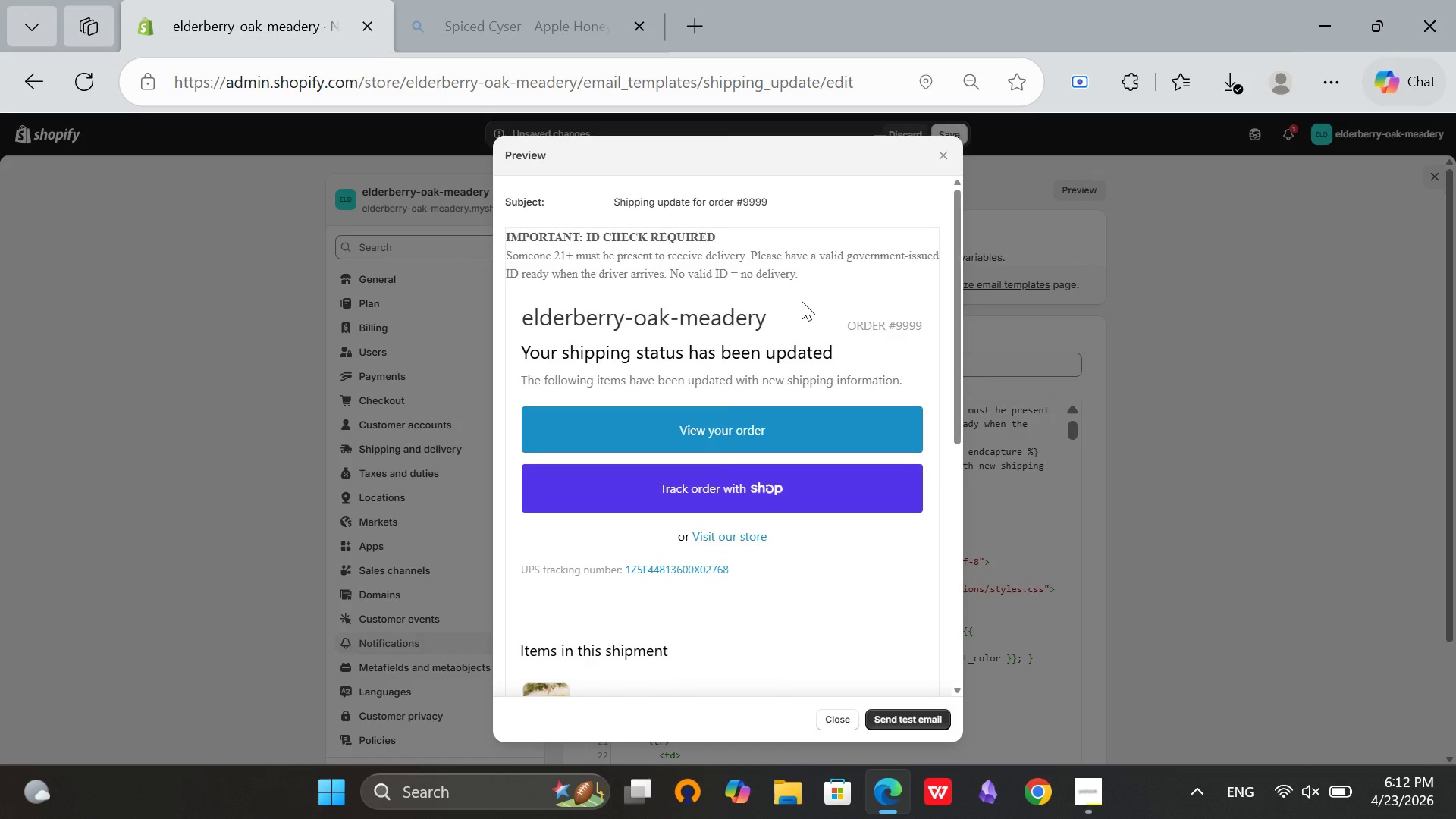 
scroll: coordinate [838, 289], scroll_direction: up, amount: 4.0
 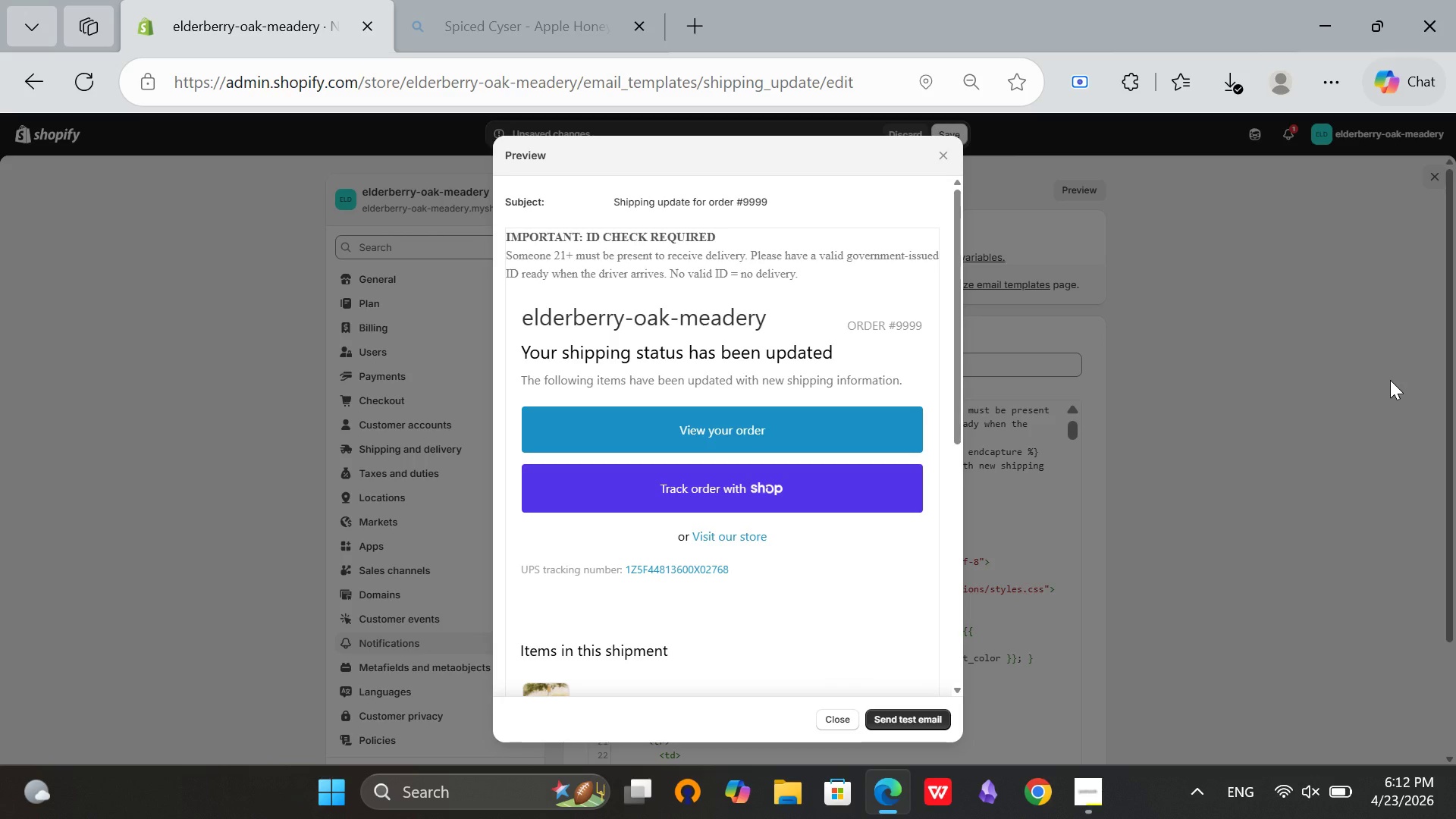 
wait(8.43)
 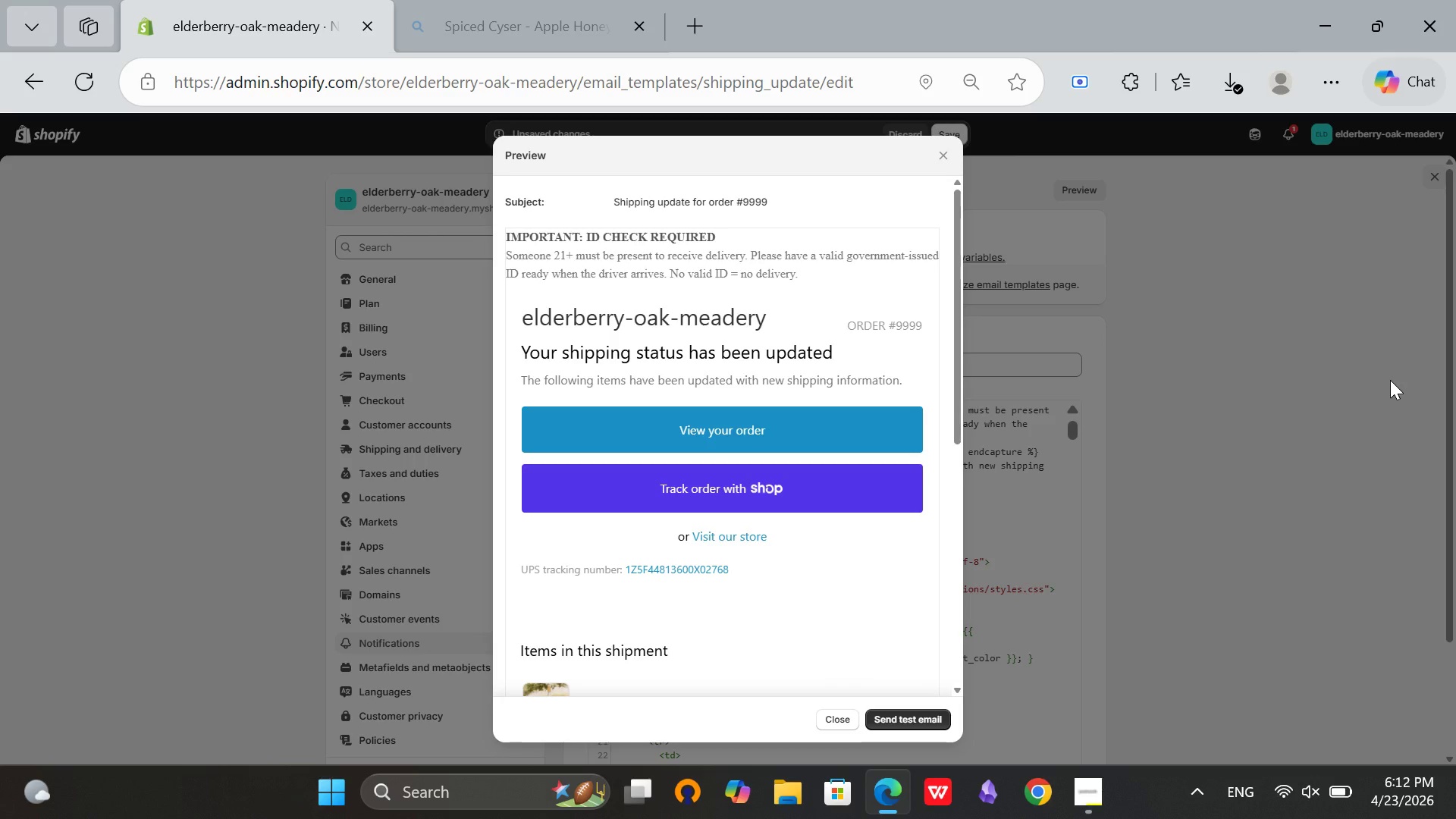 
left_click([1323, 74])
 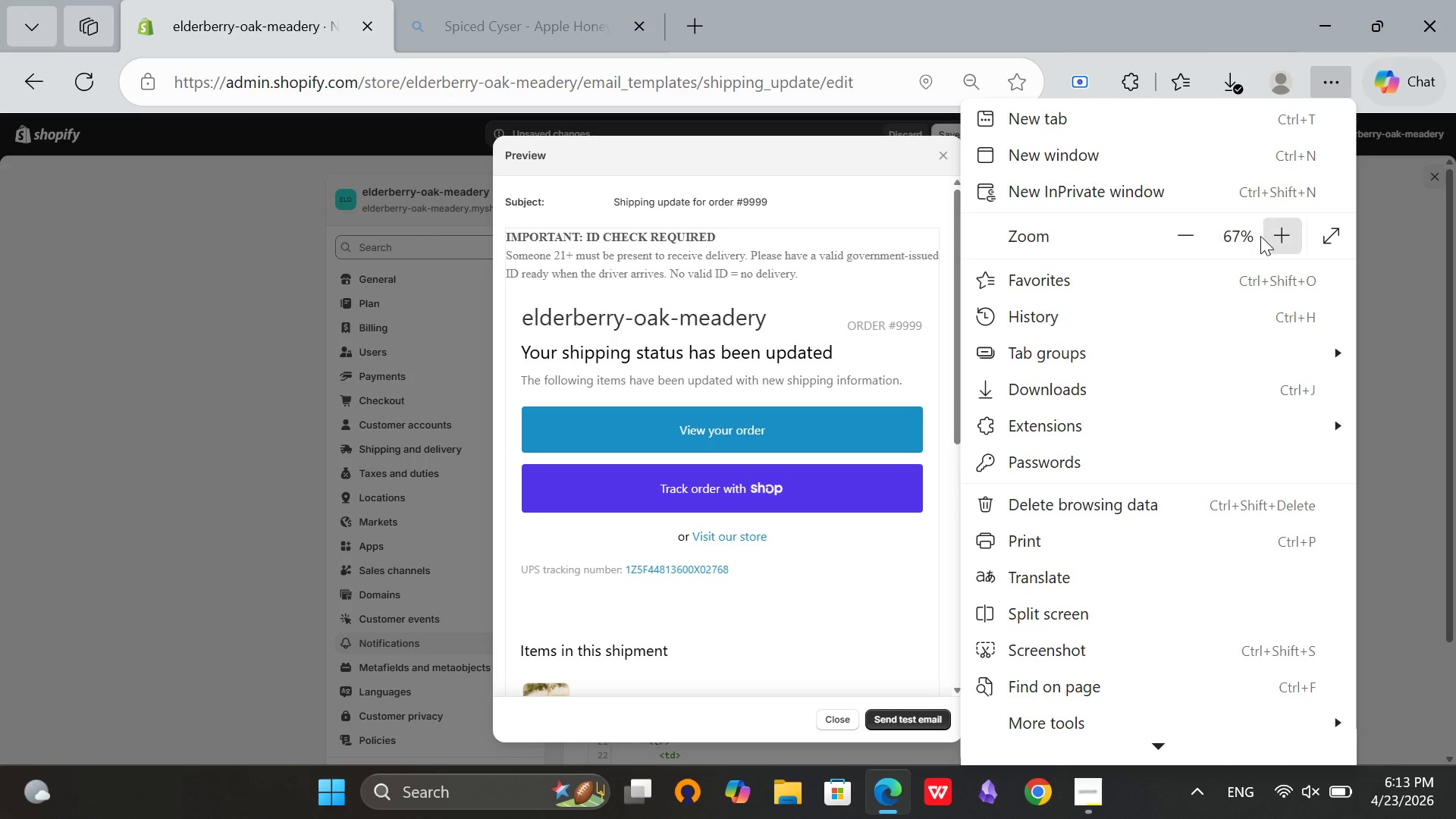 
left_click([1263, 237])
 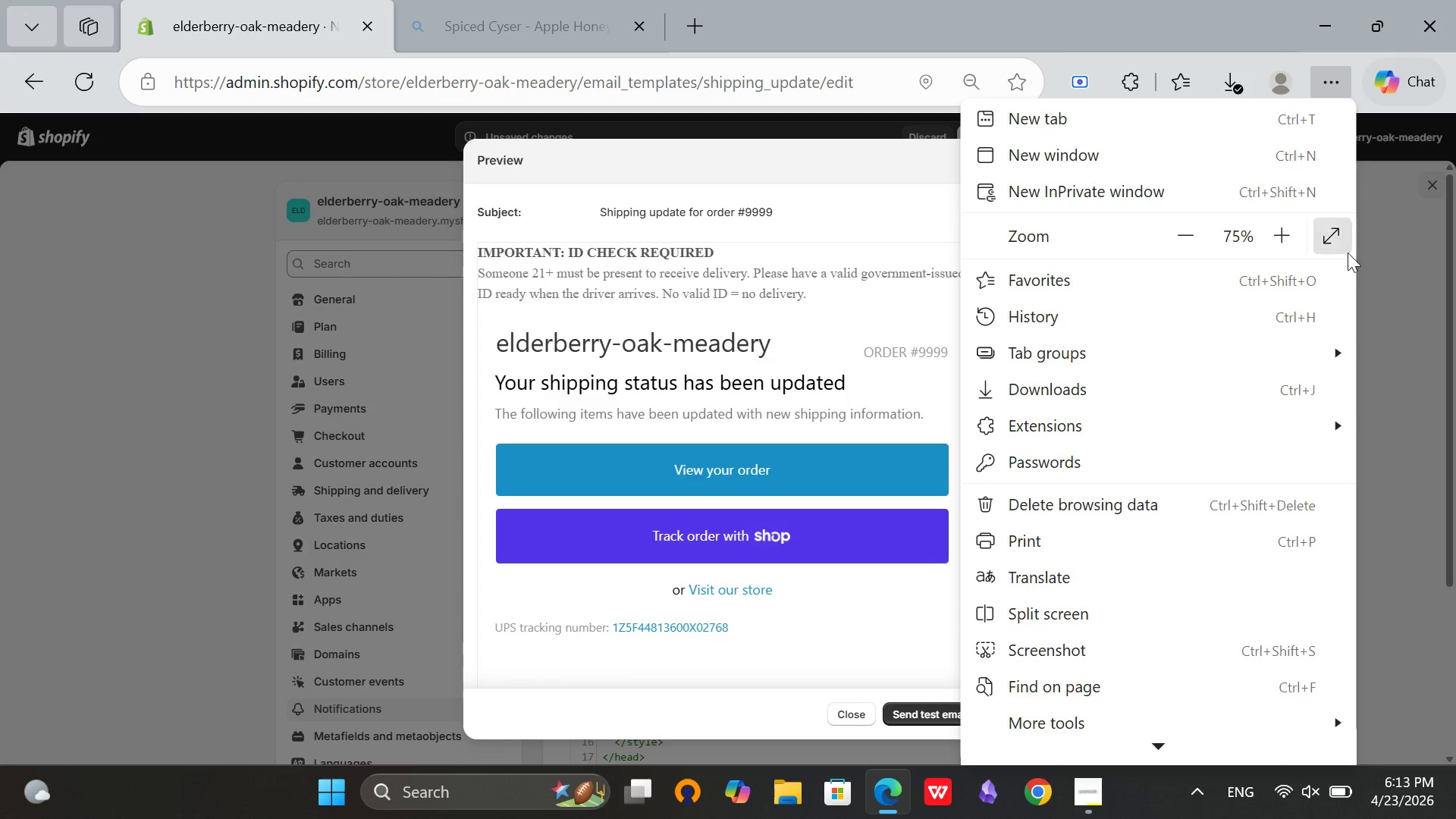 
left_click([1379, 253])
 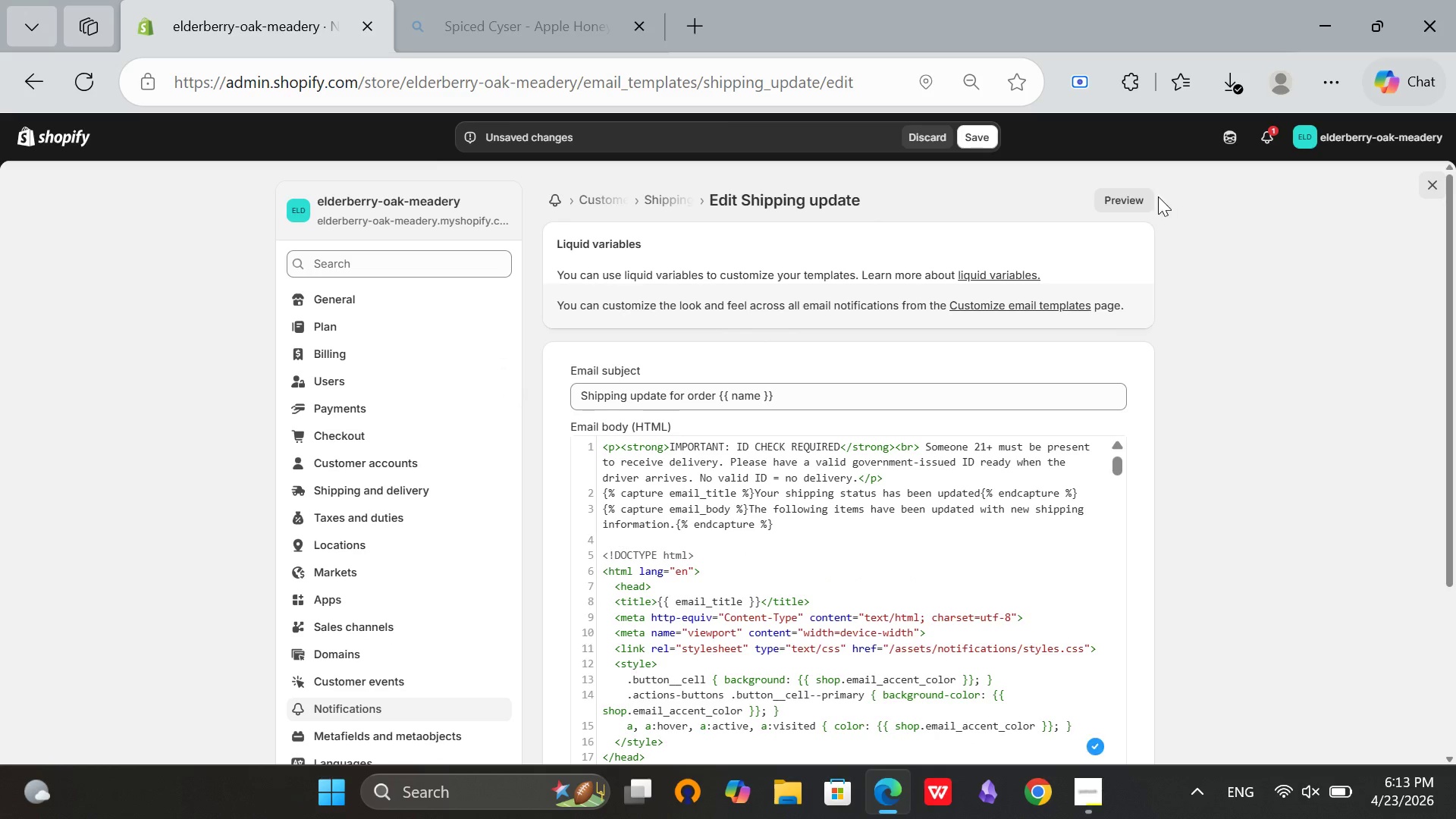 
left_click([1143, 198])
 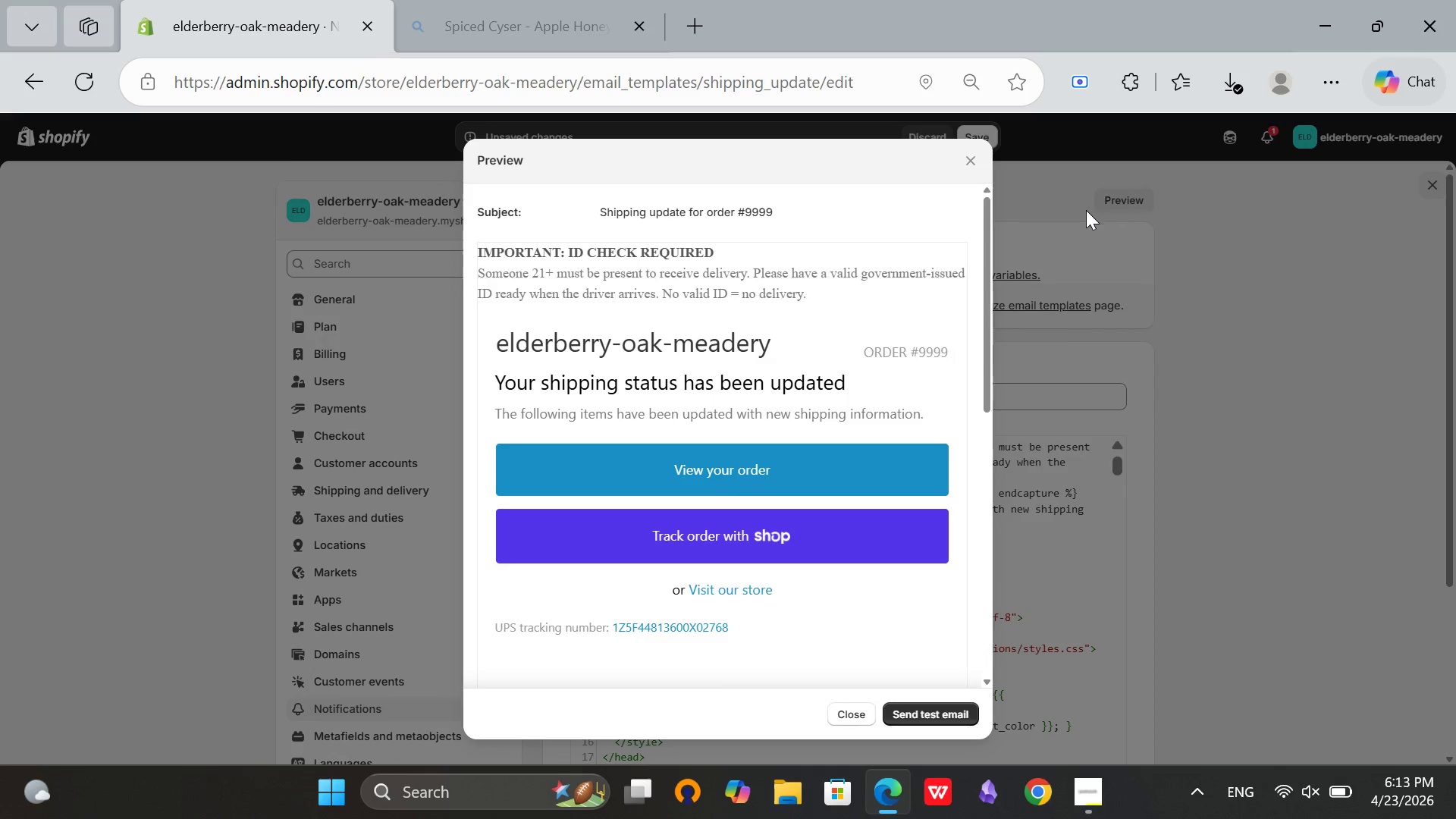 
scroll: coordinate [850, 286], scroll_direction: up, amount: 1.0
 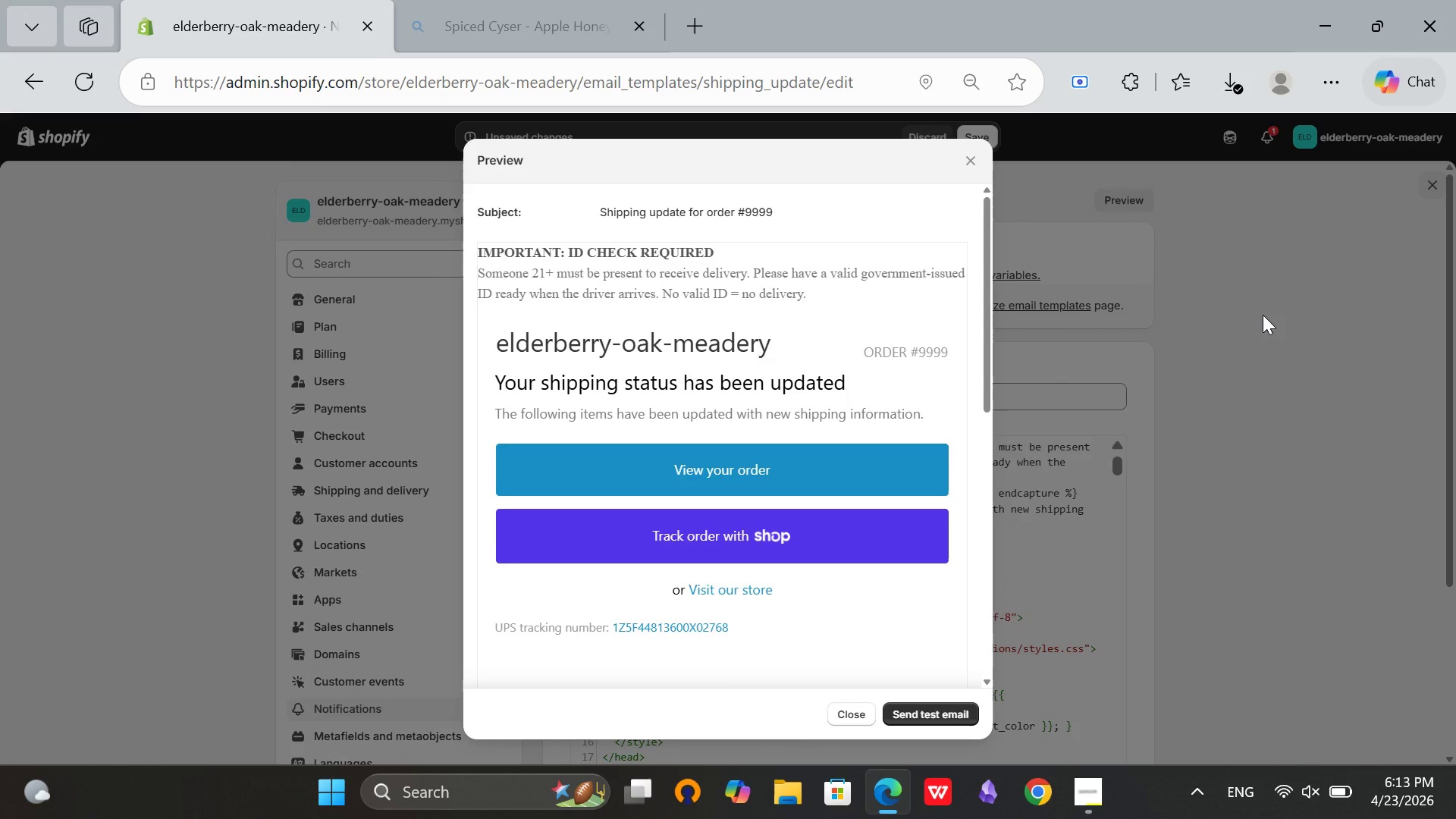 
key(Meta+Shift+ShiftRight)
 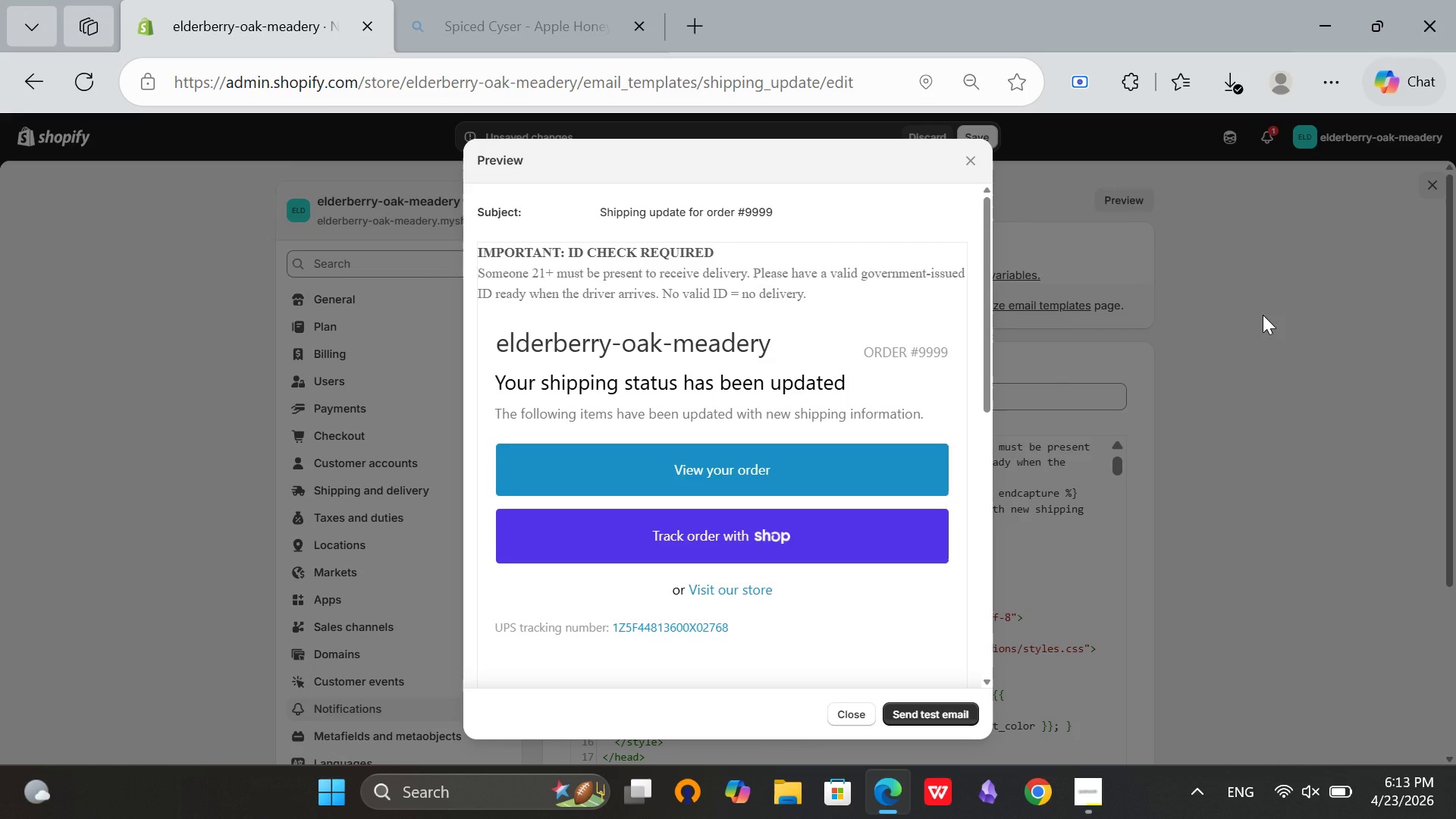 
key(Meta+Shift+S)
 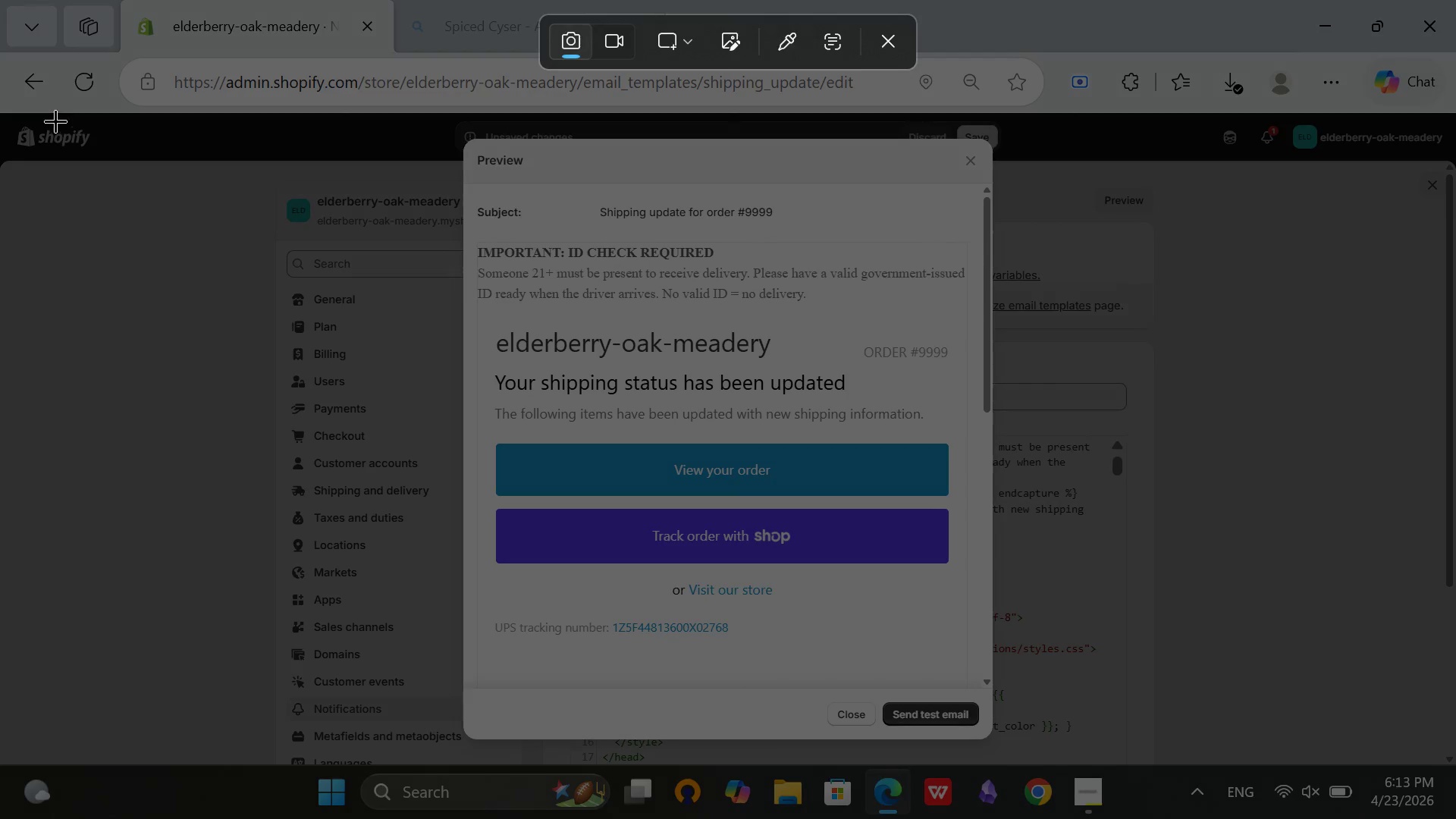 
left_click_drag(start_coordinate=[96, 111], to_coordinate=[1455, 749])
 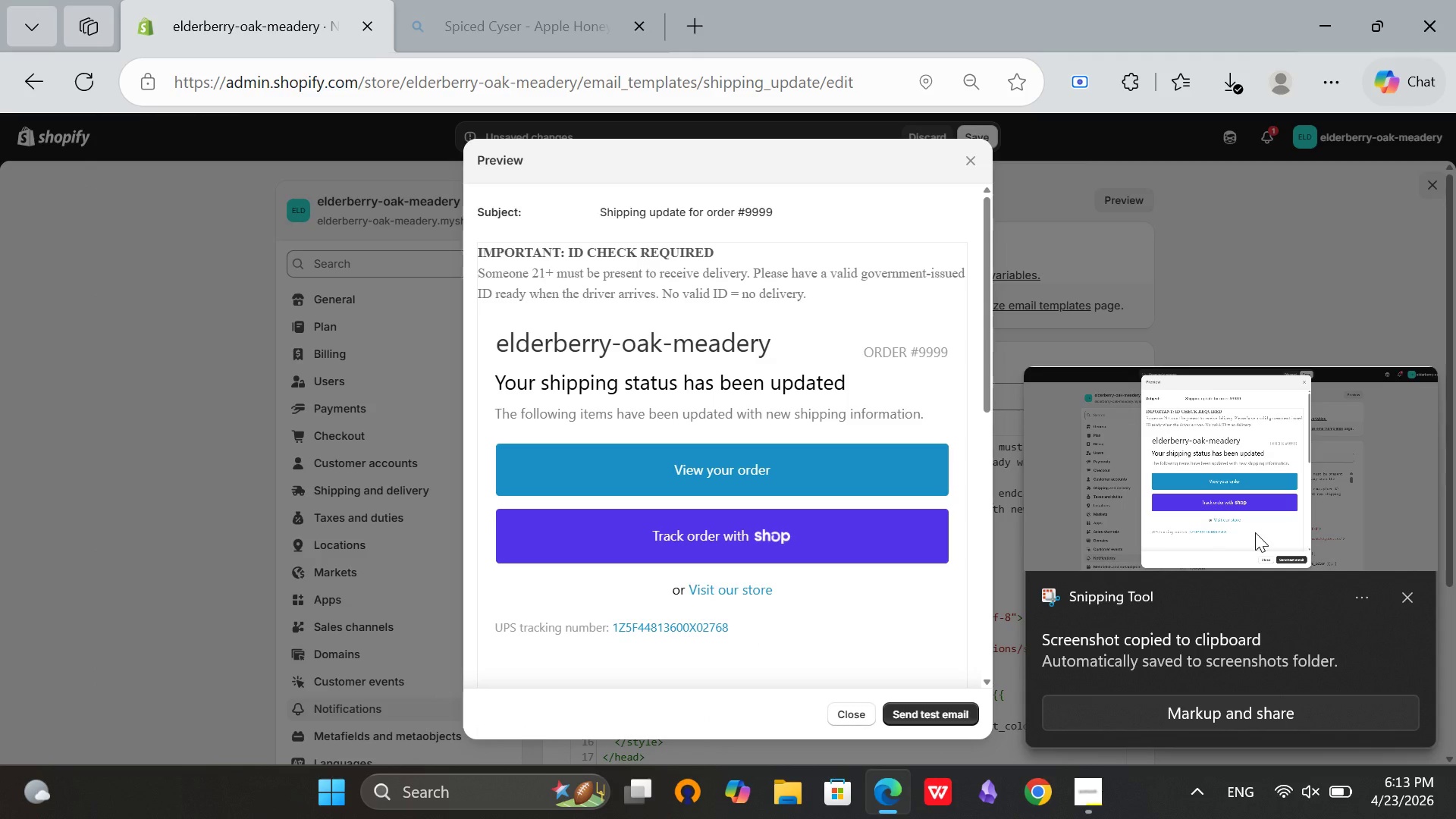 
left_click([1255, 532])
 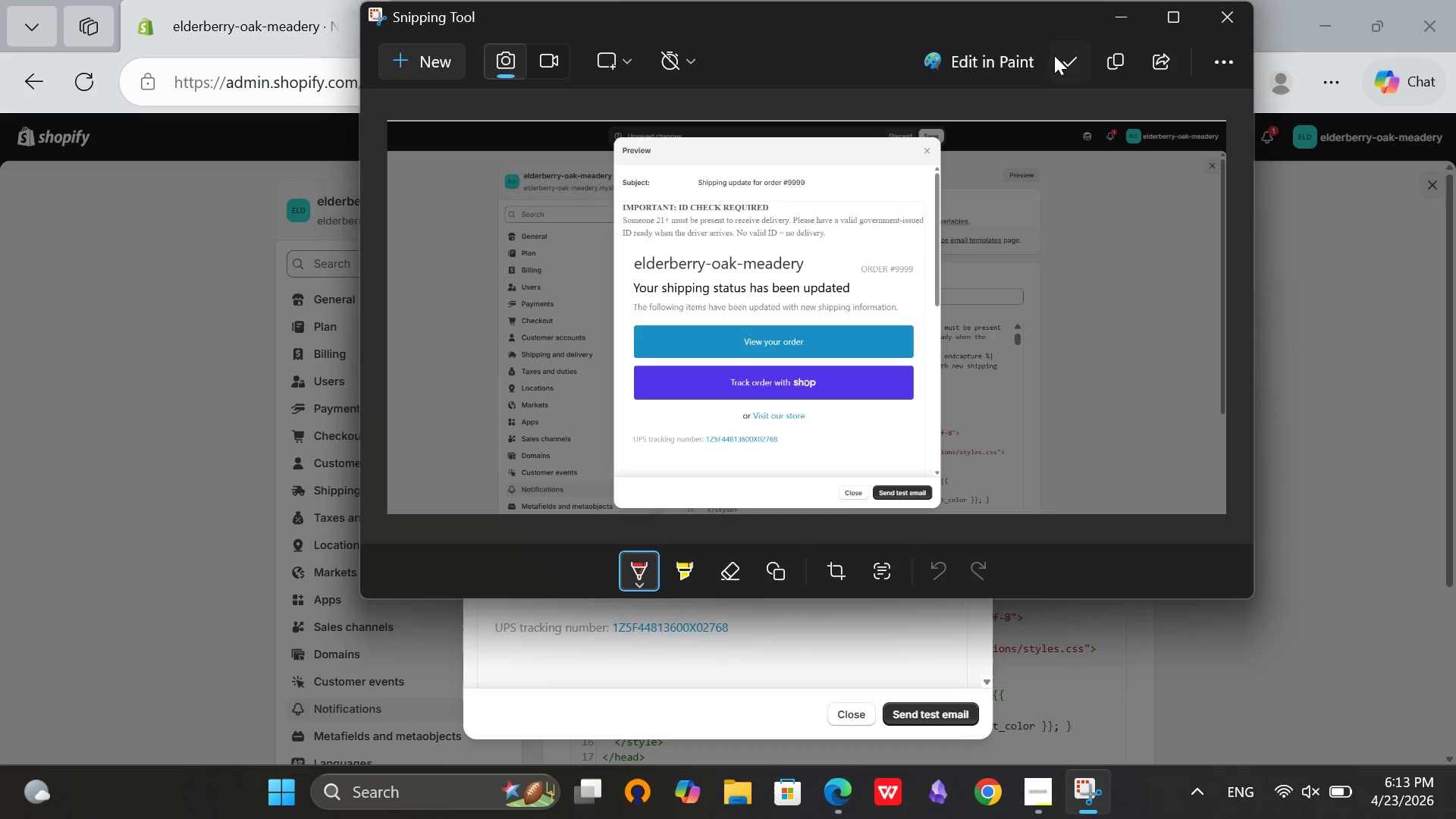 
left_click([1063, 61])
 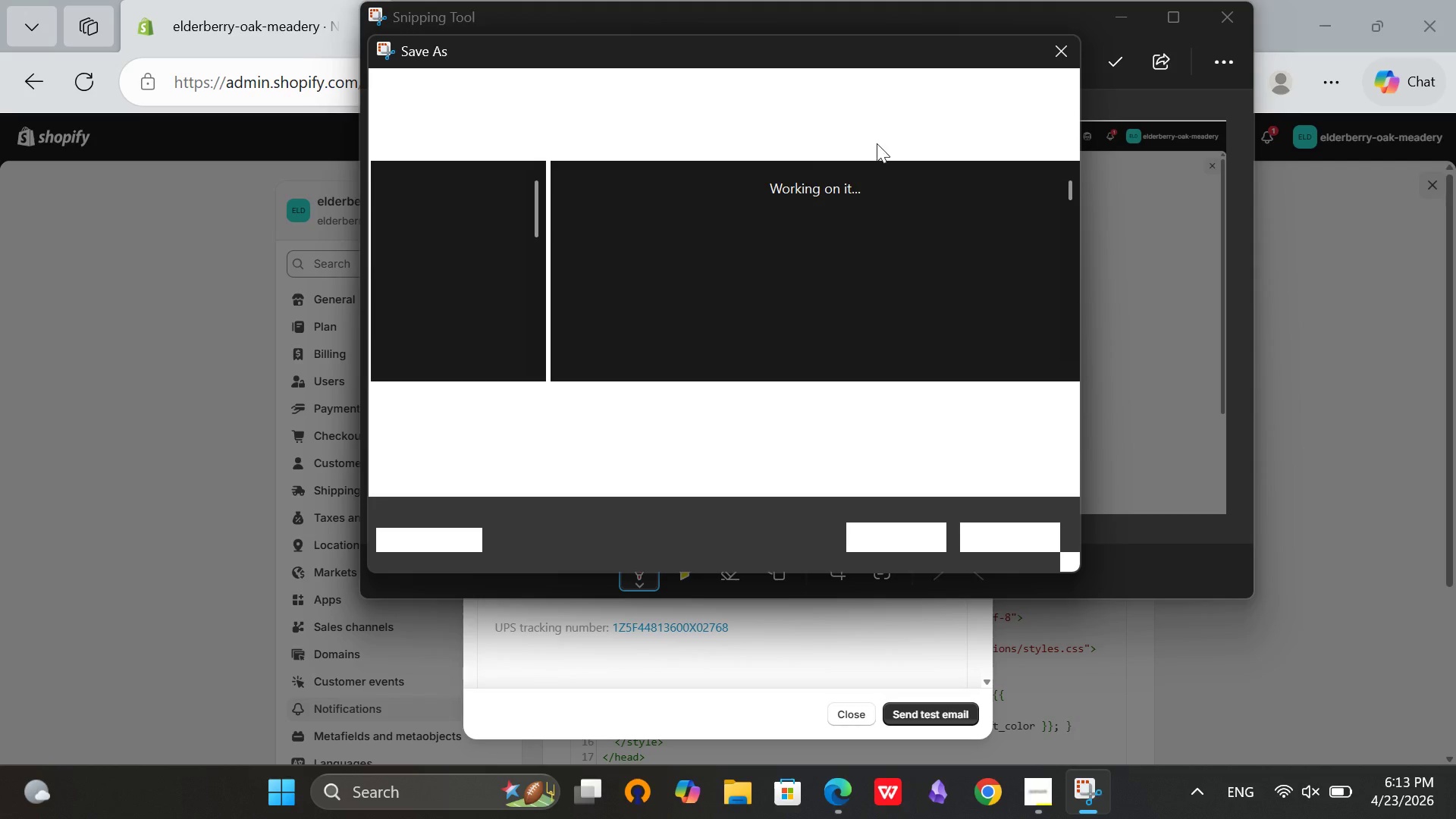 
left_click([441, 370])
 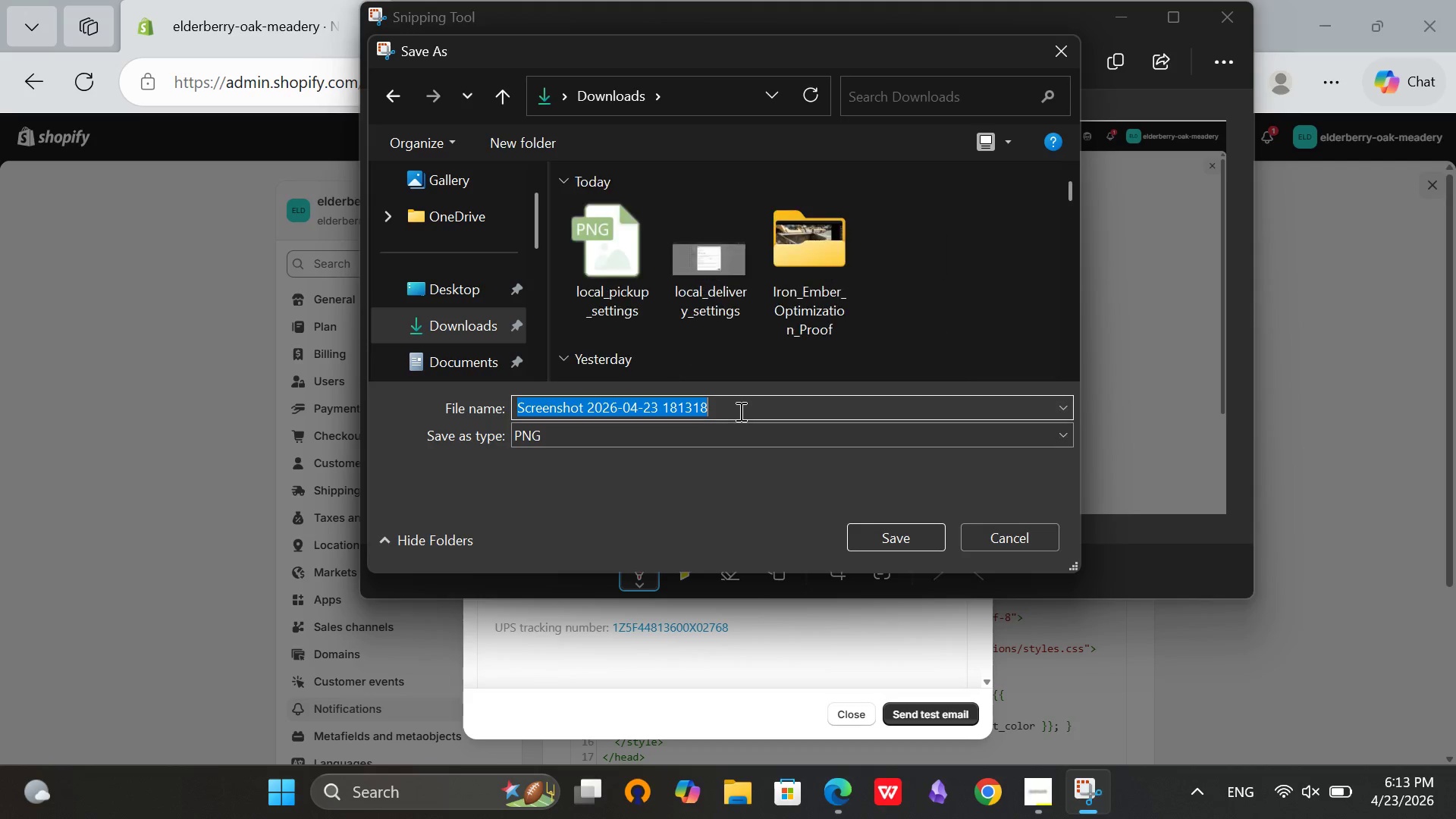 
key(Backspace)
type(out_for_delievry)
key(Backspace)
key(Backspace)
key(Backspace)
key(Backspace)
type(very_notifications)
 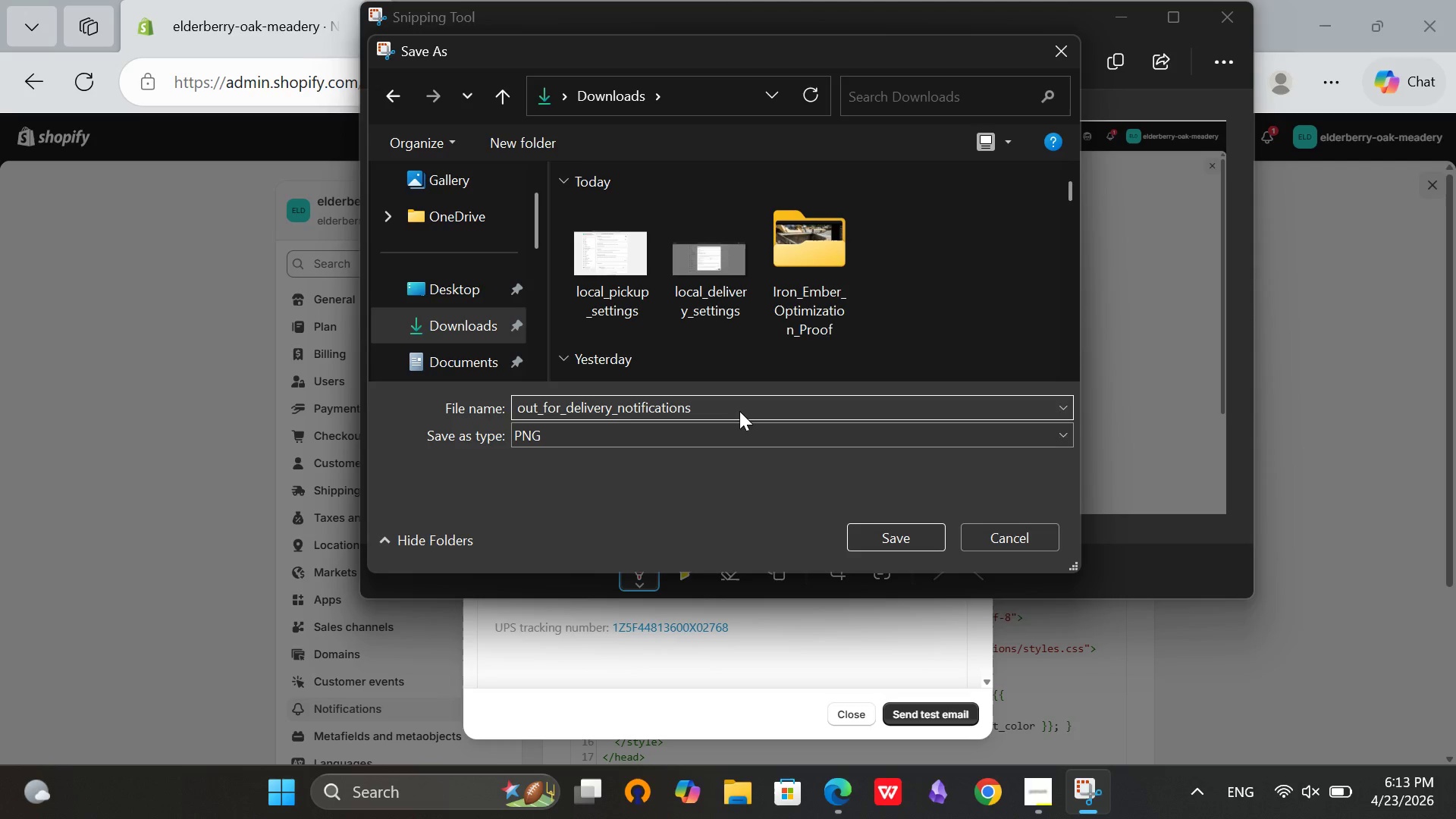 
left_click([453, 328])
 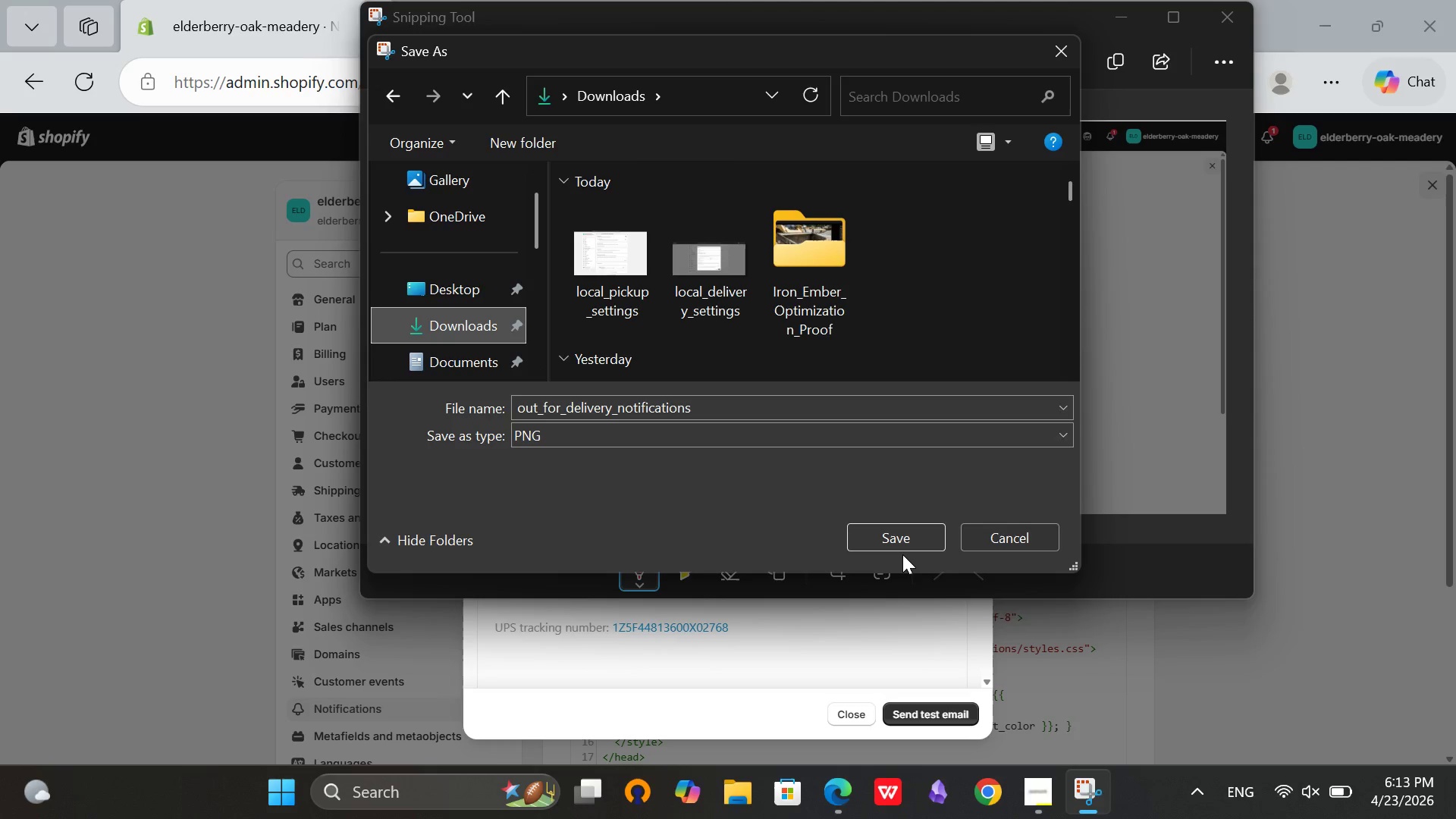 
left_click([896, 541])
 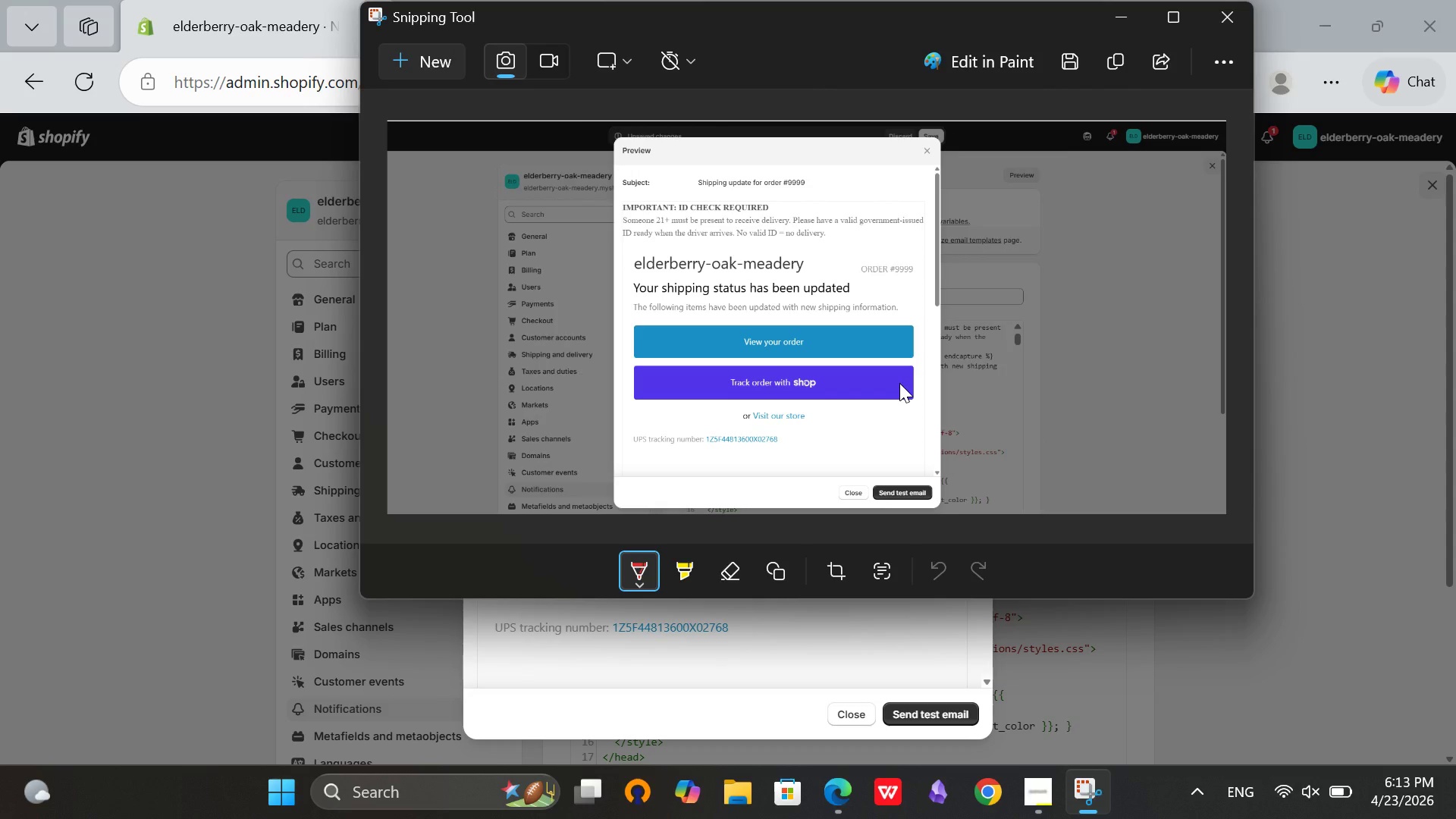 
wait(7.42)
 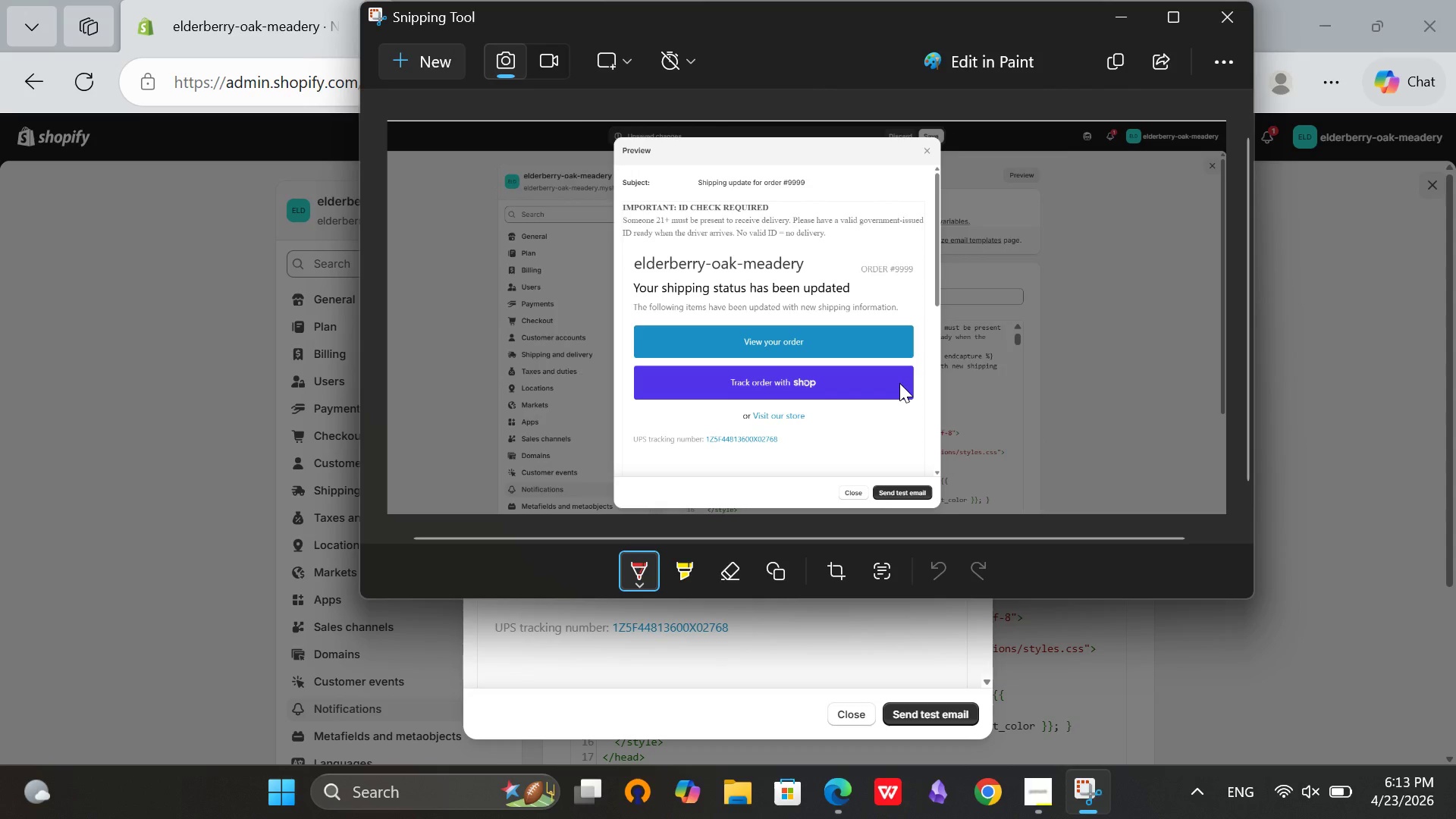 
left_click([1233, 28])
 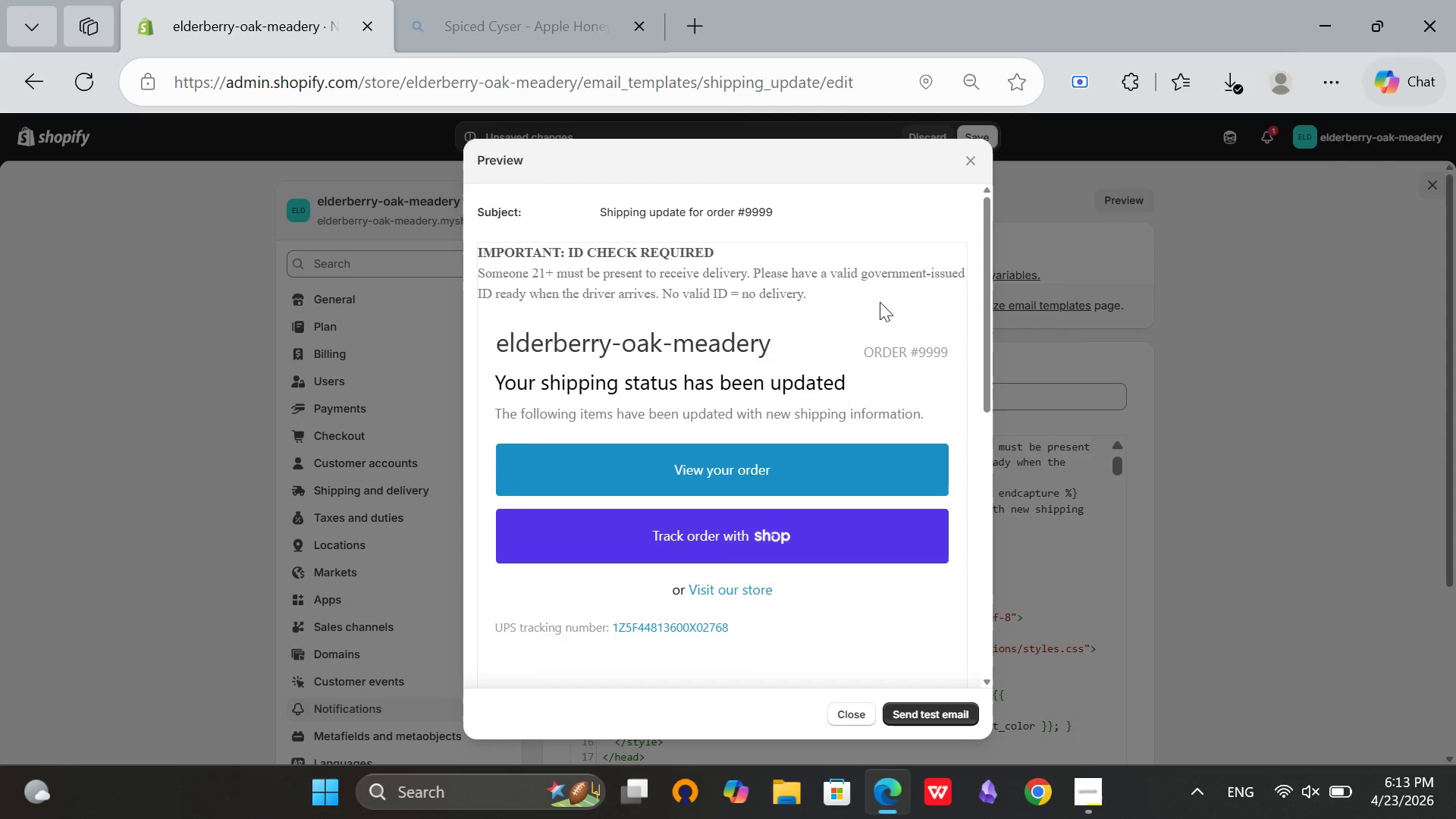 
scroll: coordinate [880, 312], scroll_direction: up, amount: 3.0
 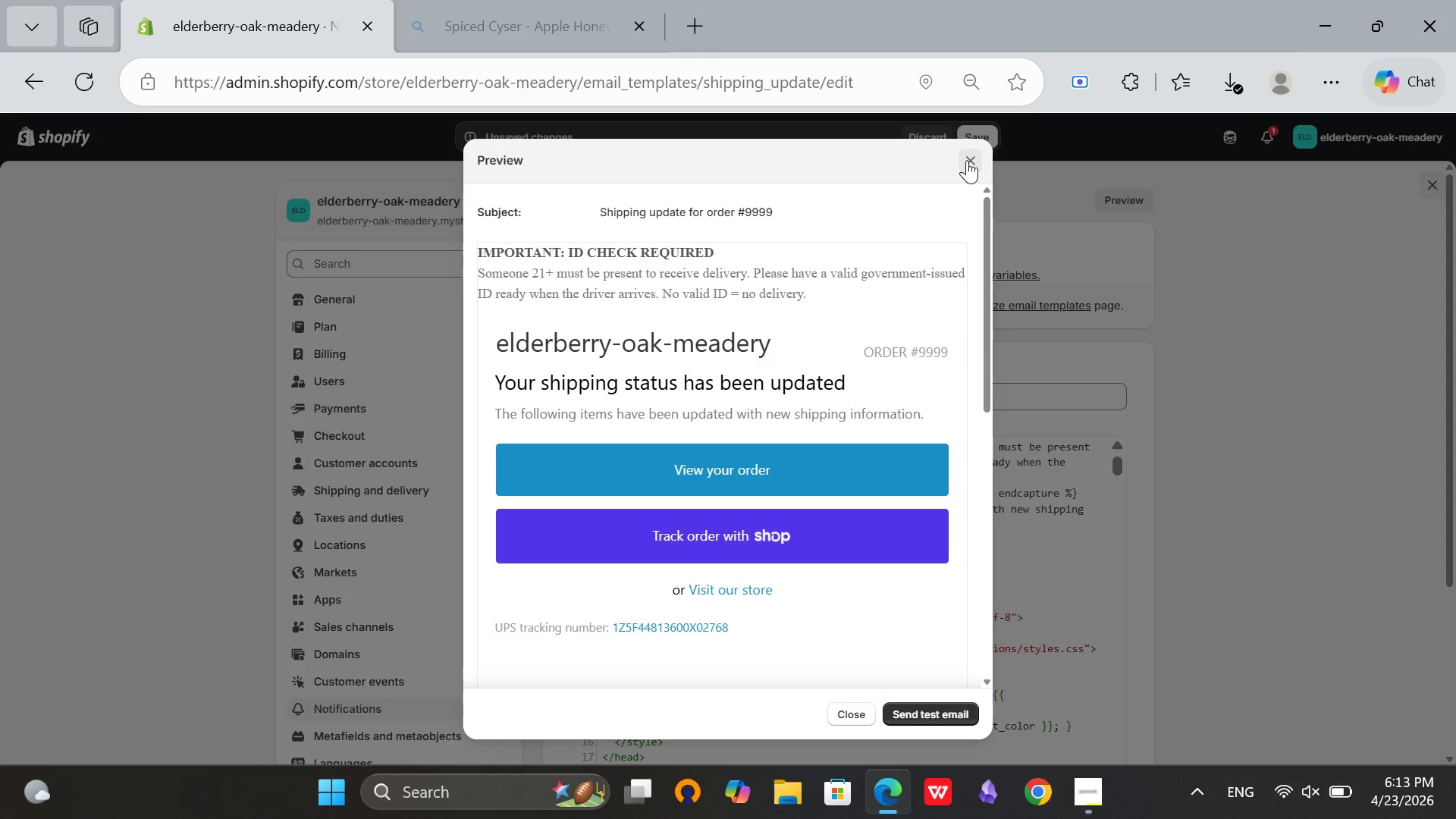 
left_click([967, 160])
 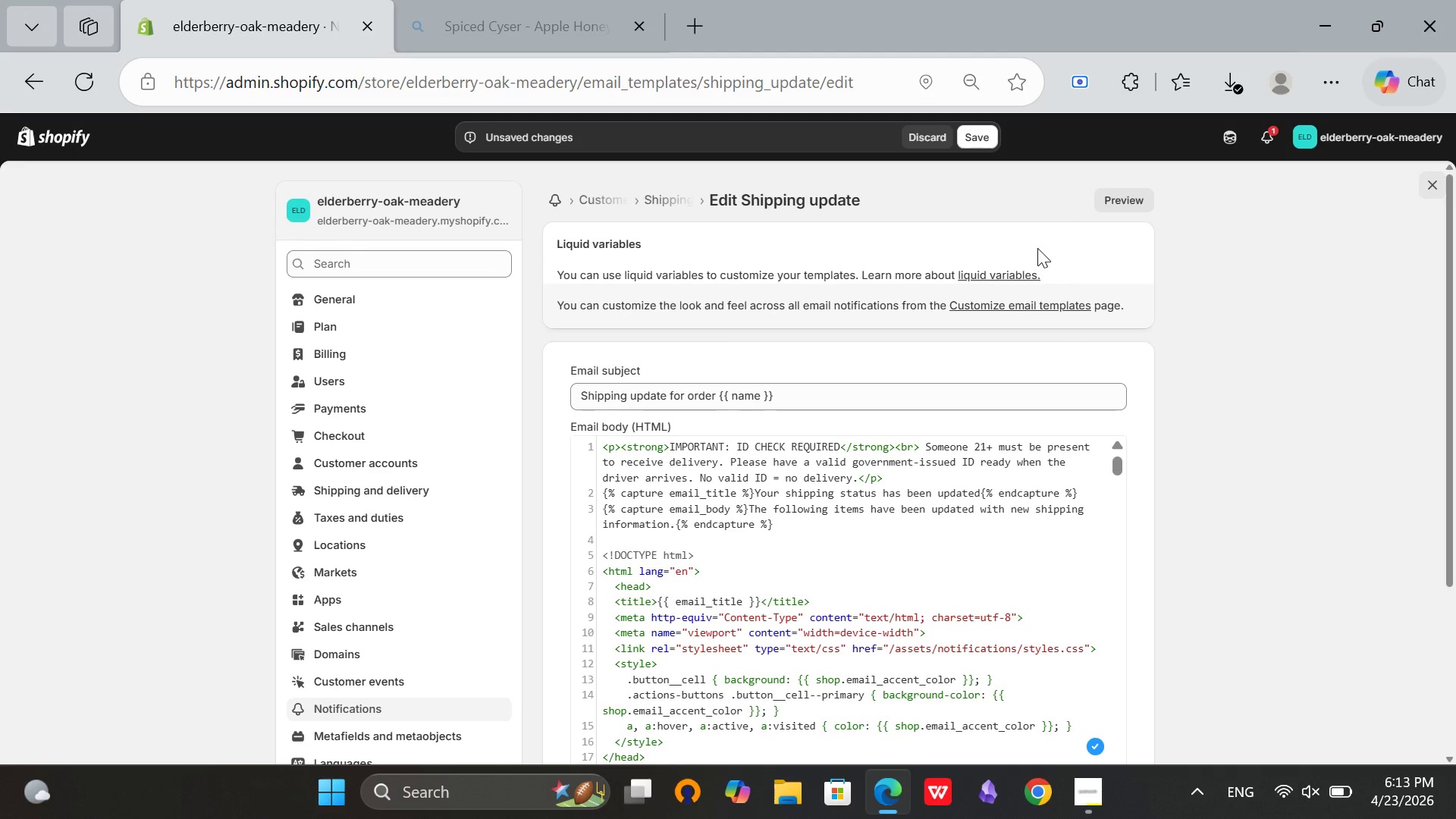 
scroll: coordinate [1039, 250], scroll_direction: up, amount: 2.0
 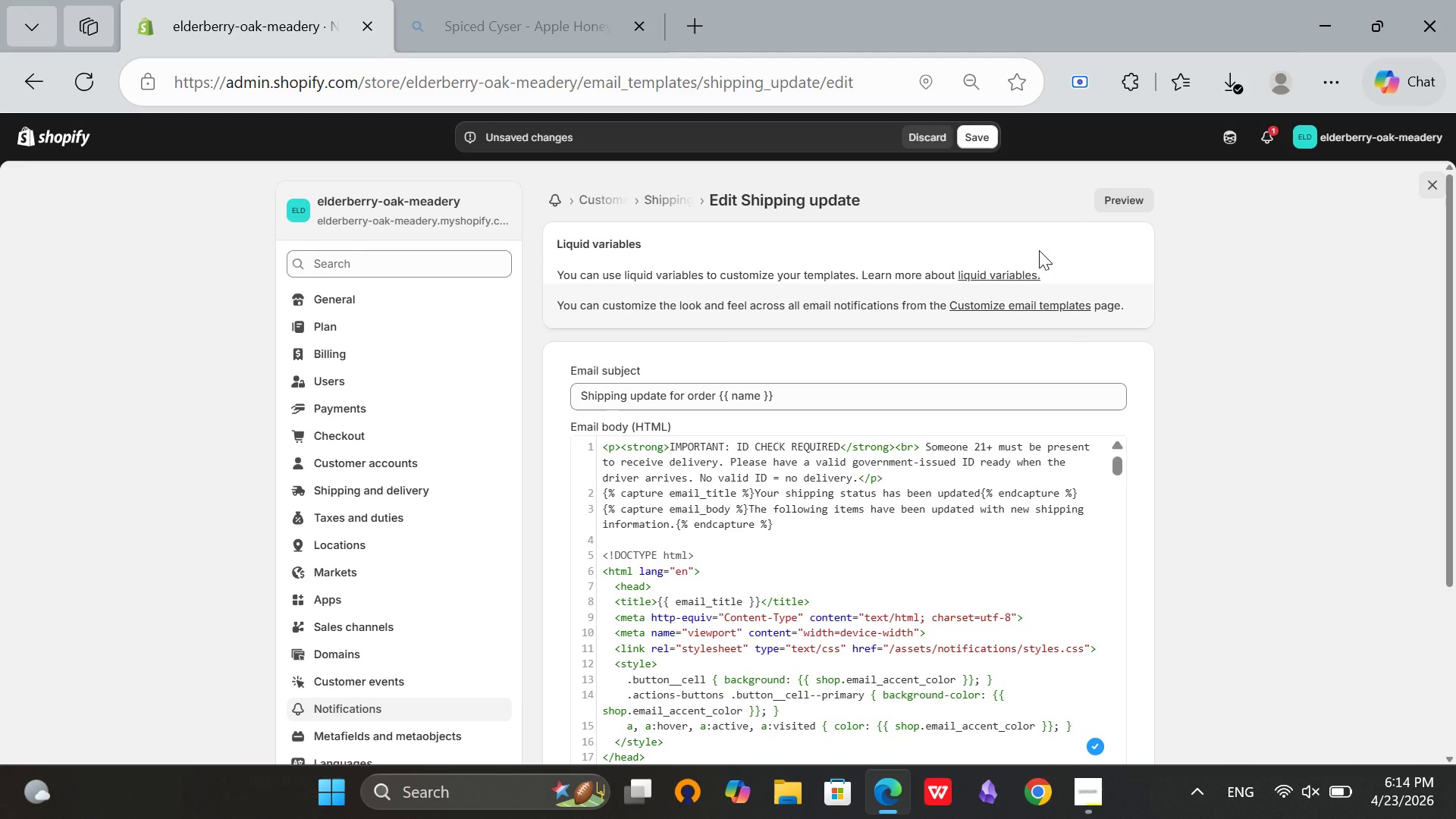 
wait(7.72)
 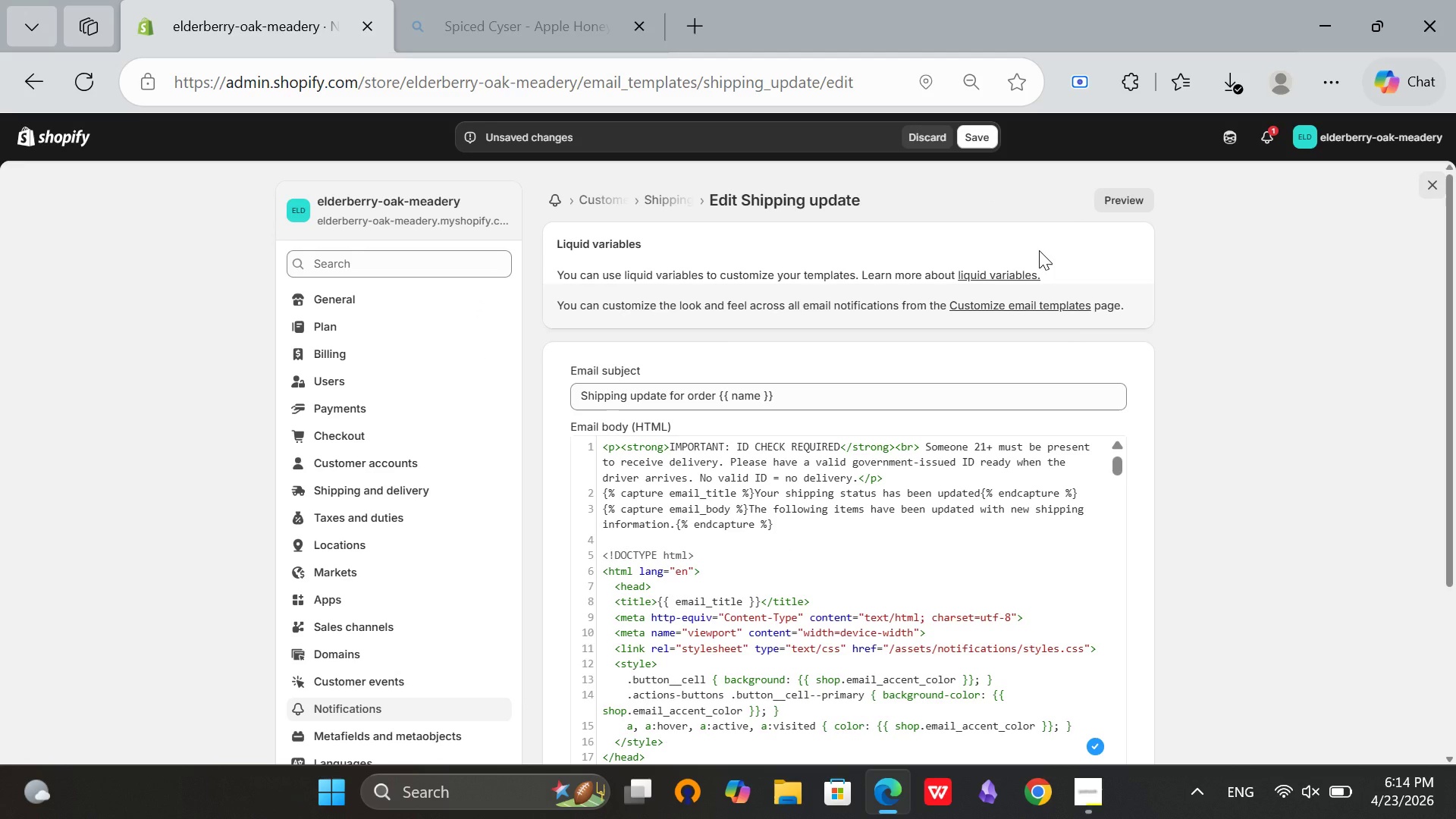 
left_click([970, 135])
 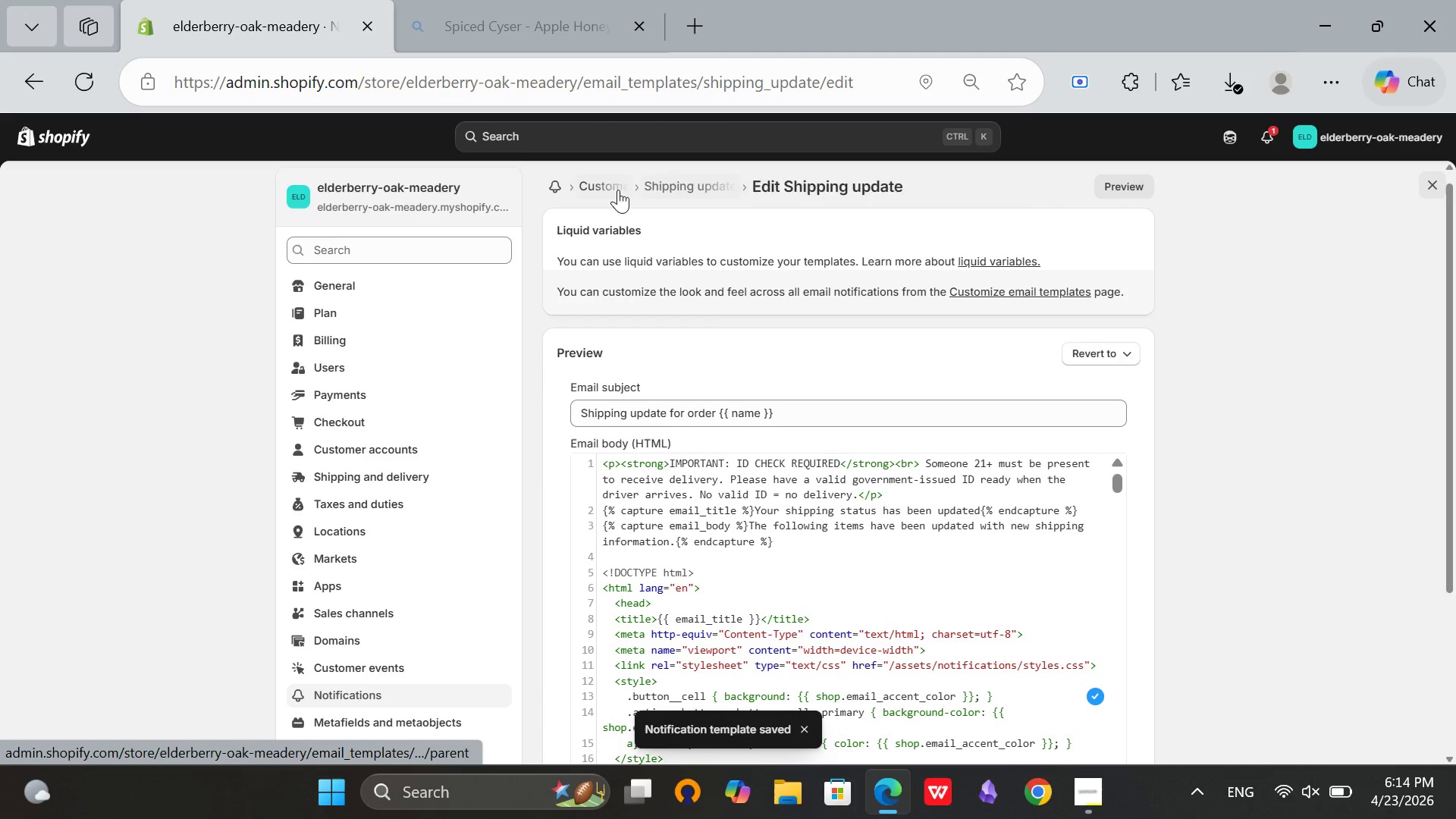 
left_click([599, 186])
 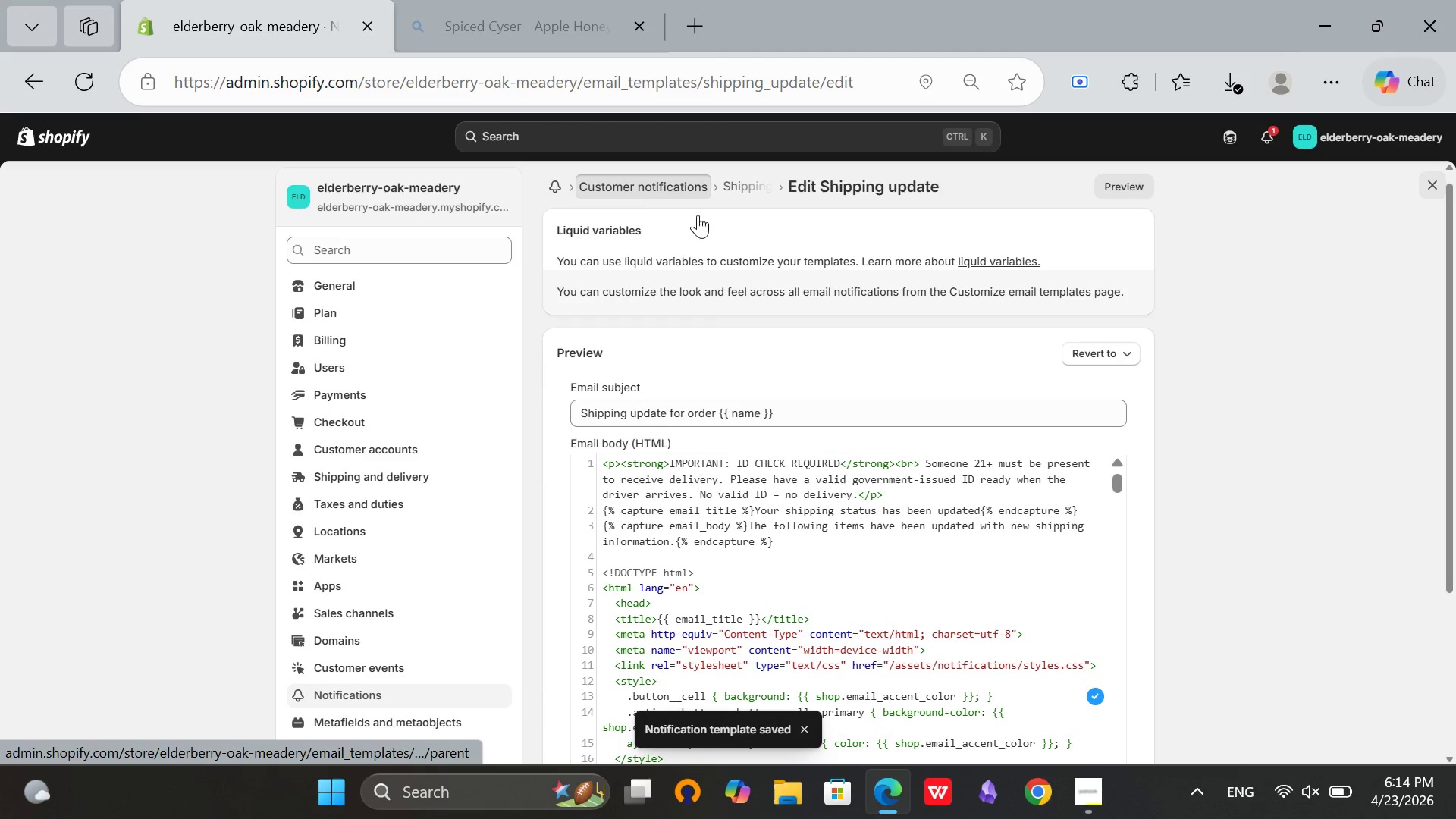 
mouse_move([729, 244])
 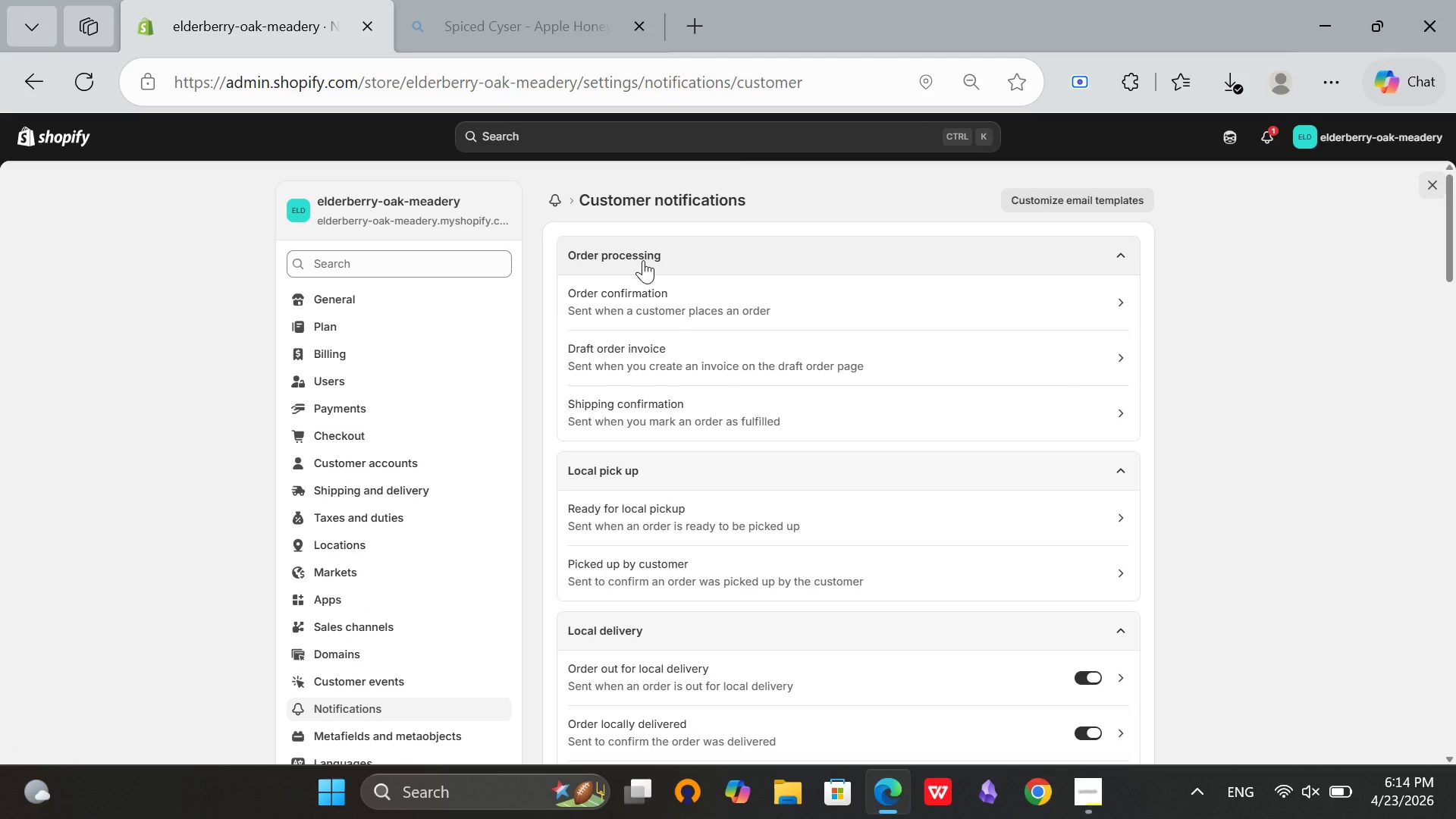 
wait(8.26)
 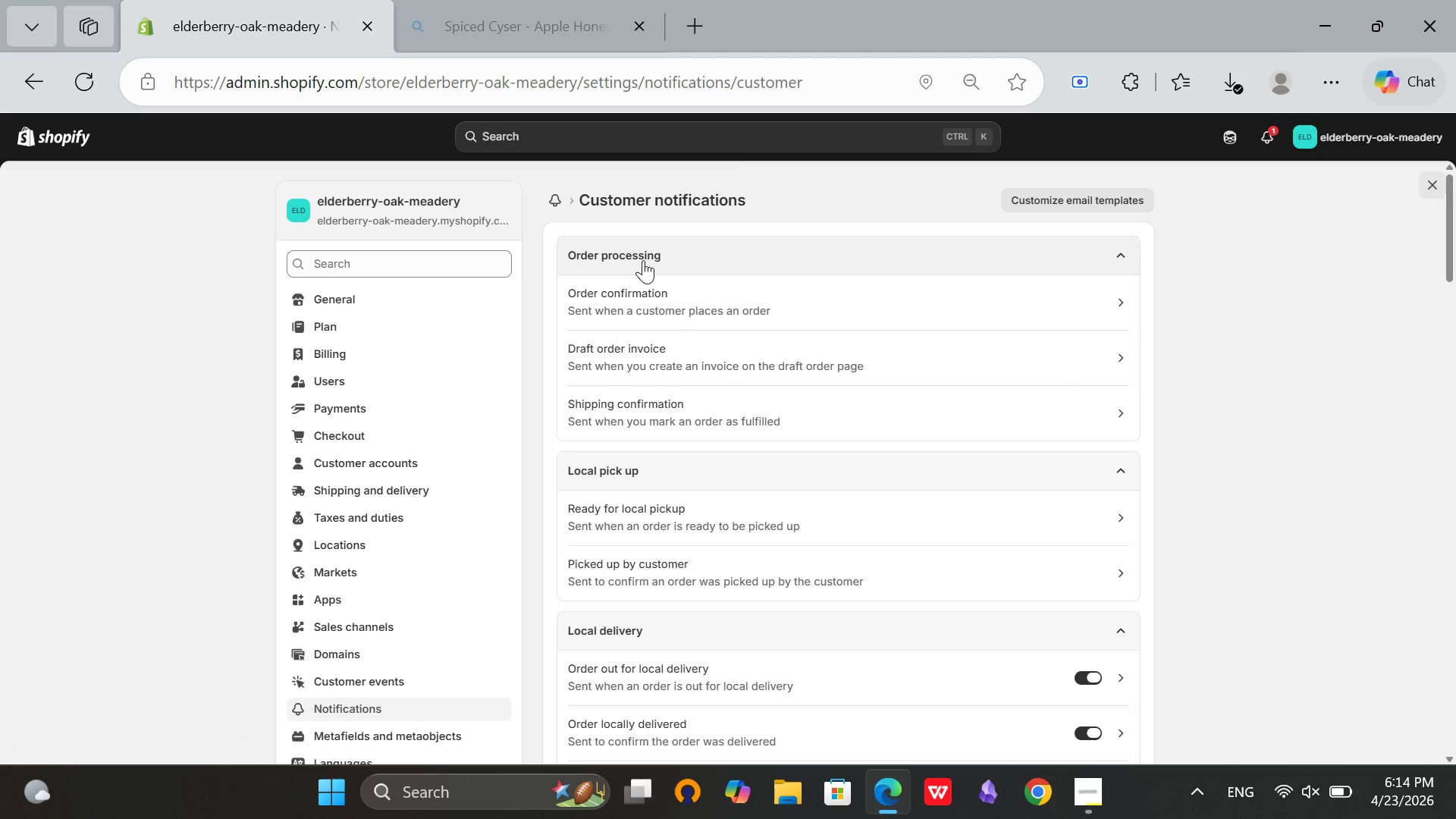 
left_click([673, 525])
 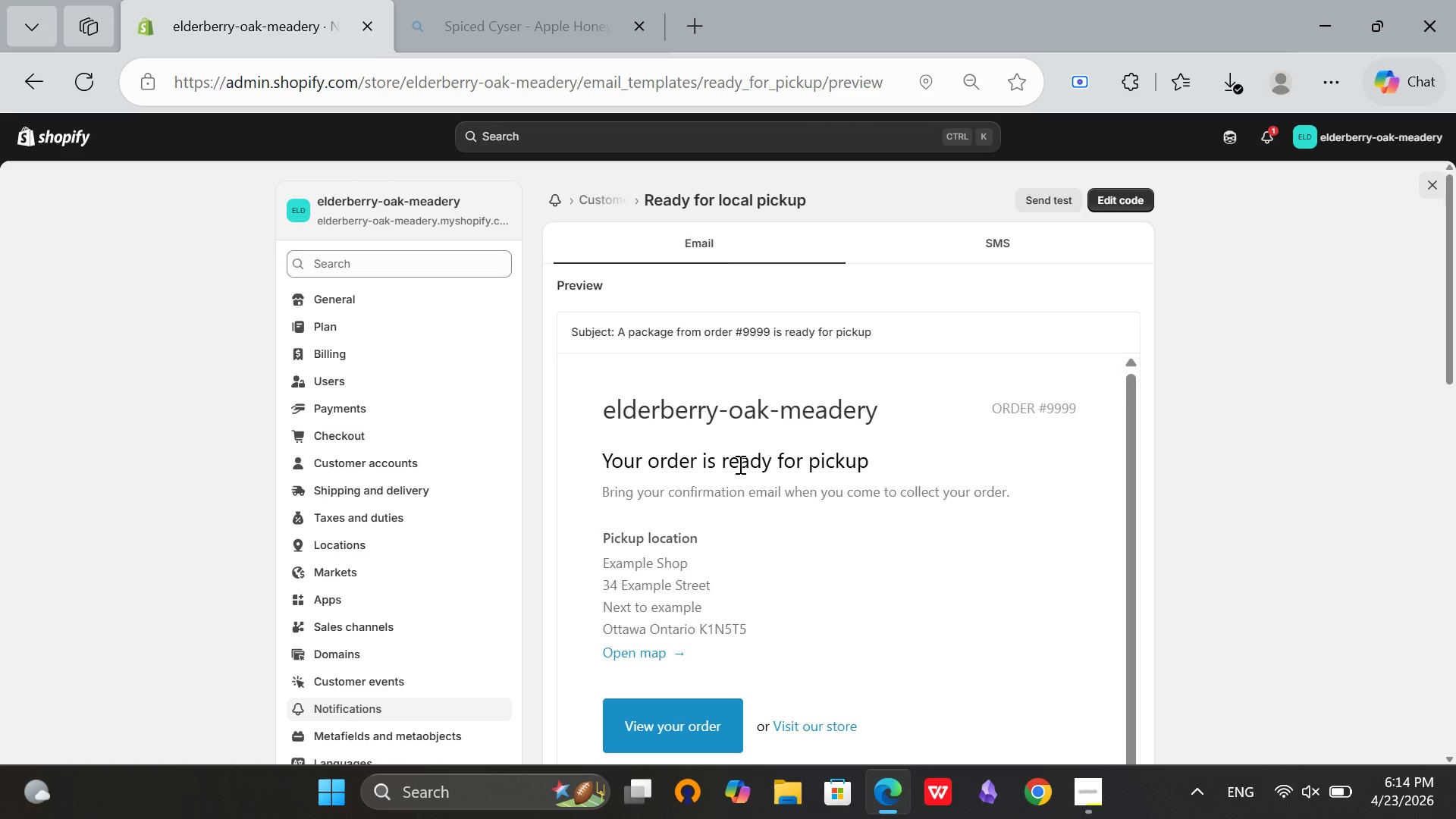 
scroll: coordinate [738, 463], scroll_direction: up, amount: 2.0
 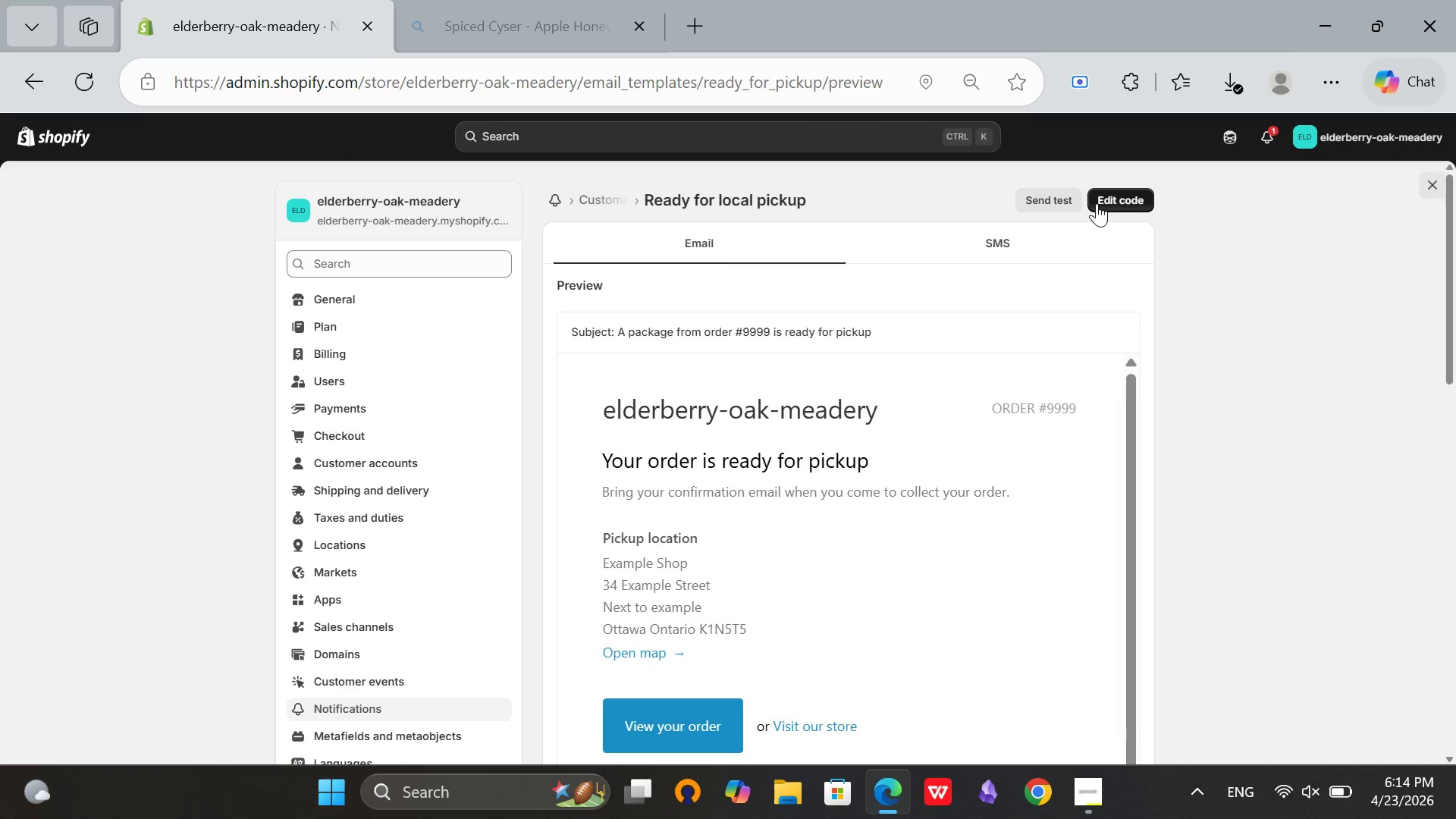 
left_click([1097, 203])
 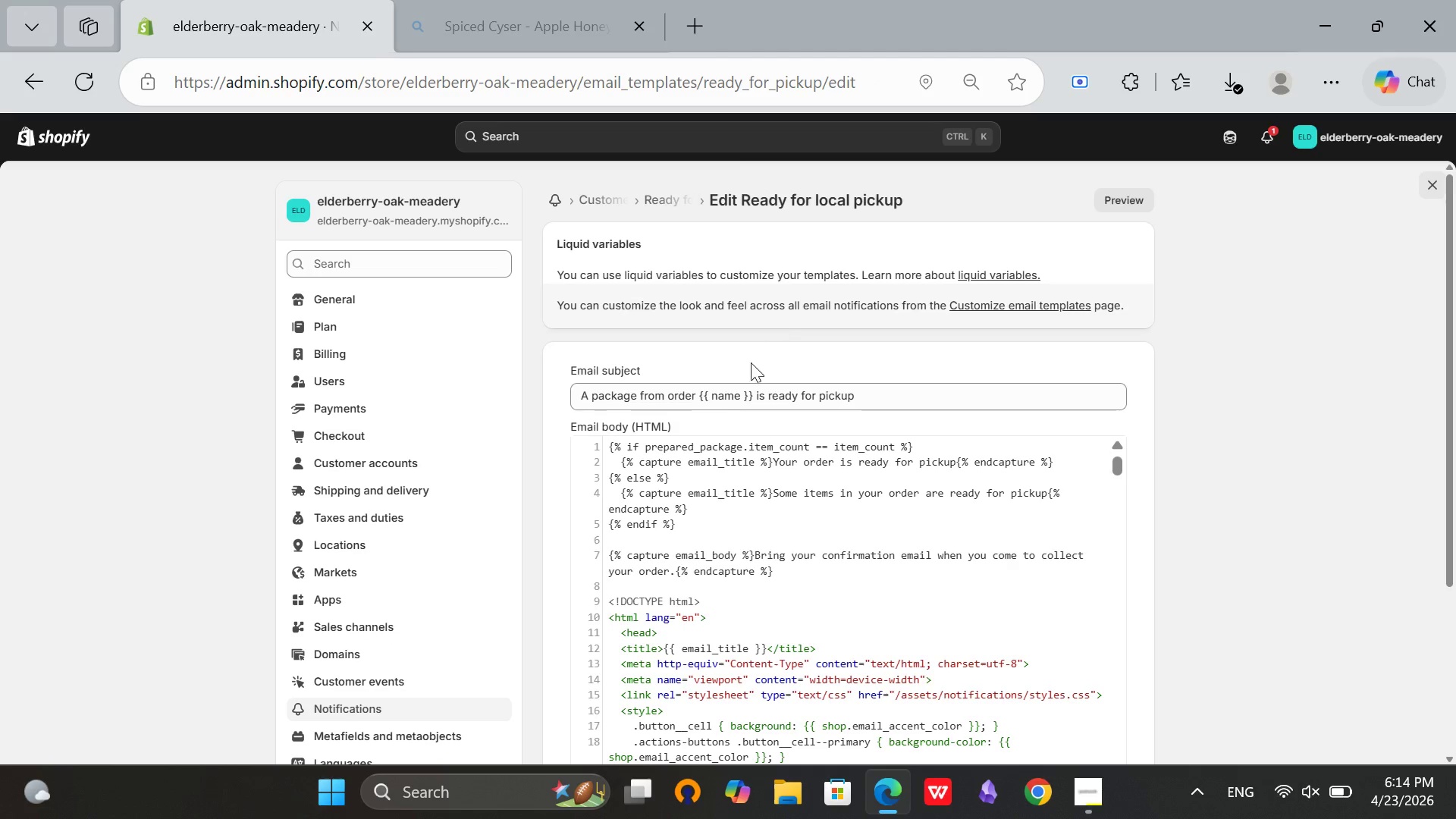 
left_click([604, 446])
 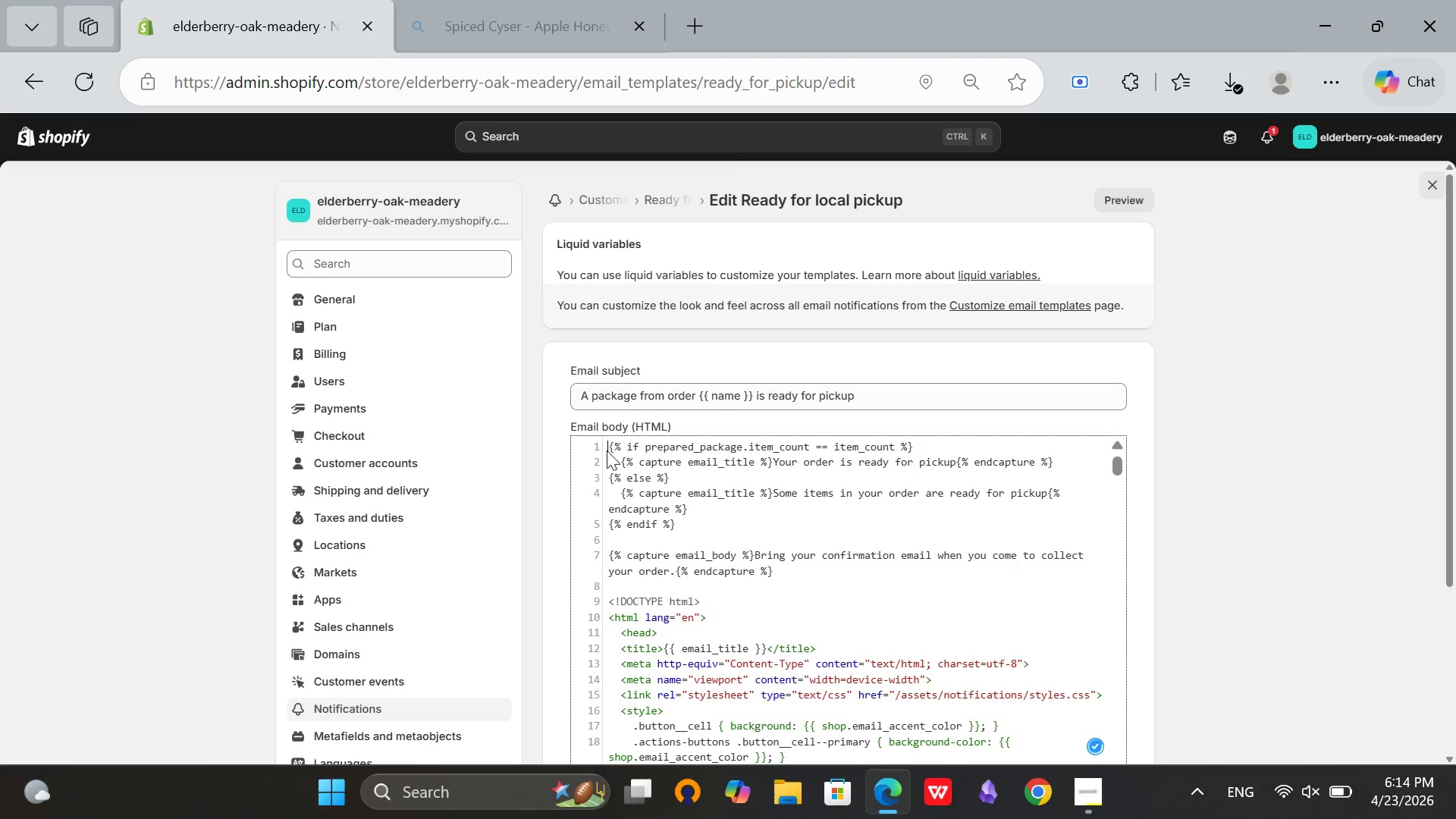 
key(Enter)
 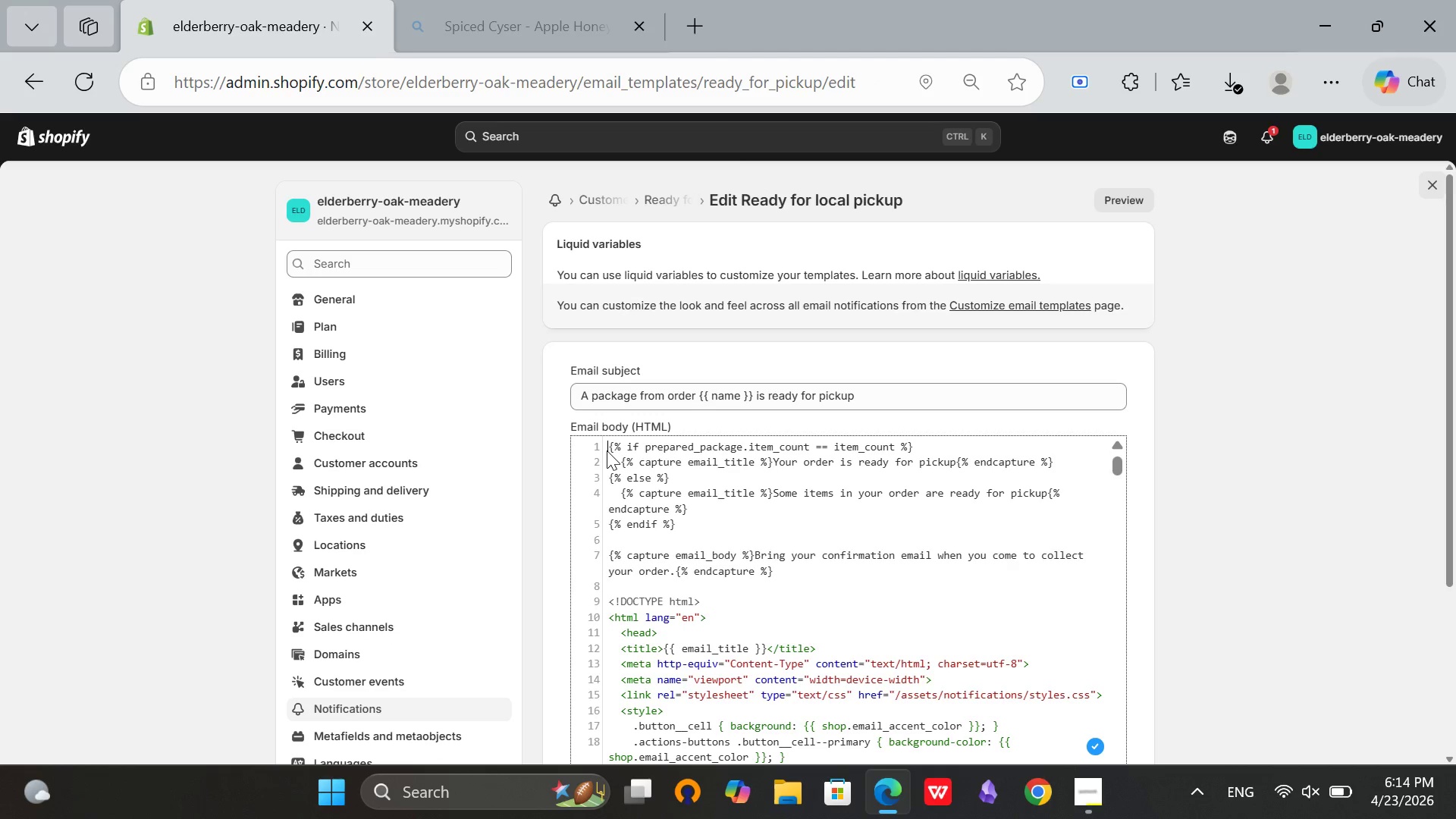 
key(Enter)
 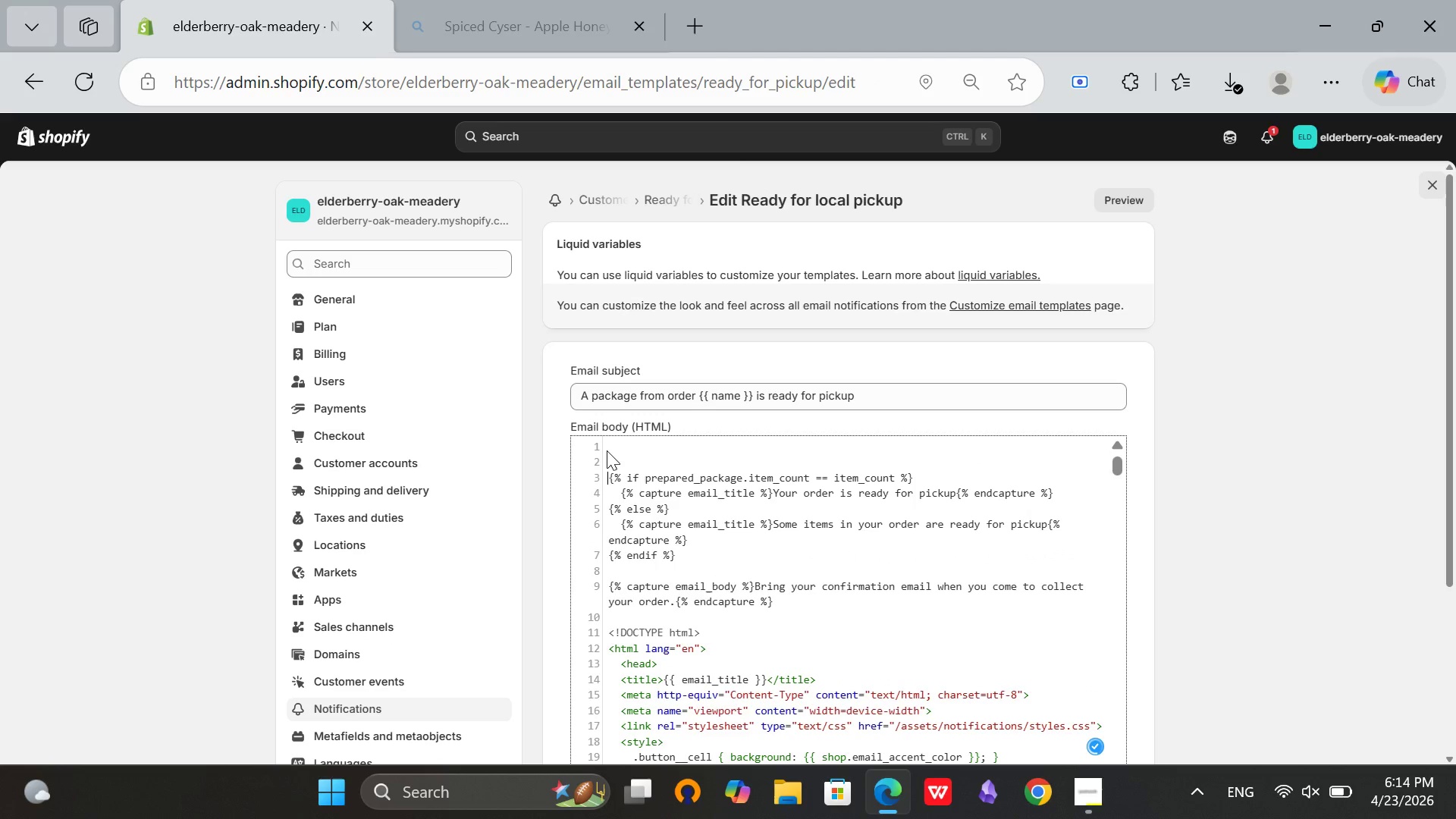 
key(Enter)
 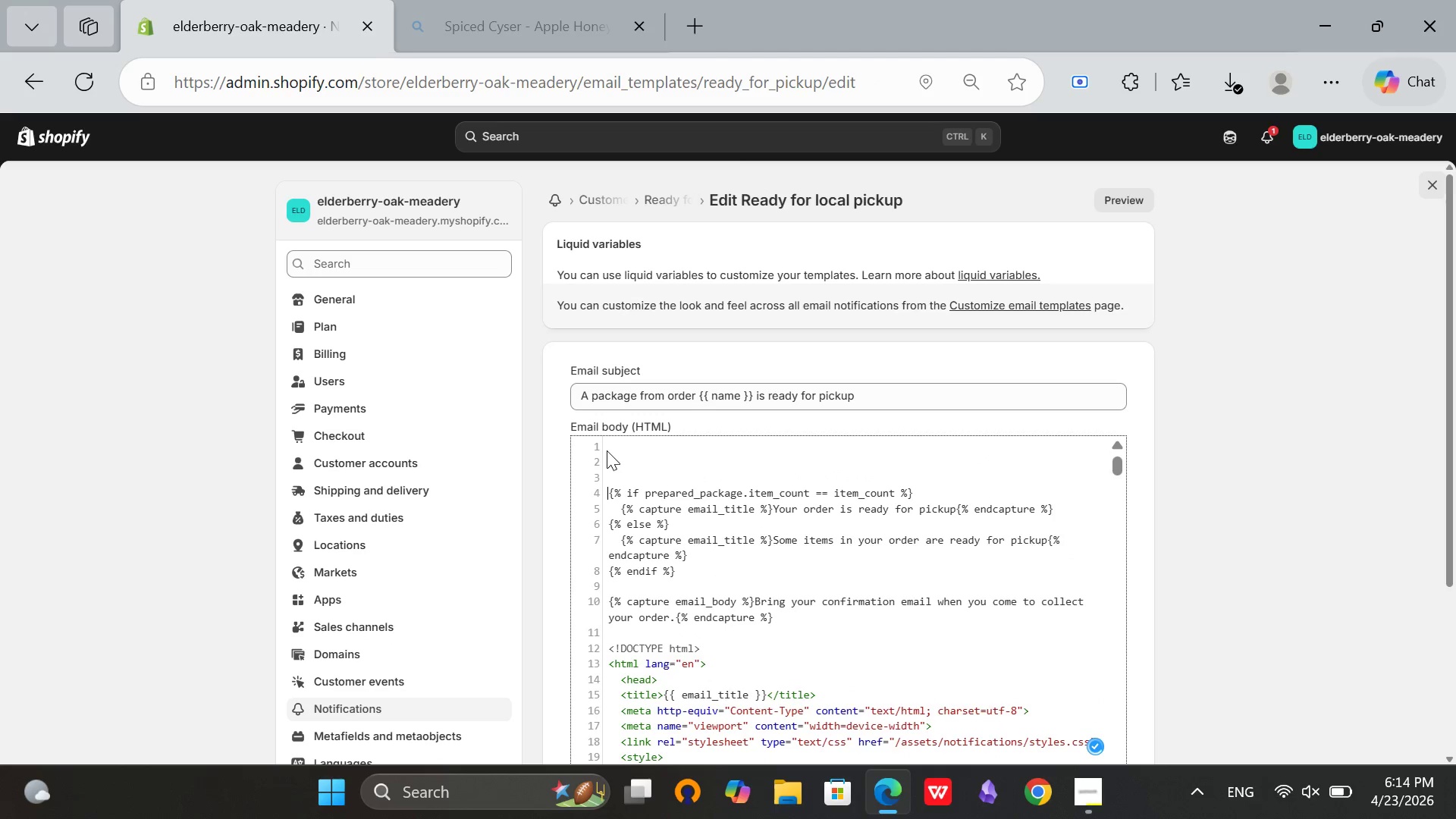 
key(Enter)
 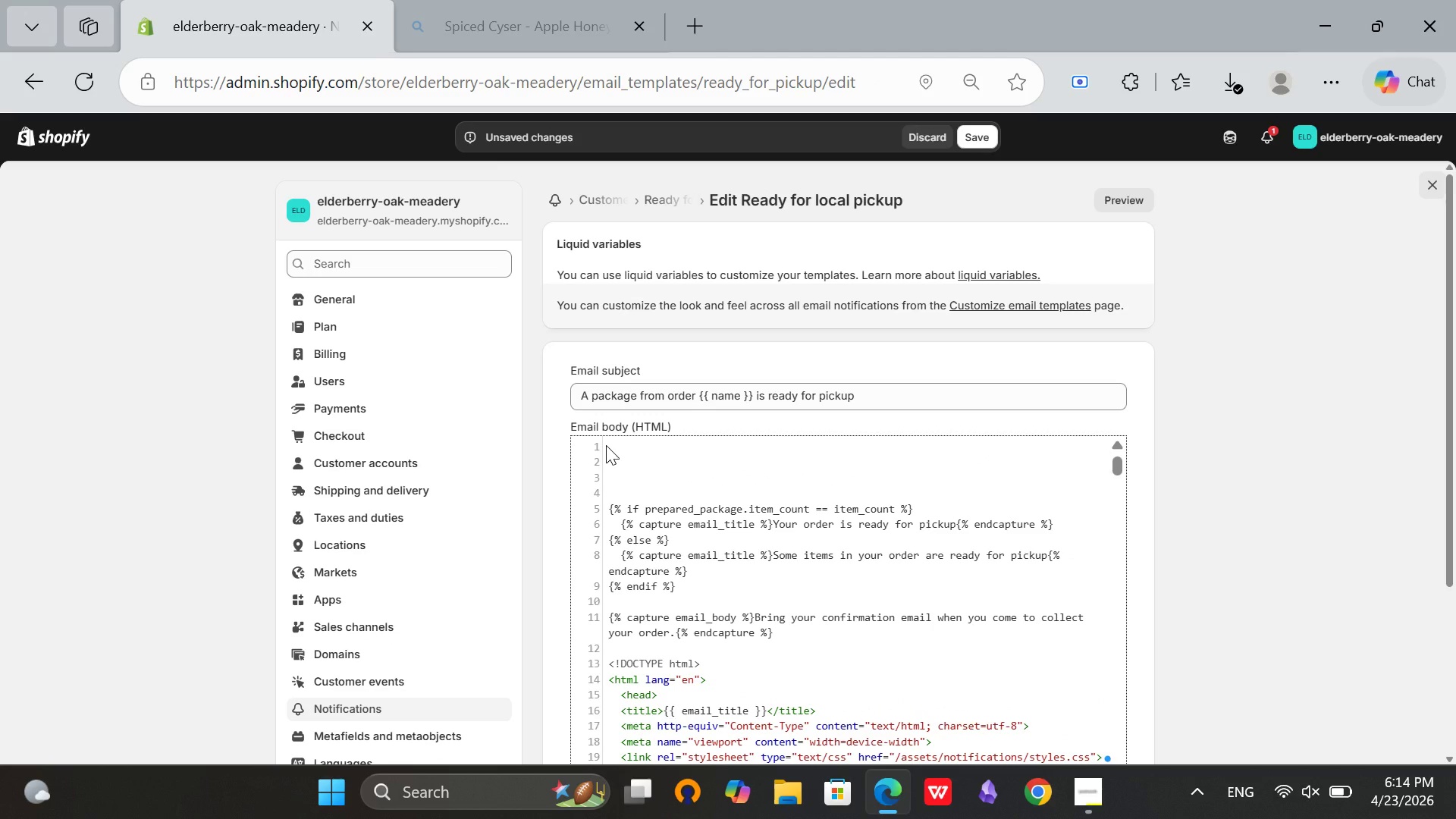 
left_click([606, 445])
 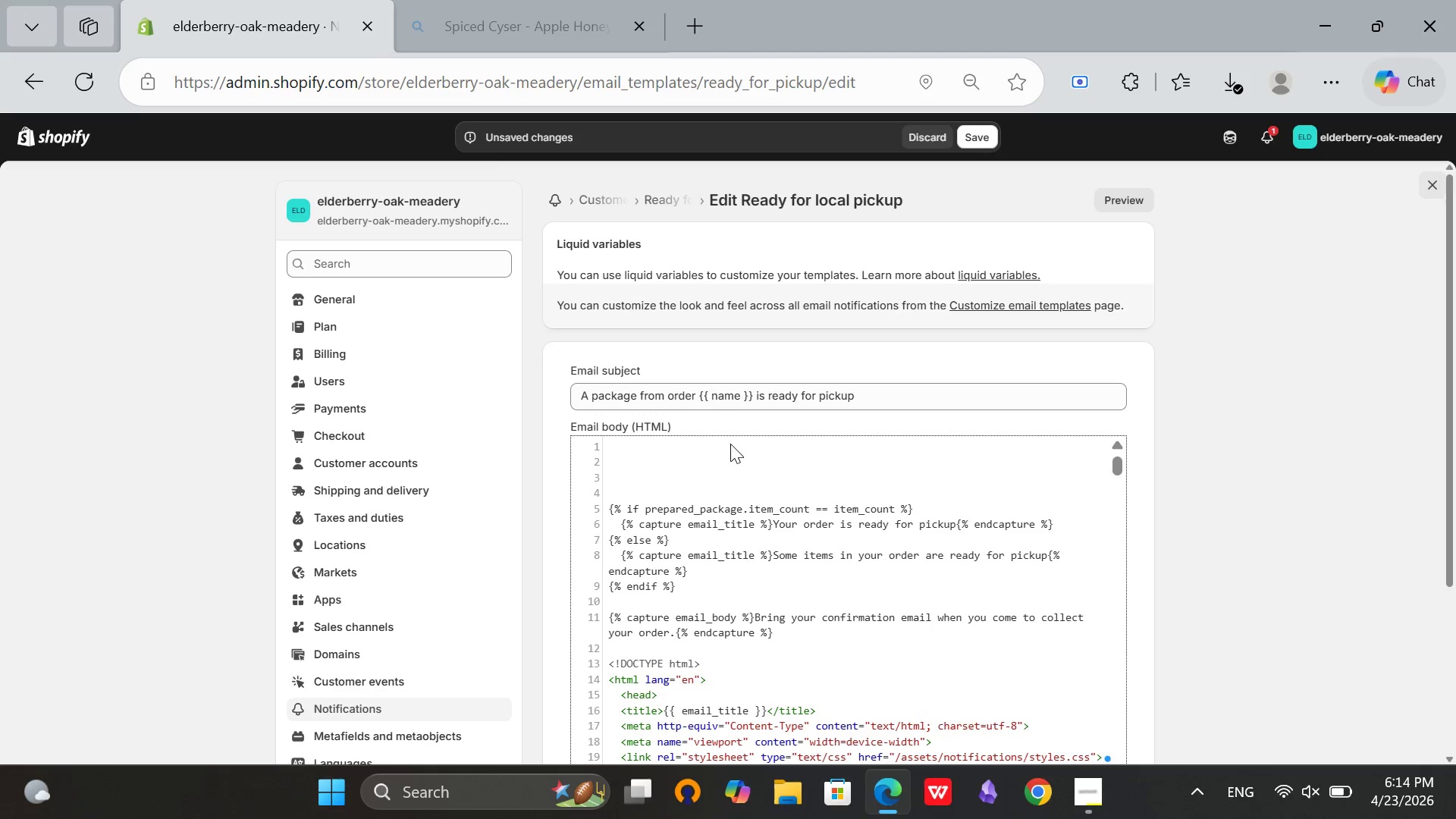 
type(<p><strong> PICKUP INSTRUCTU)
key(Backspace)
 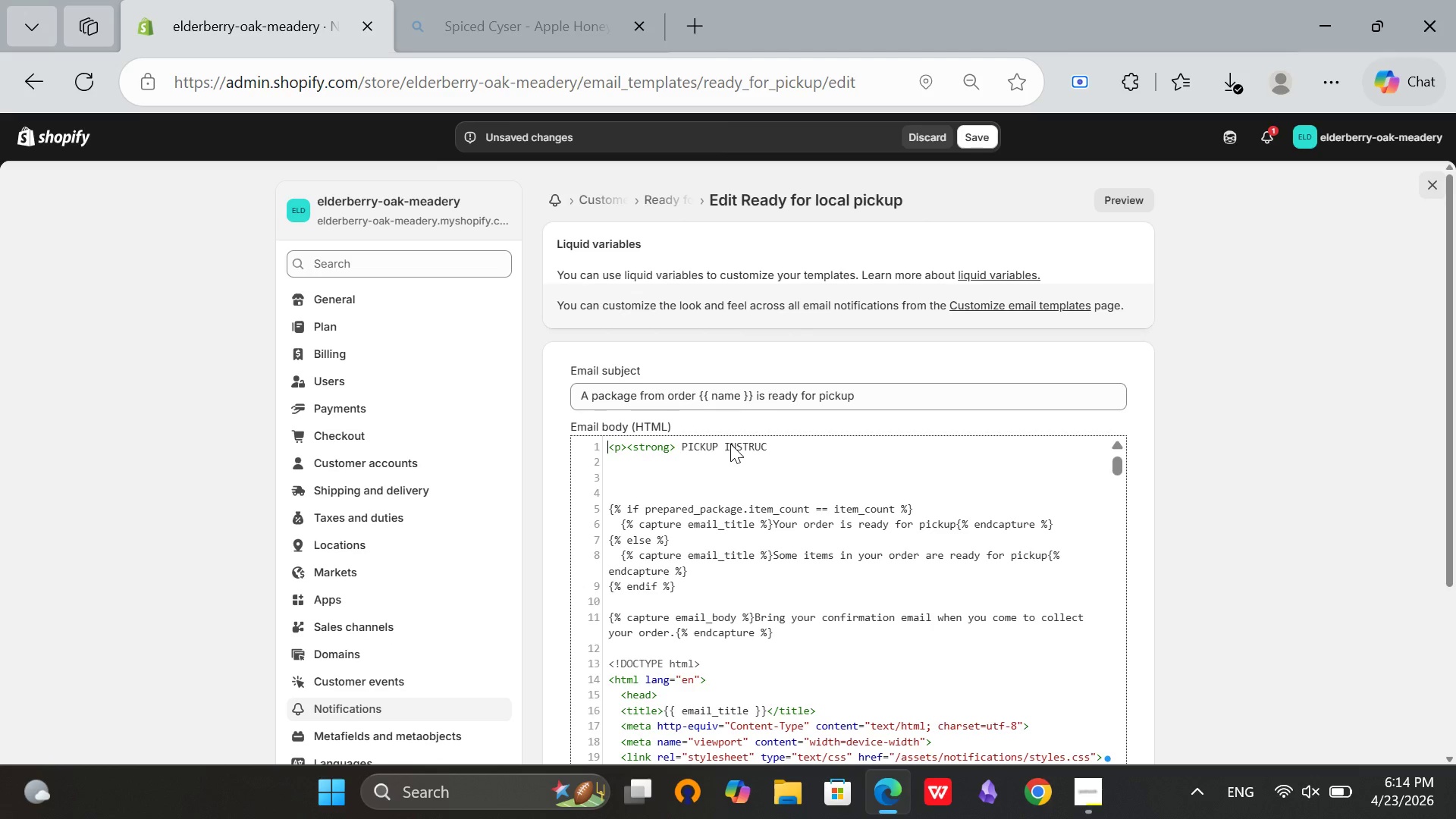 
left_click([789, 444])
 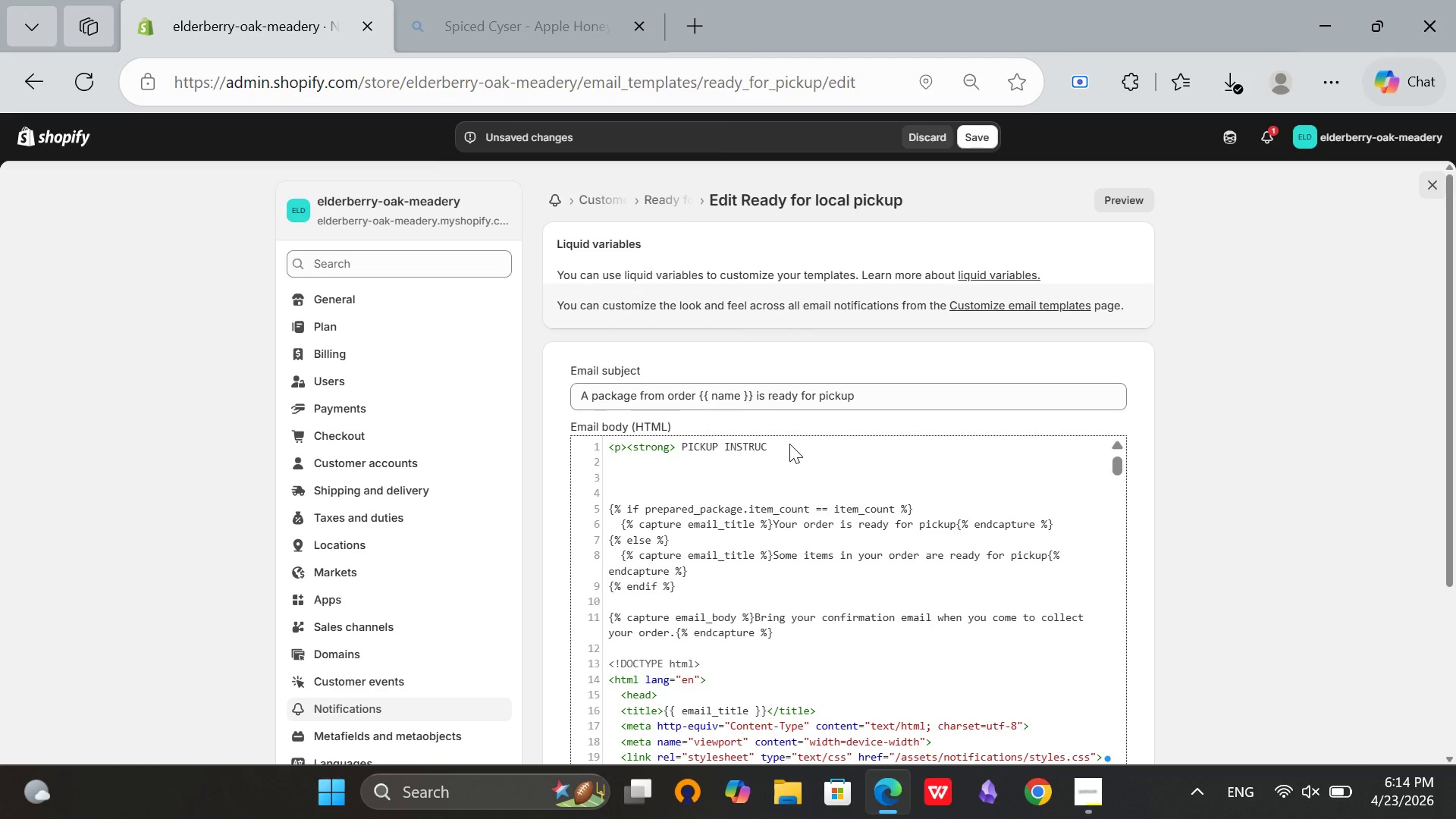 
type(TIONS</strong><br>)
 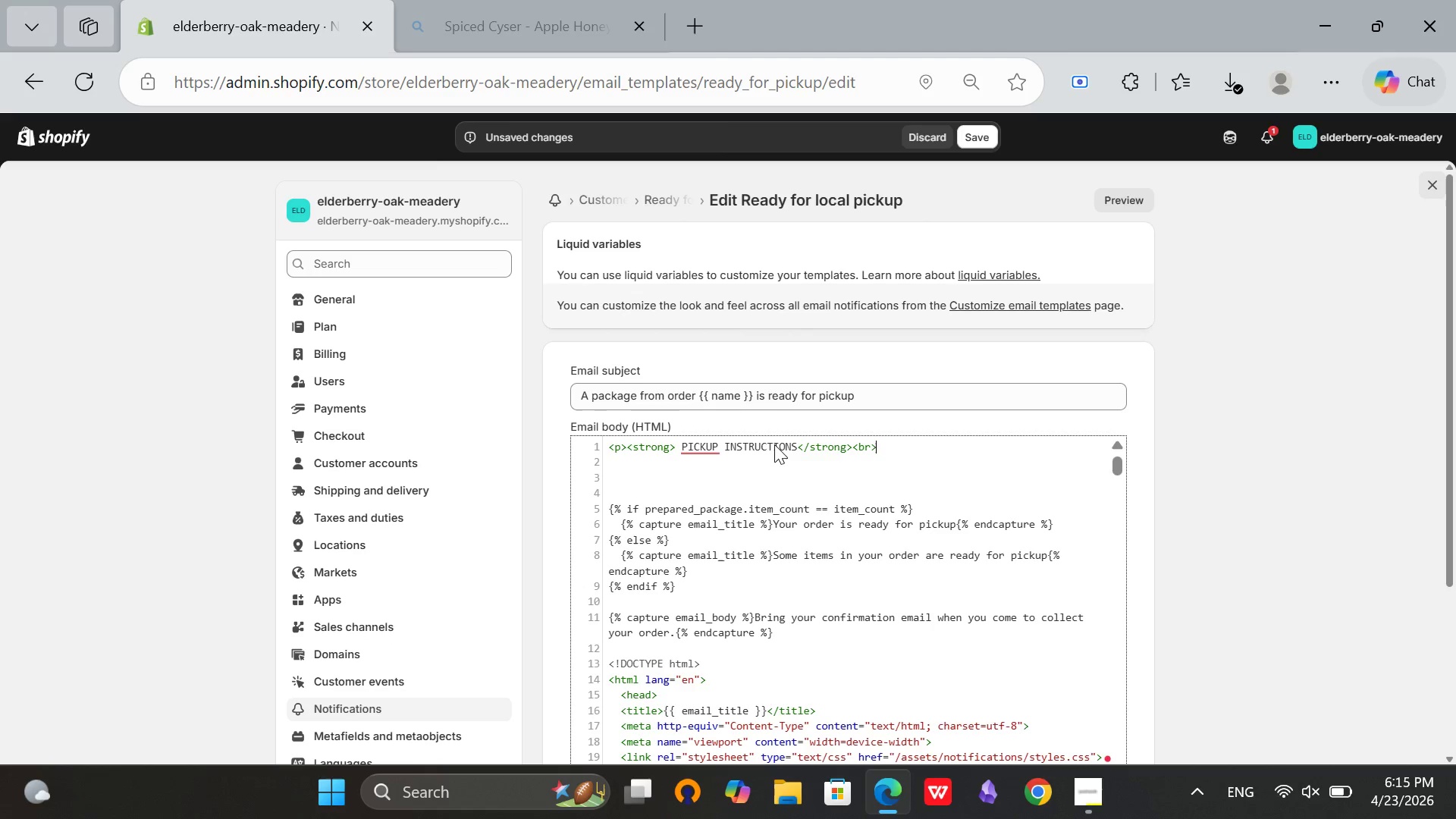 
key(Enter)
 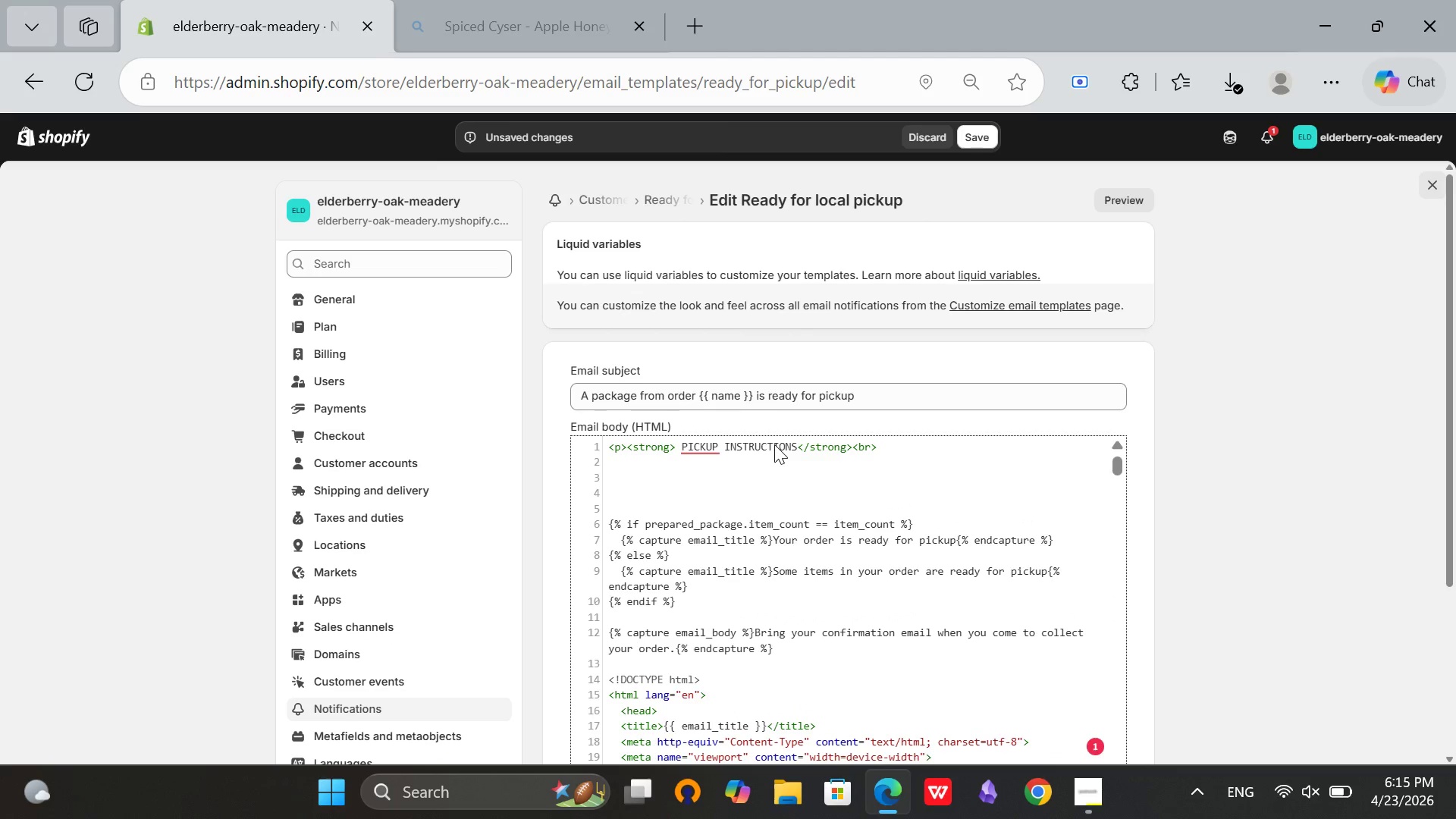 
key(Backspace)
 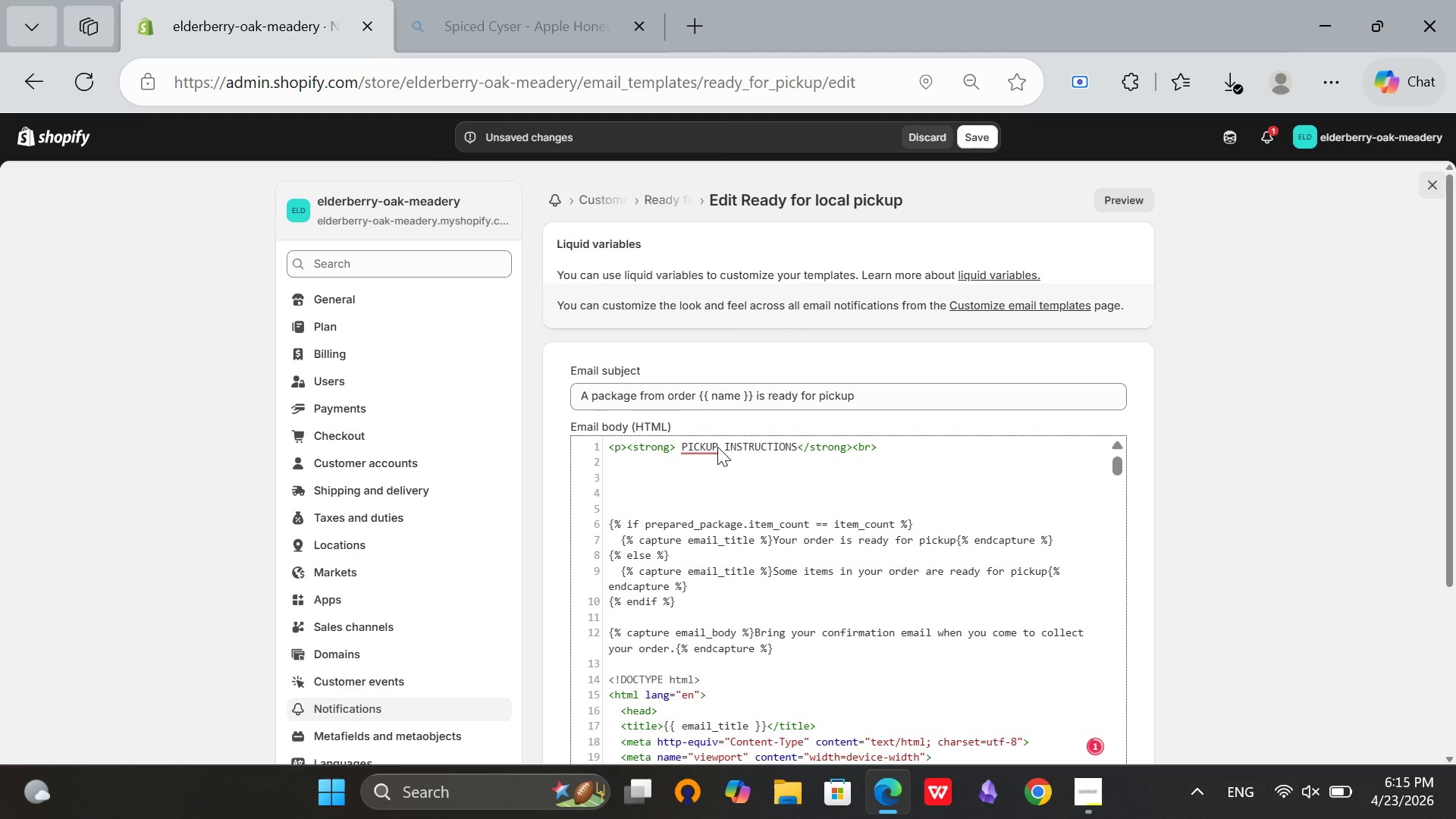 
left_click([715, 445])
 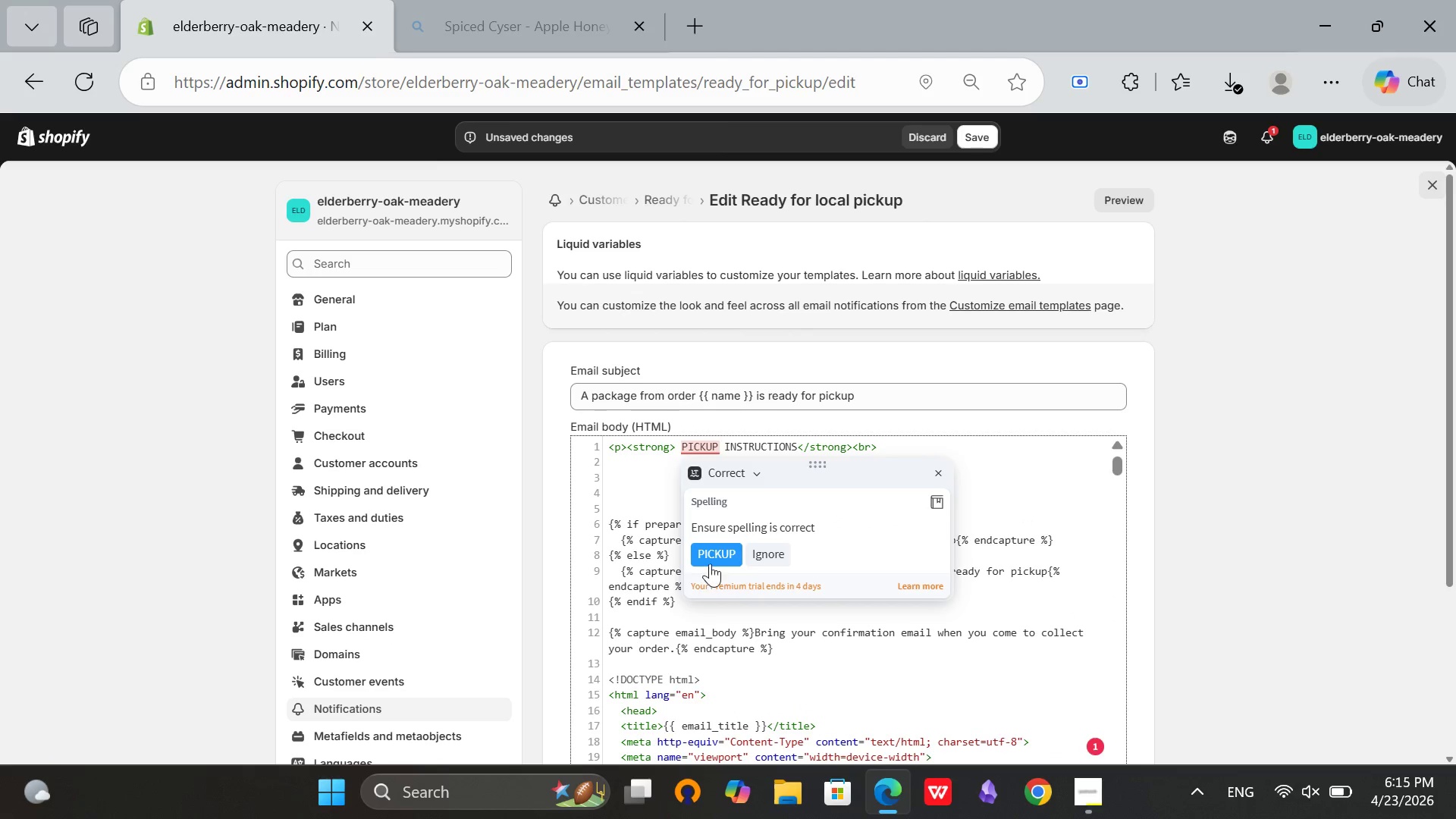 
left_click([711, 555])
 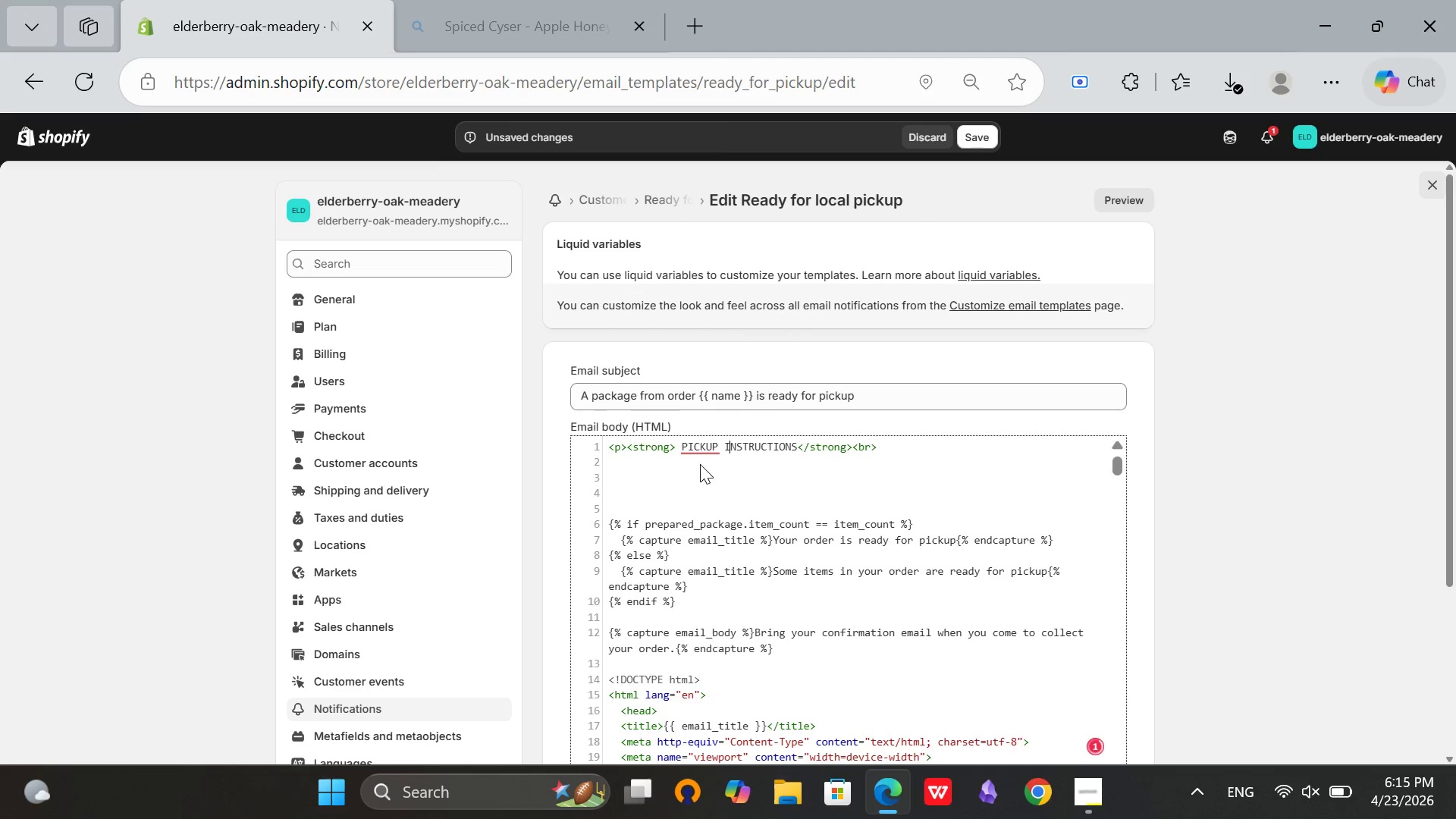 
wait(5.64)
 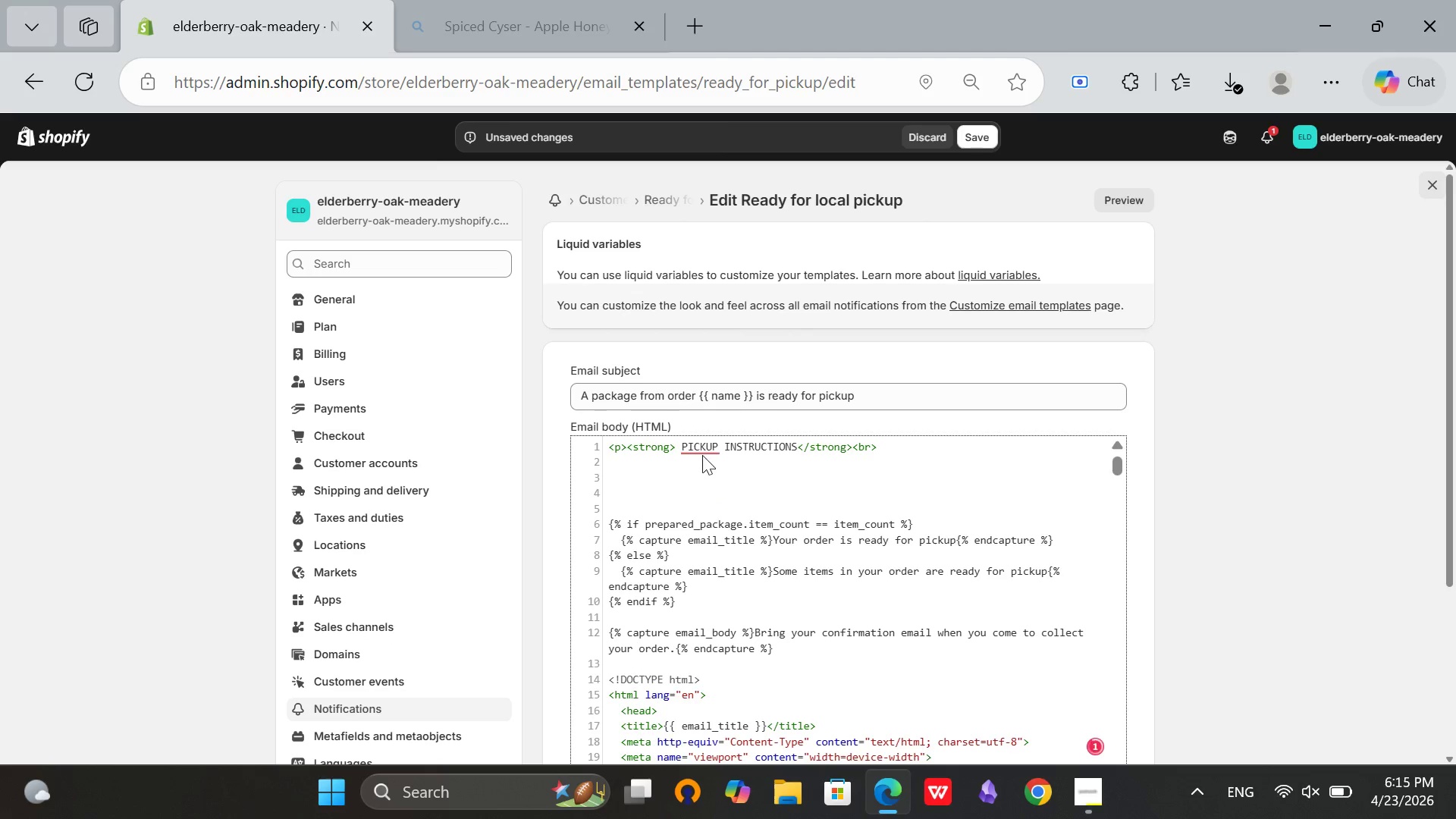 
left_click([625, 466])
 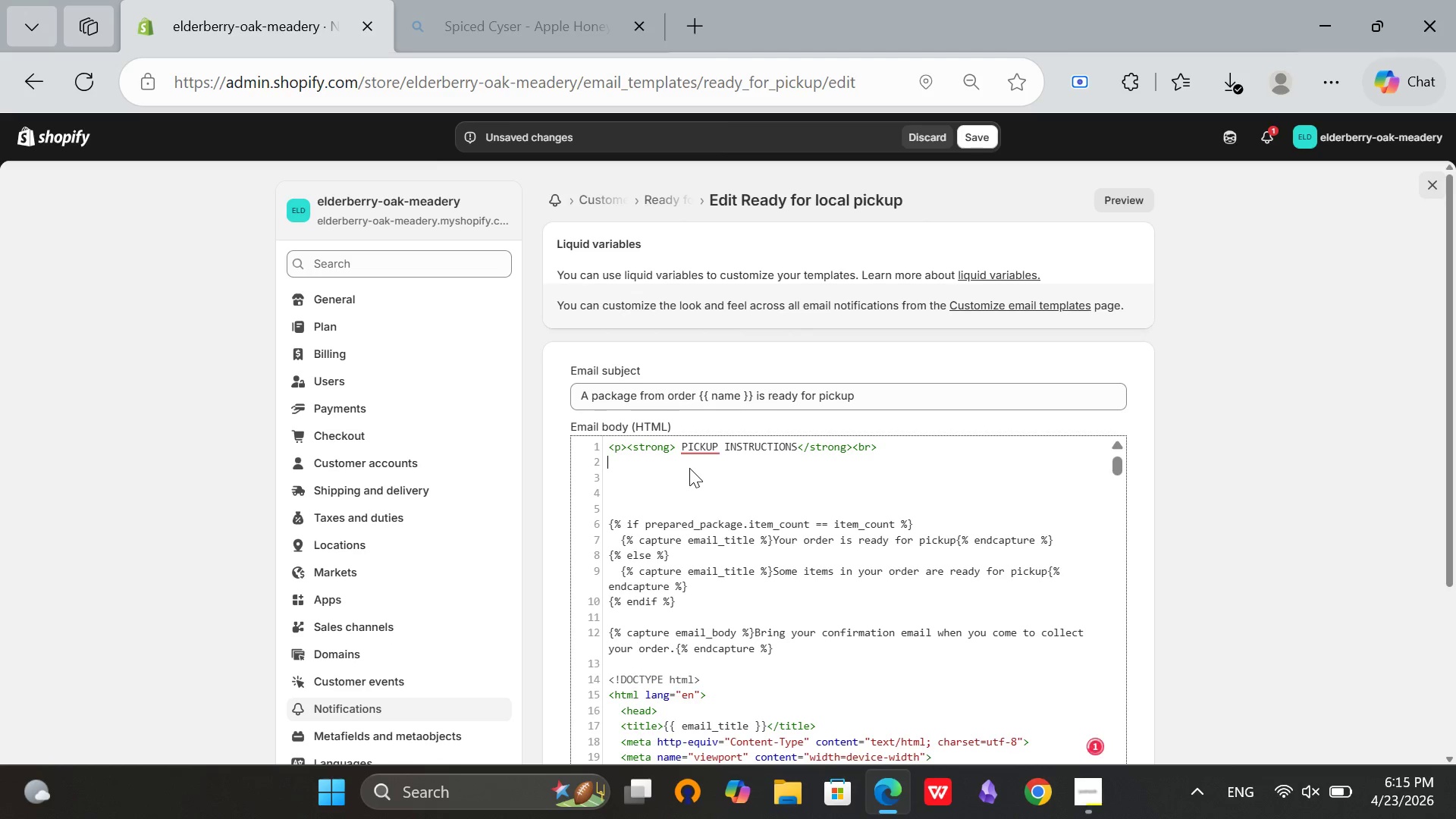 
wait(8.83)
 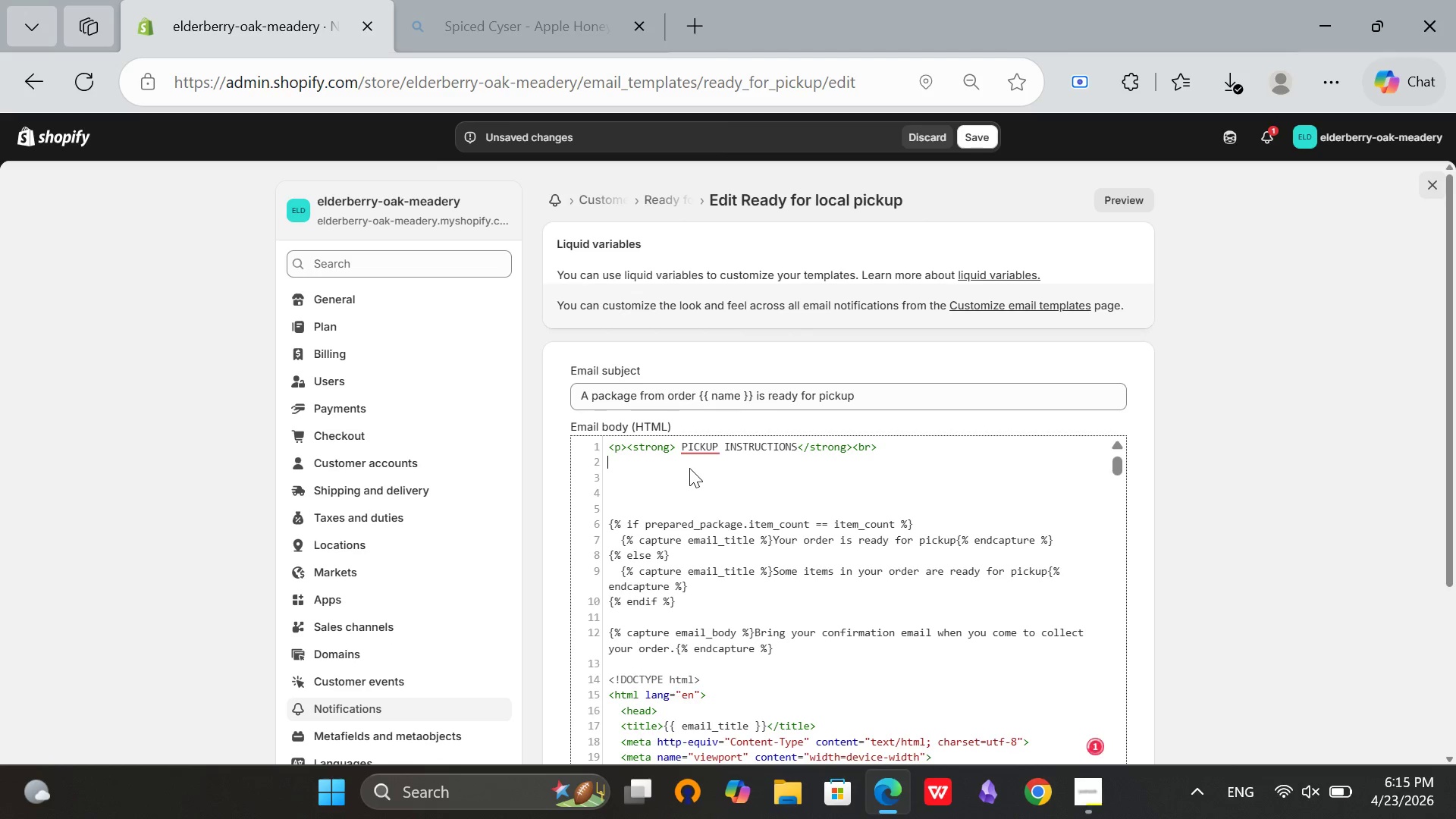 
type(Please ave your order oc)
key(Backspace)
key(Backspace)
type(confirmation and a valid ID ready. Pickup is at the rear tasting room)
 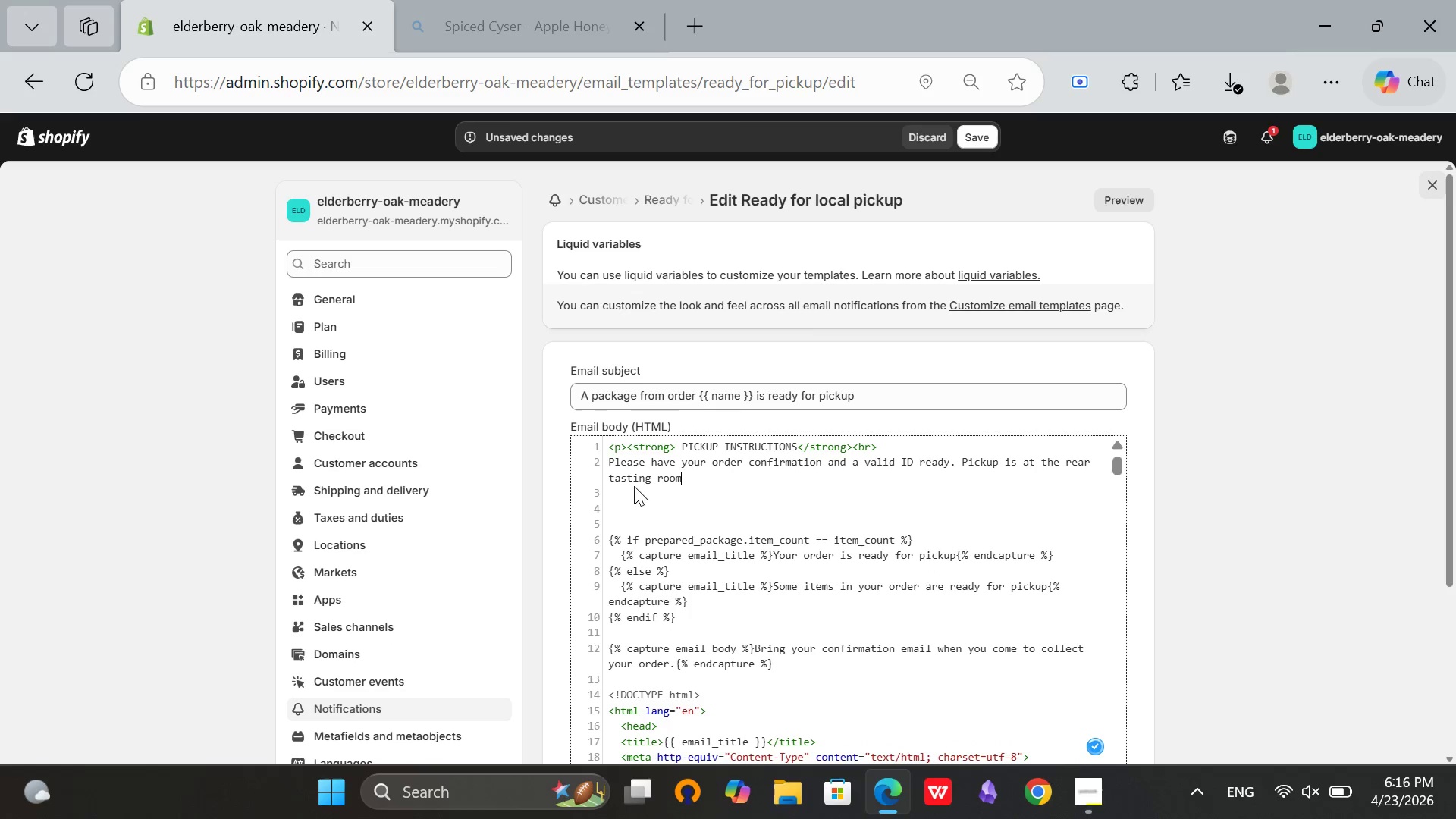 
wait(9.98)
 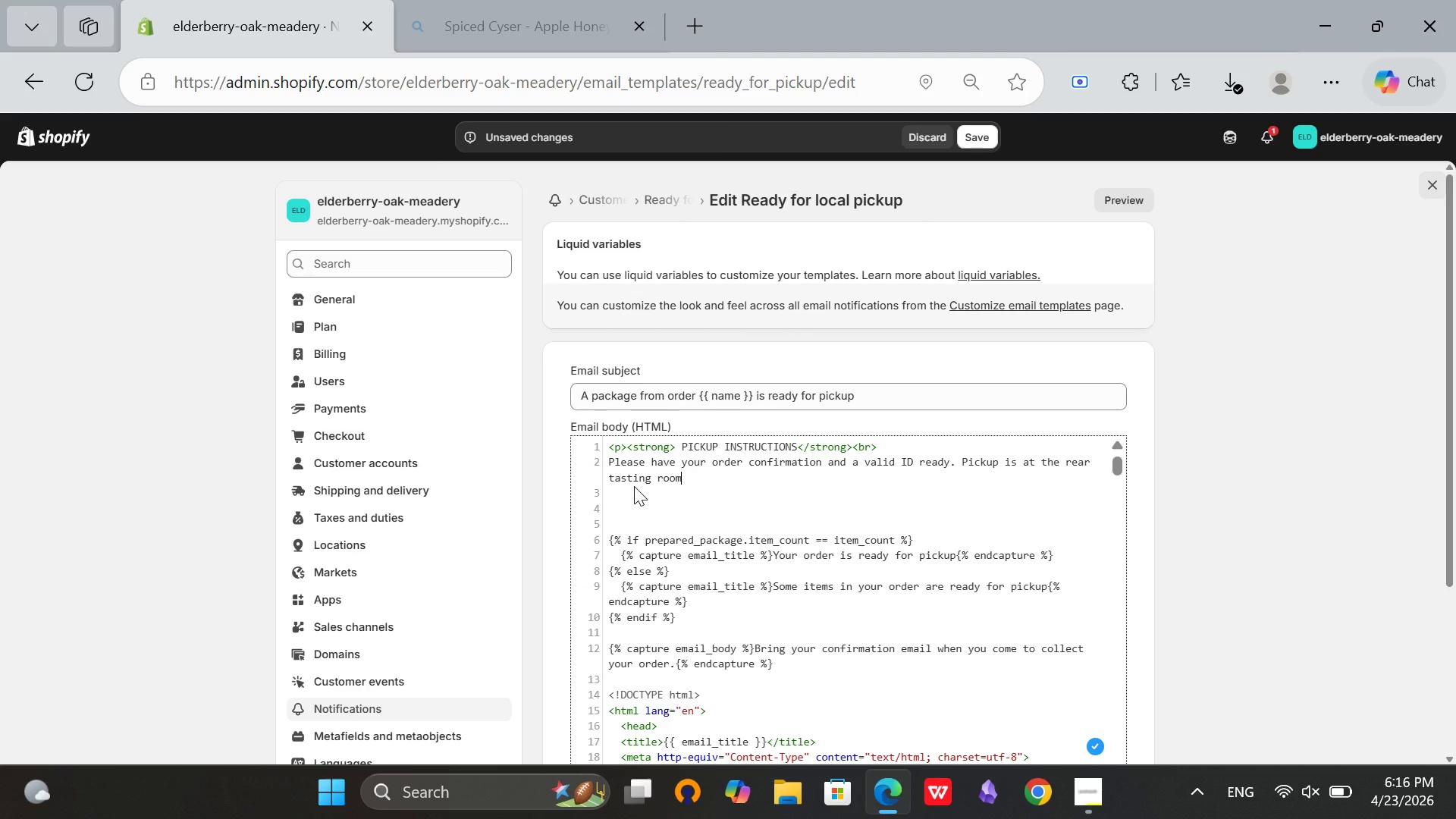 
type( entrace.</p>)
 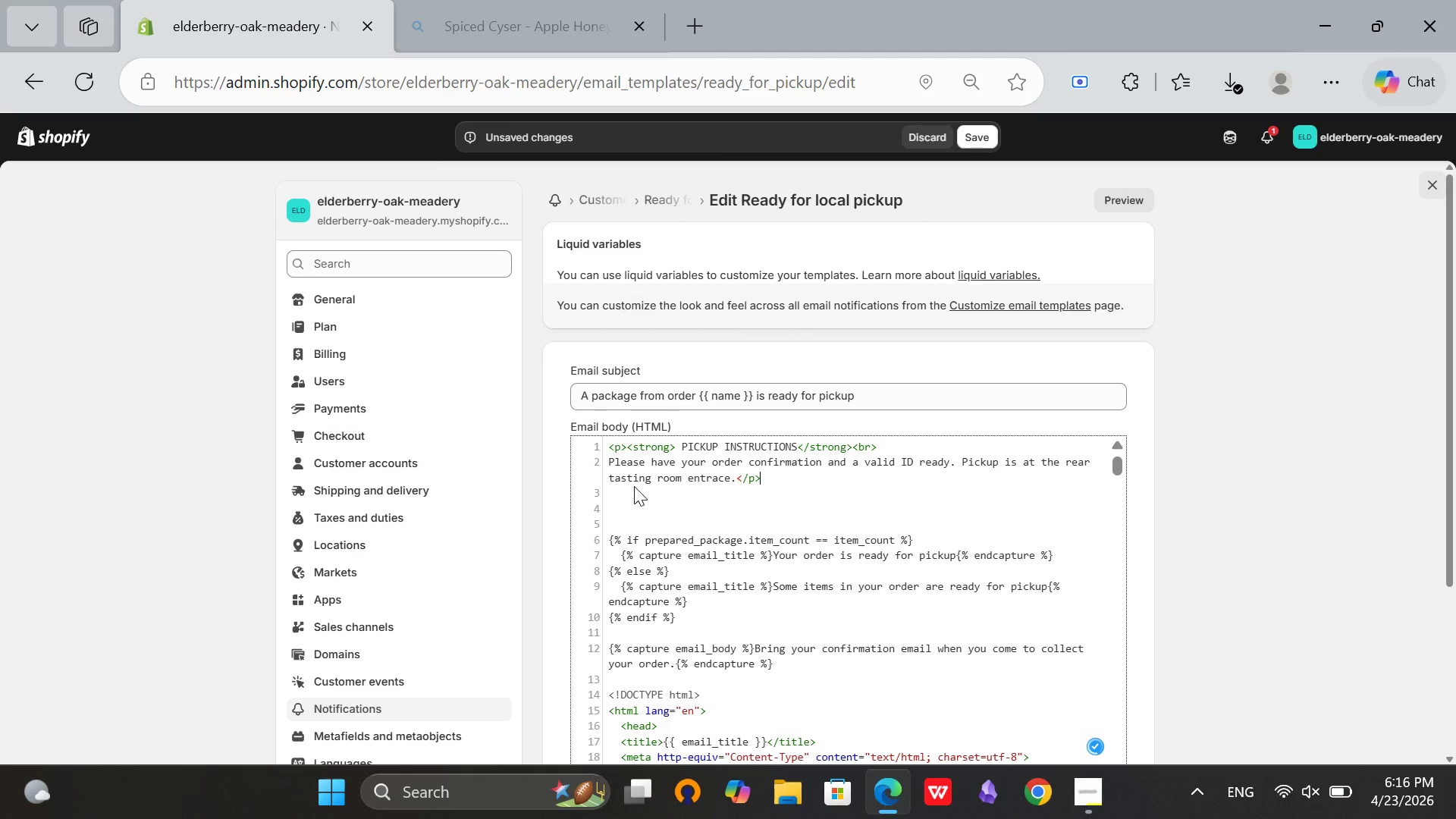 
wait(13.5)
 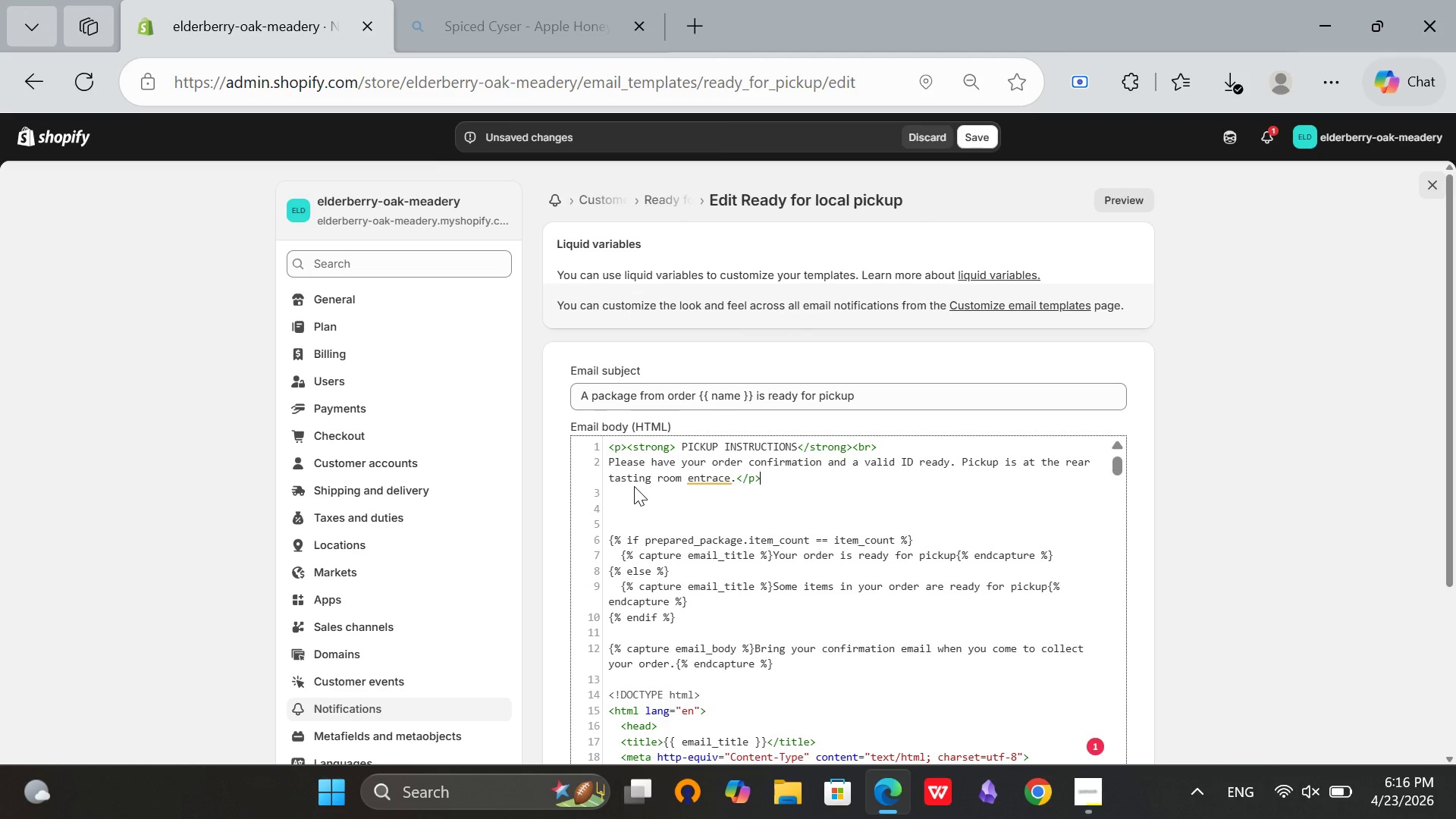 
left_click([710, 478])
 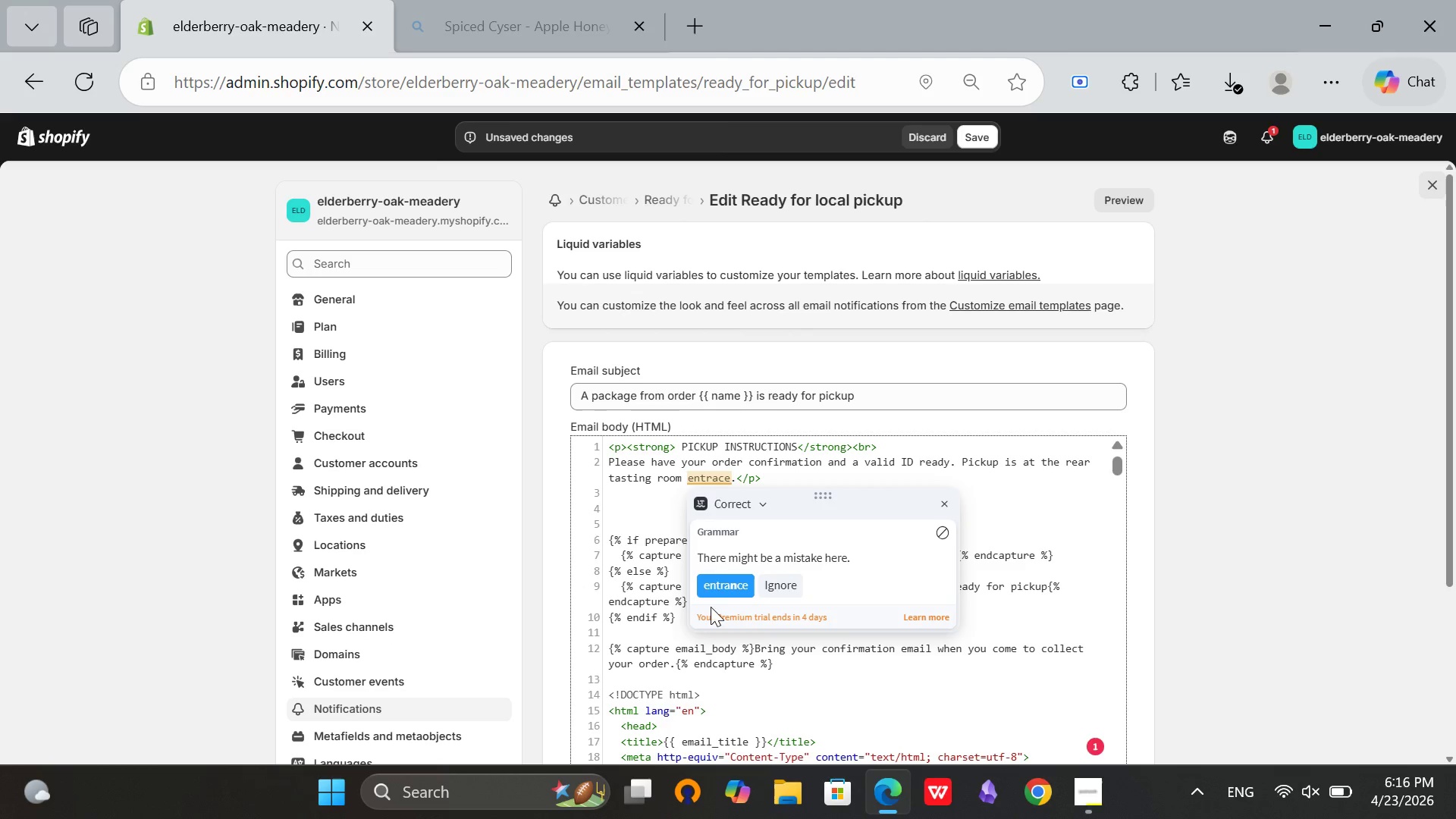 
left_click([713, 585])
 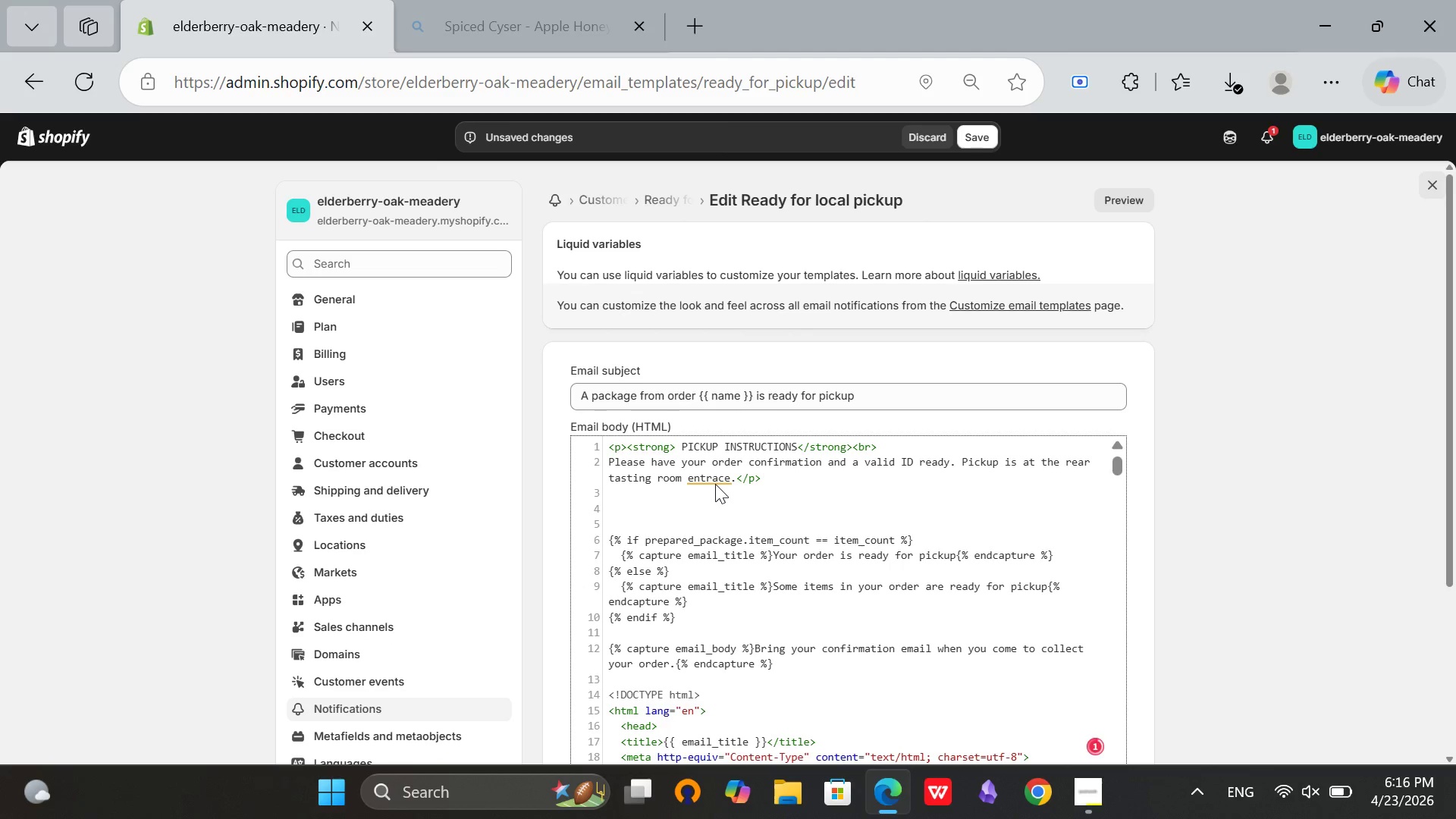 
left_click([720, 478])
 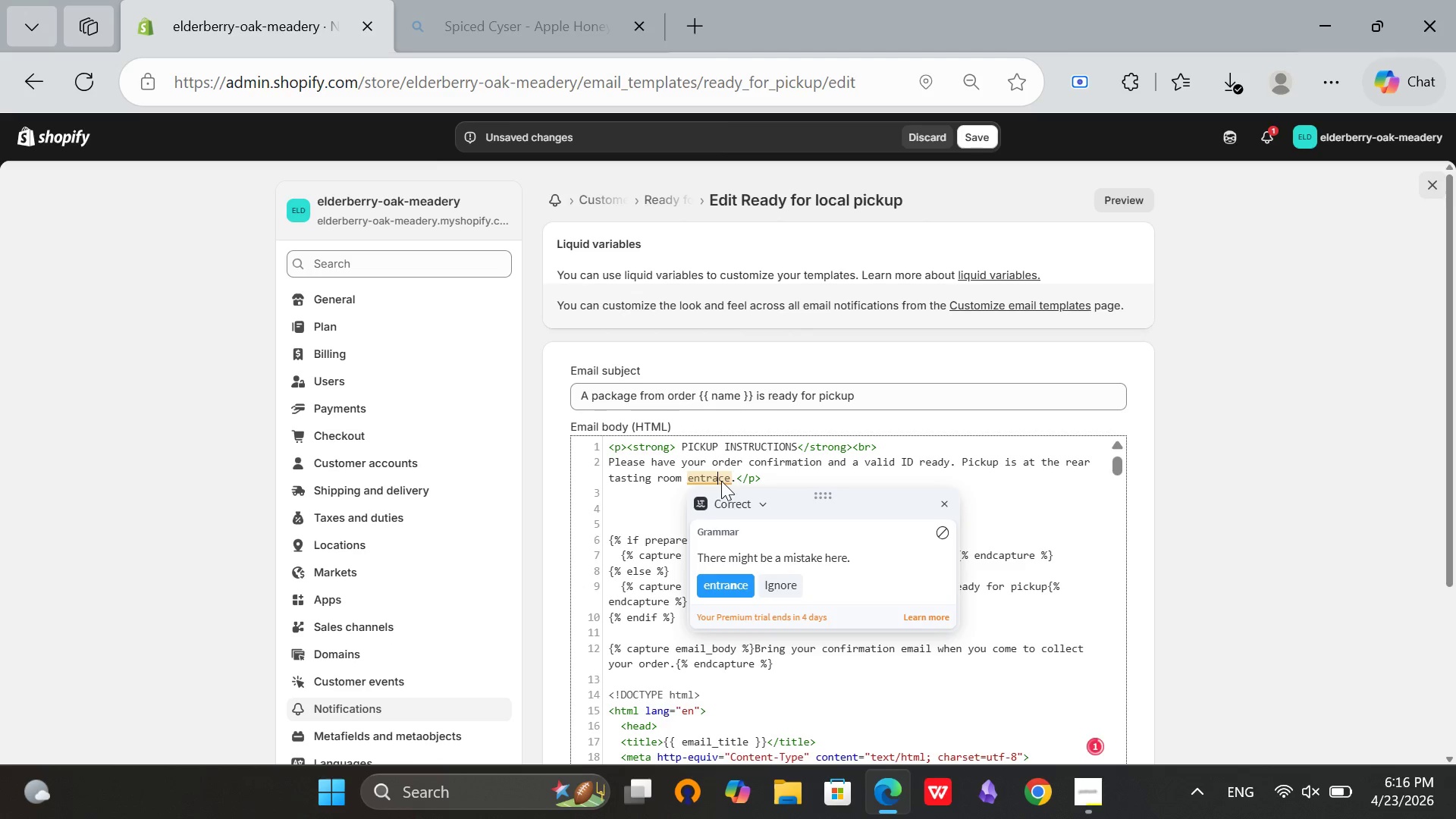 
key(N)
 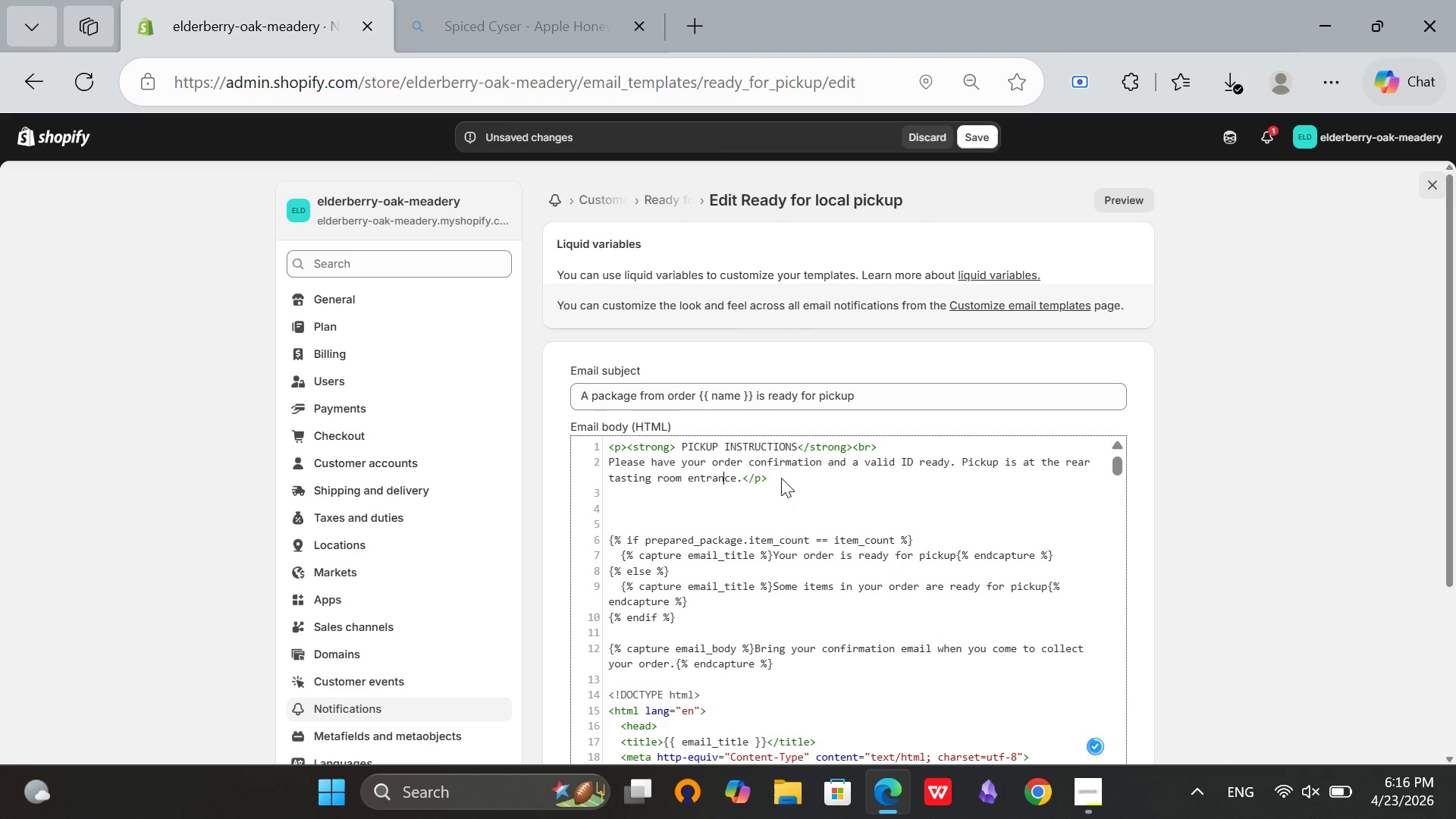 
left_click([786, 475])
 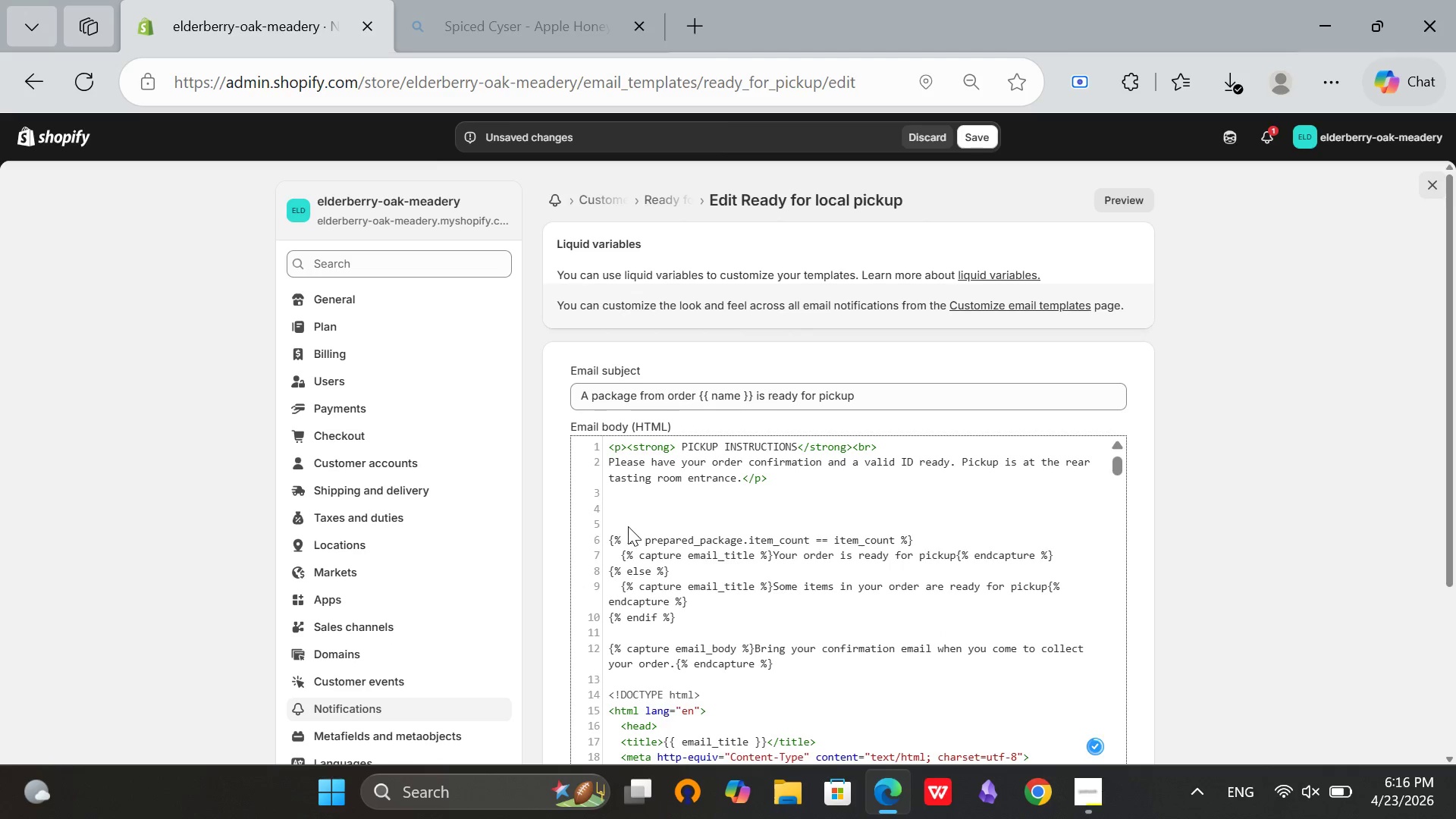 
left_click([623, 520])
 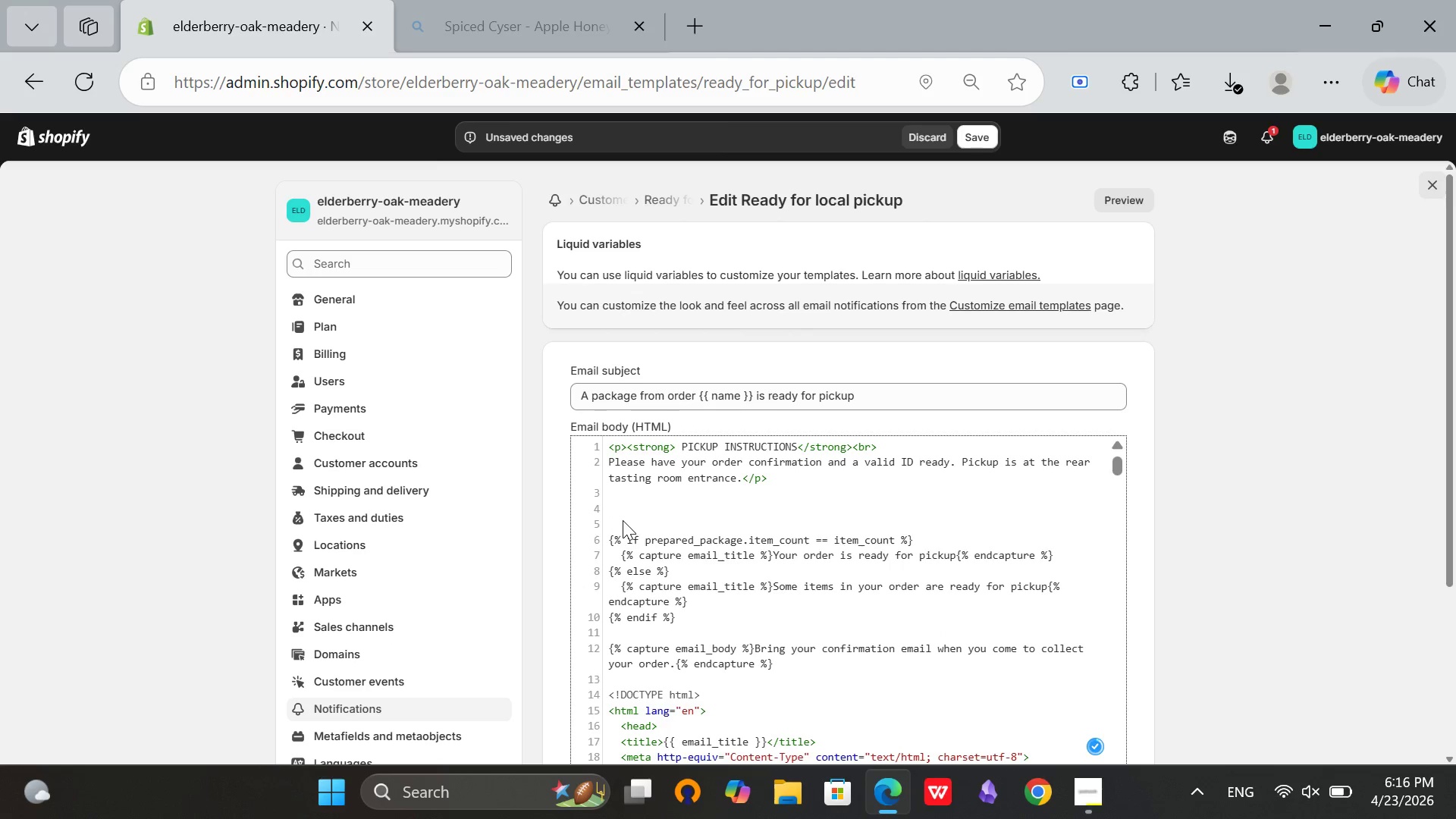 
key(Backspace)
 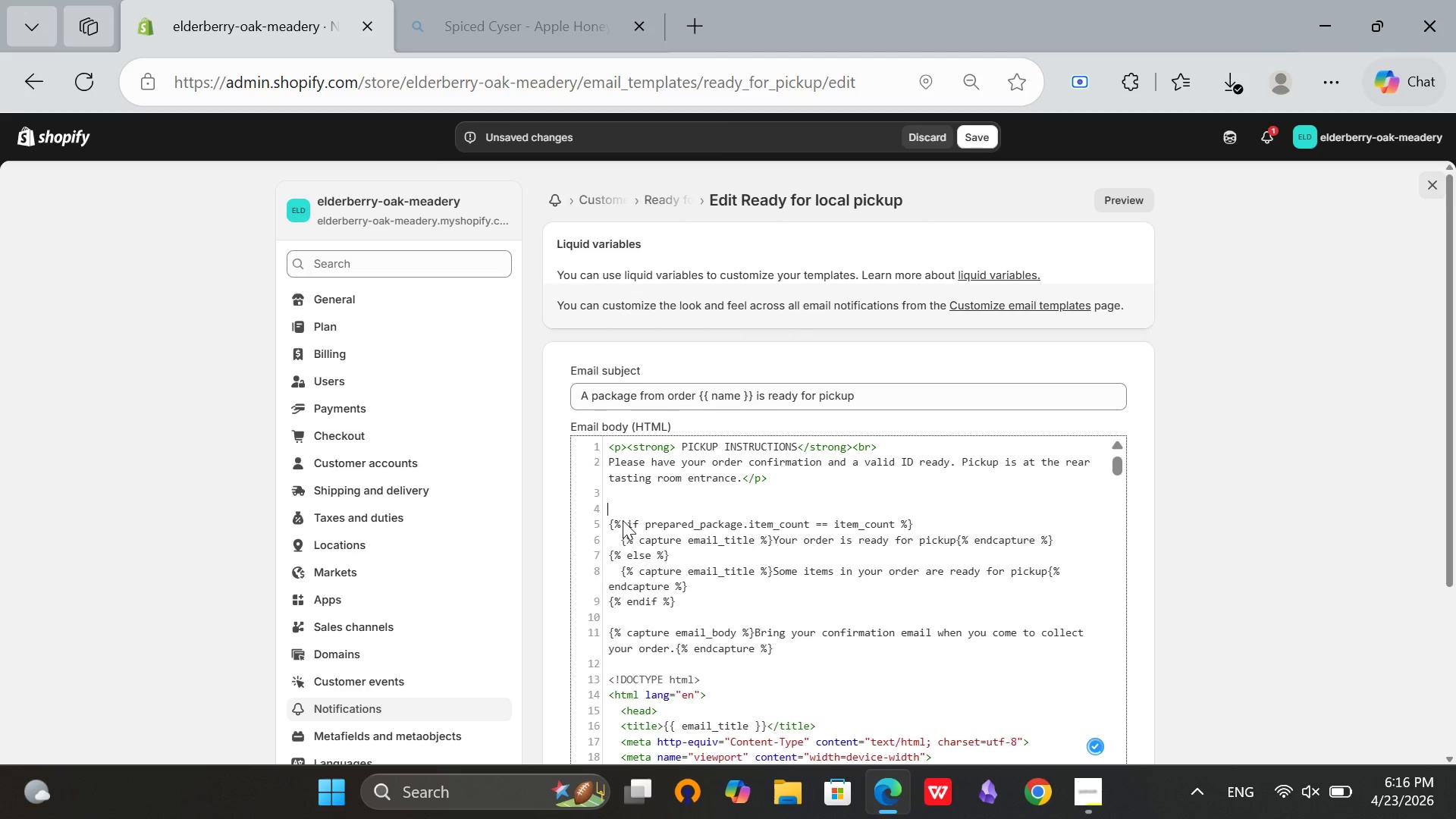 
key(Backspace)
 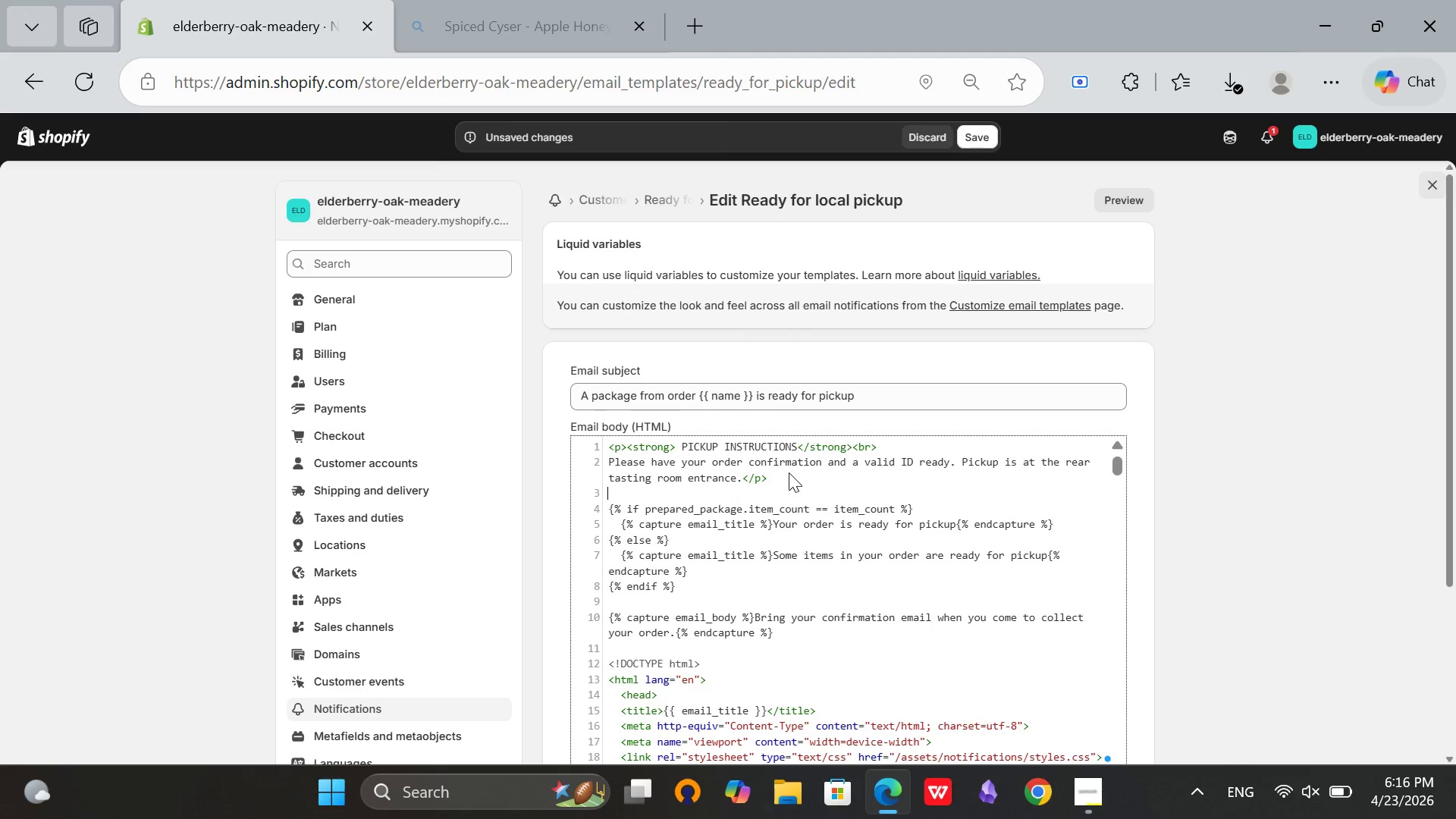 
key(Backspace)
 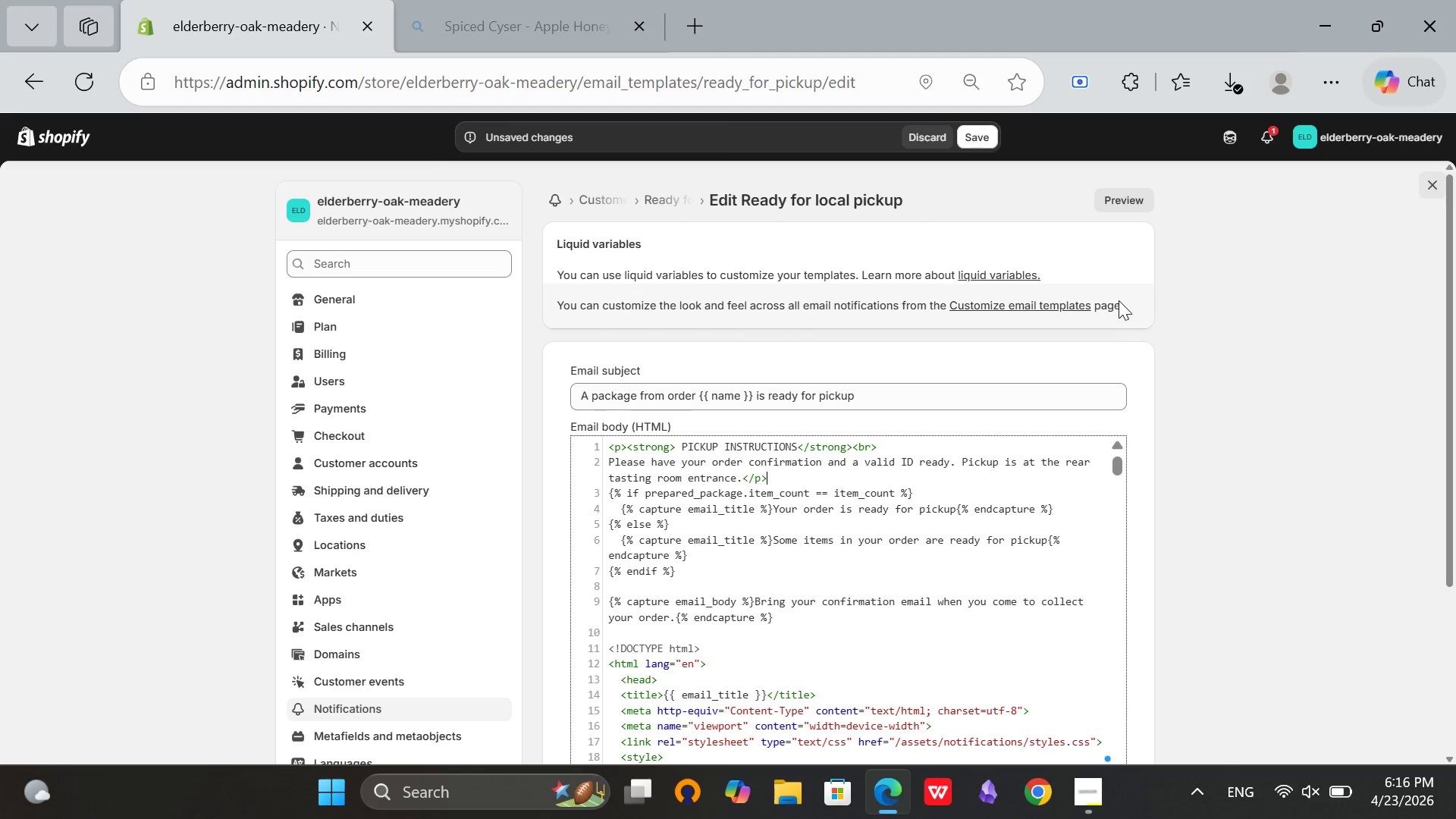 
left_click([1107, 201])
 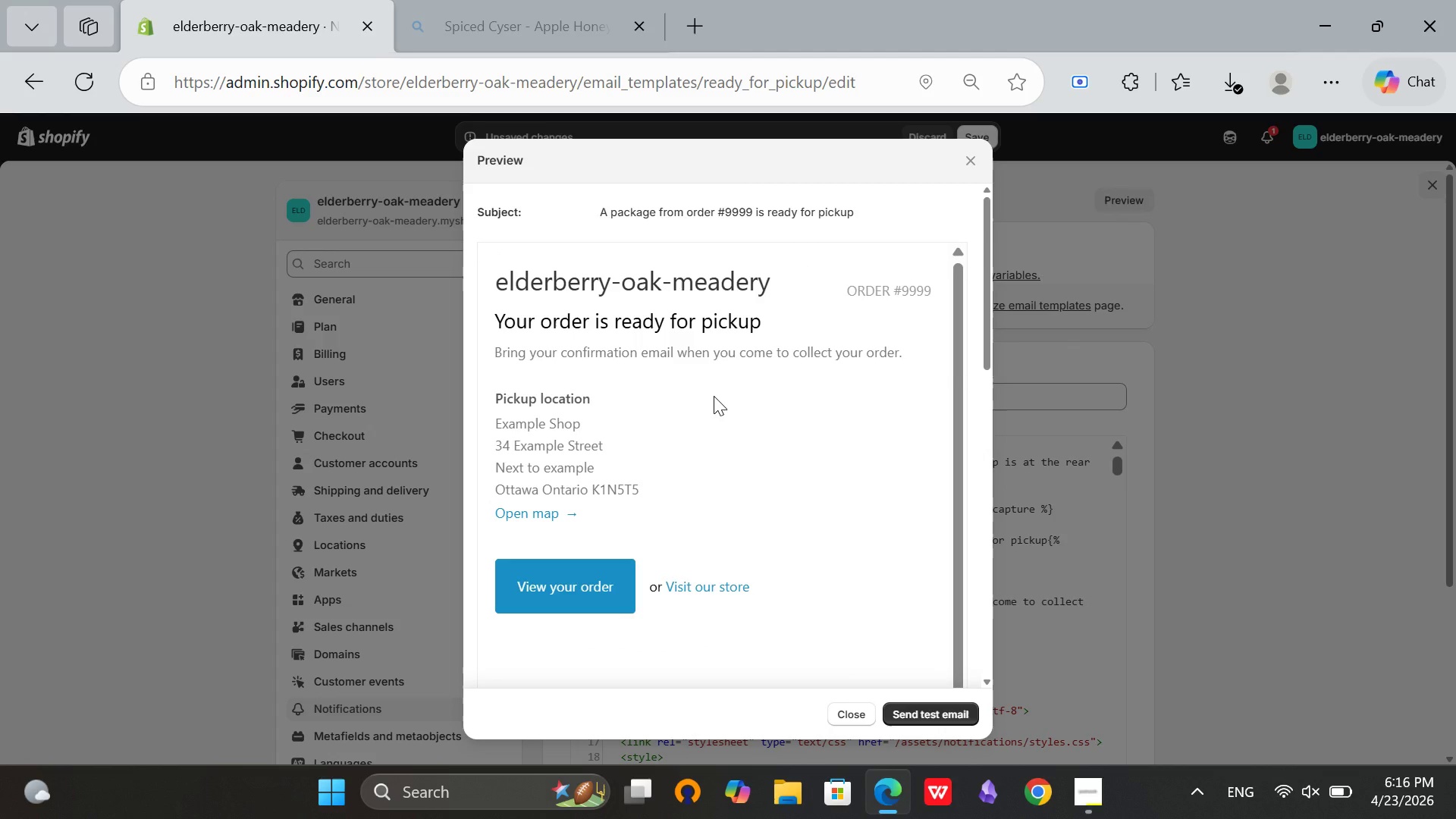 
scroll: coordinate [714, 396], scroll_direction: up, amount: 4.0
 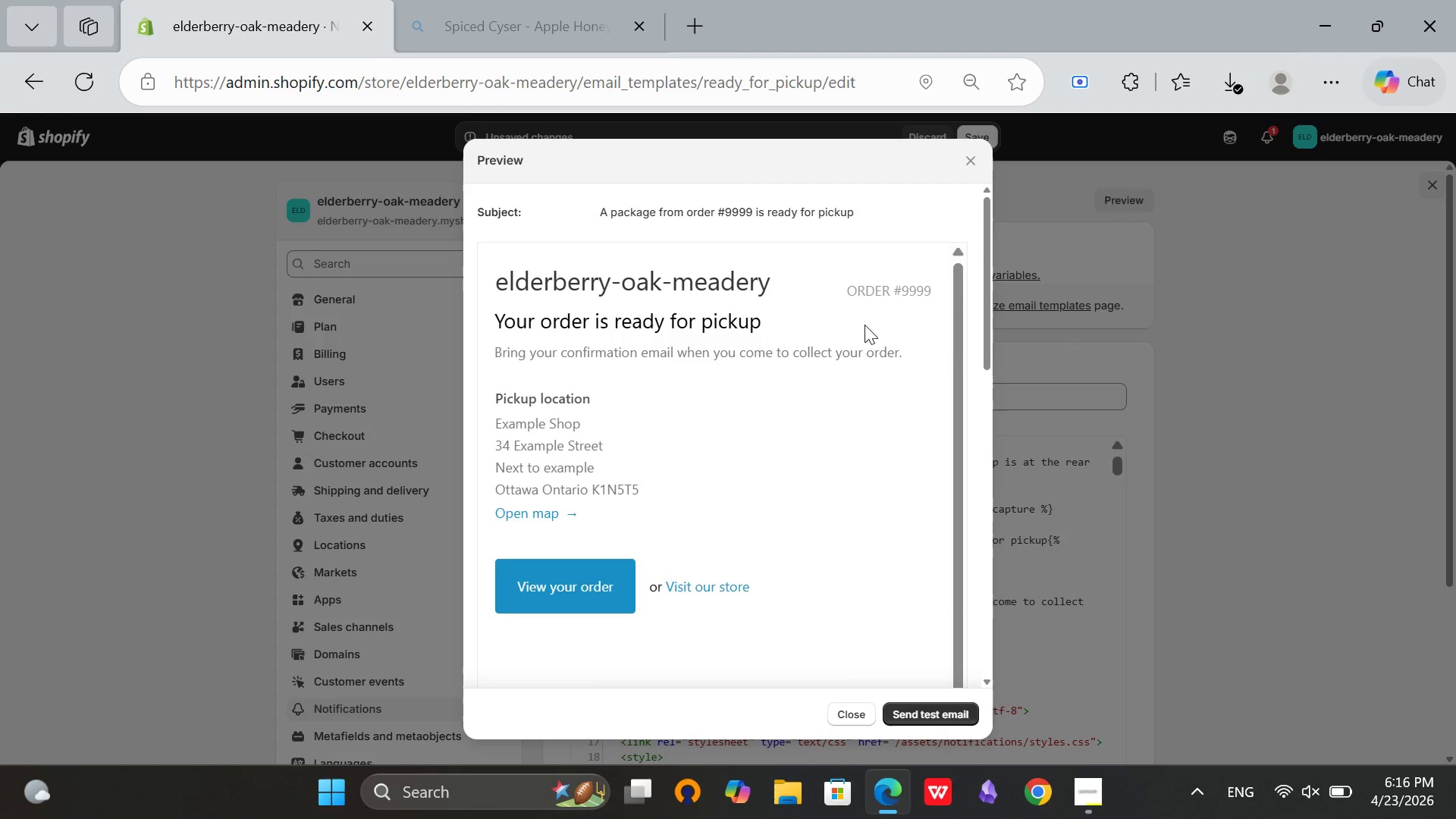 
left_click([963, 155])
 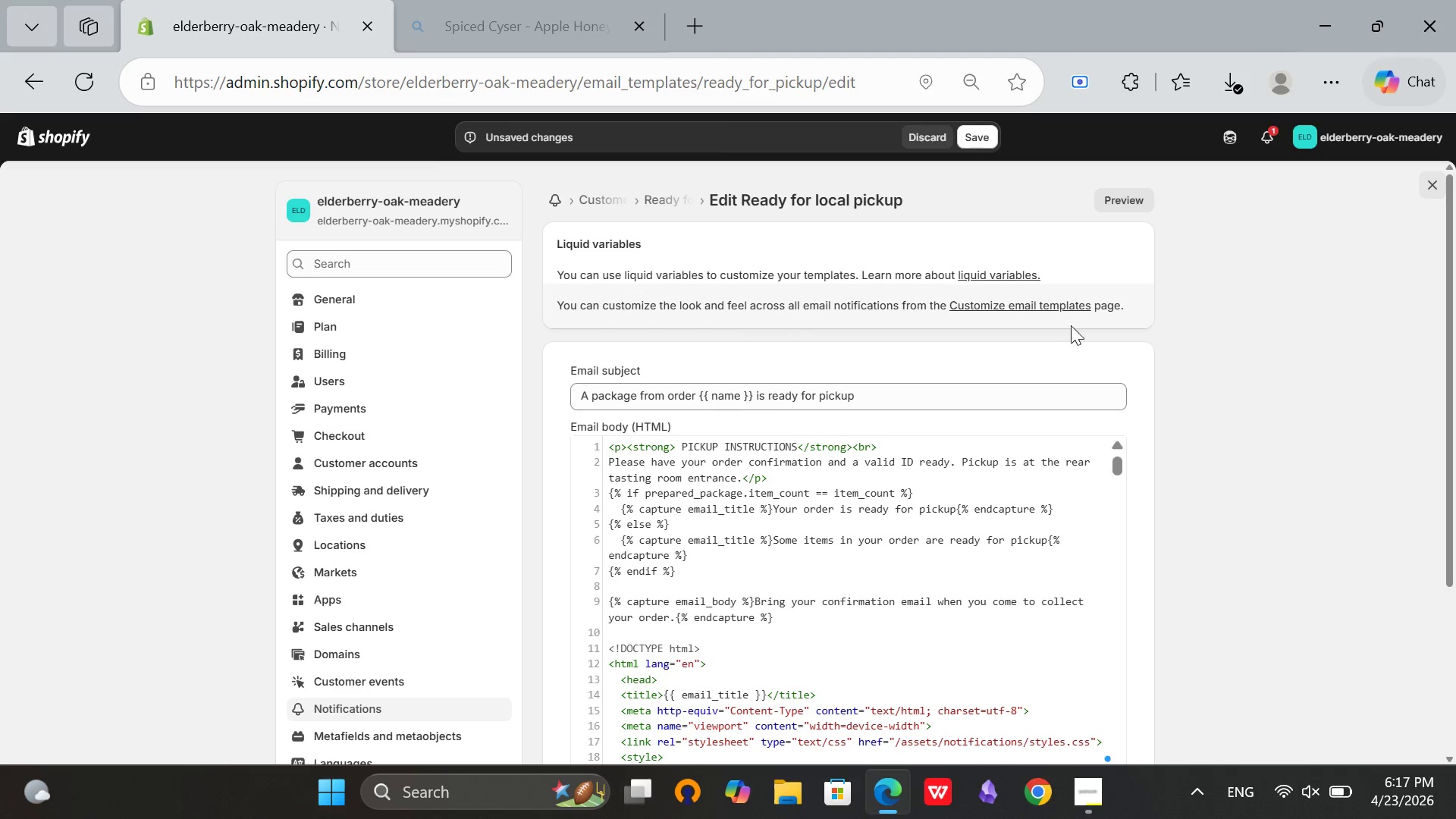 
wait(5.92)
 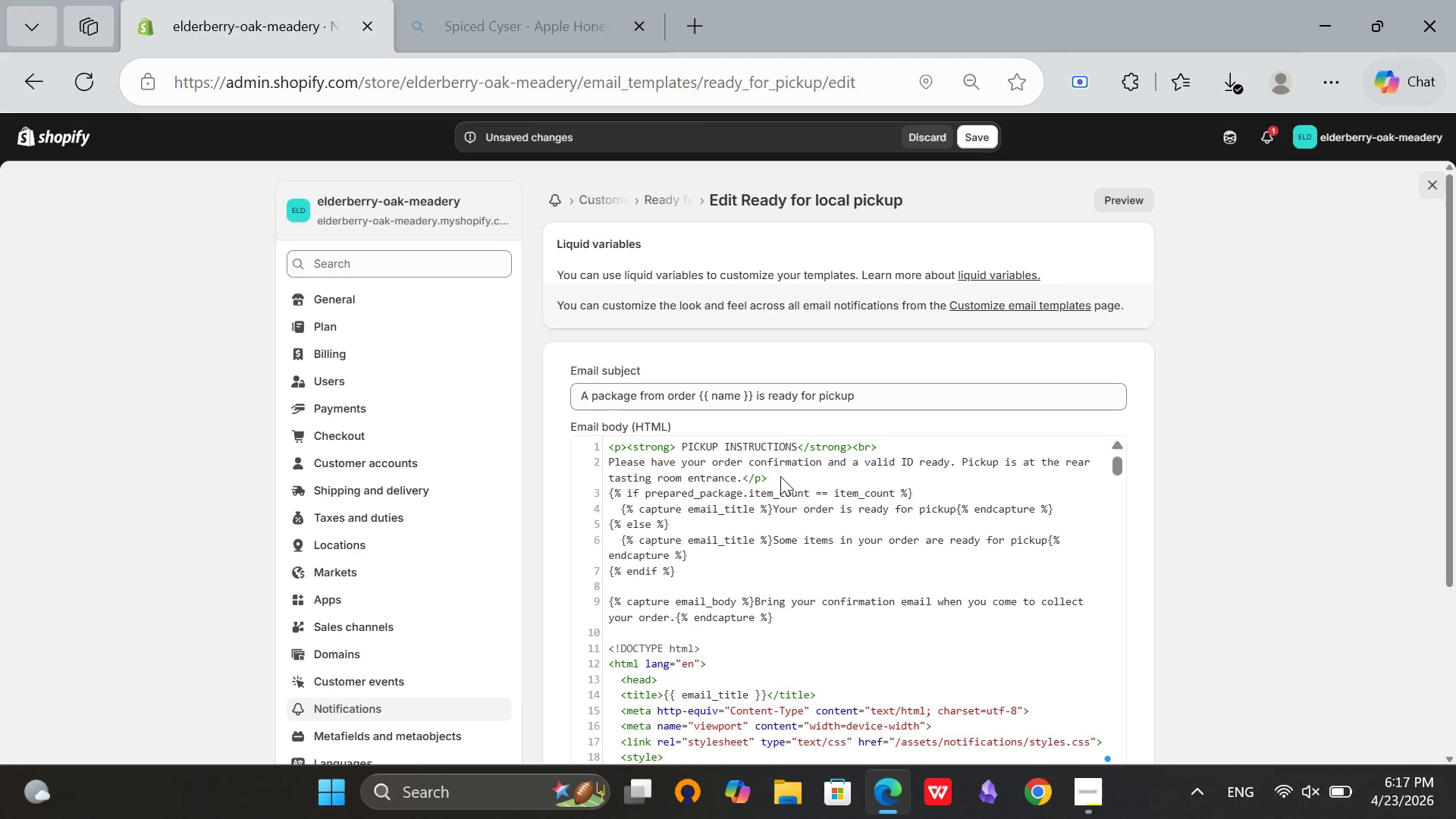 
left_click([1104, 202])
 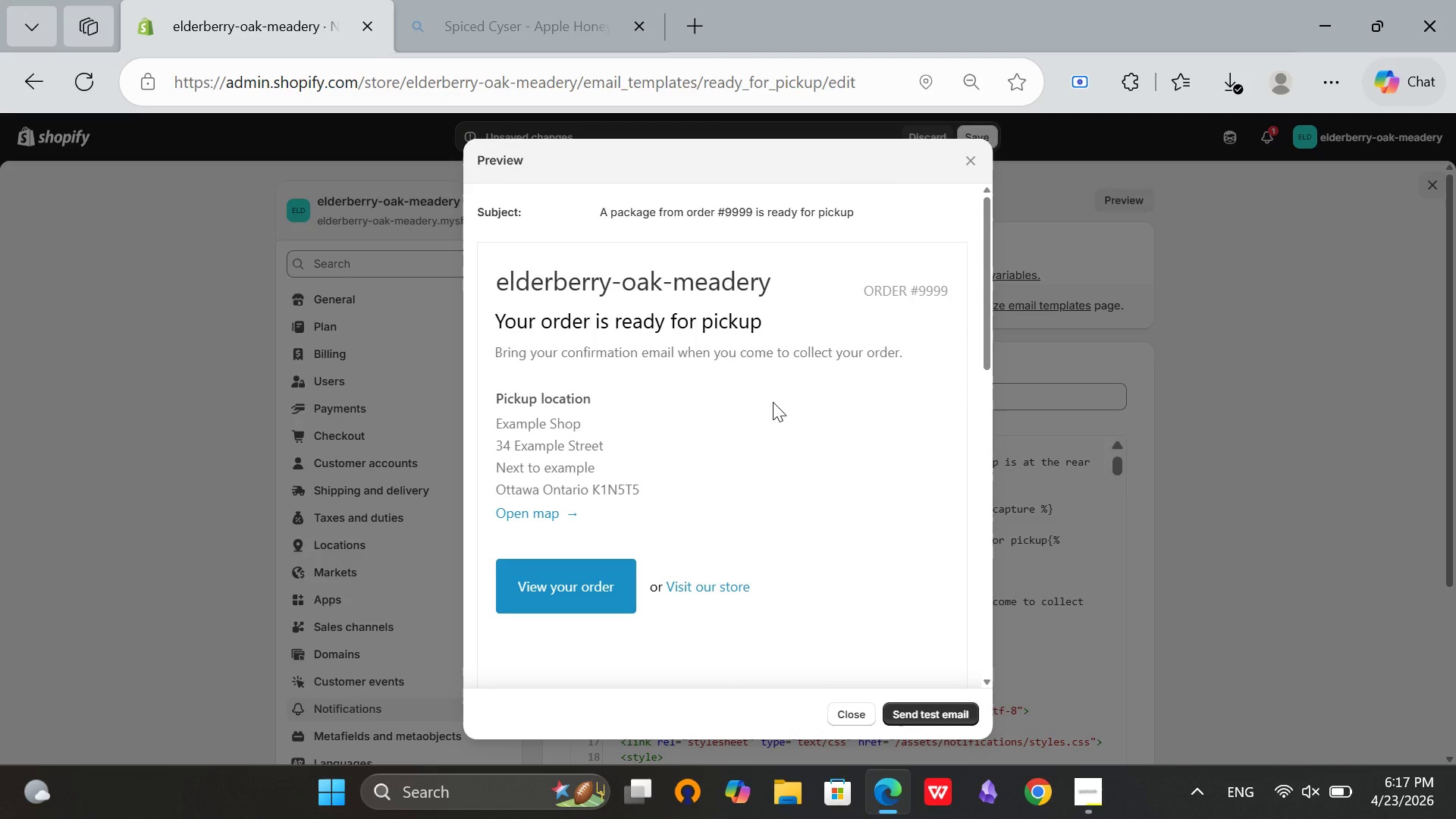 
wait(9.19)
 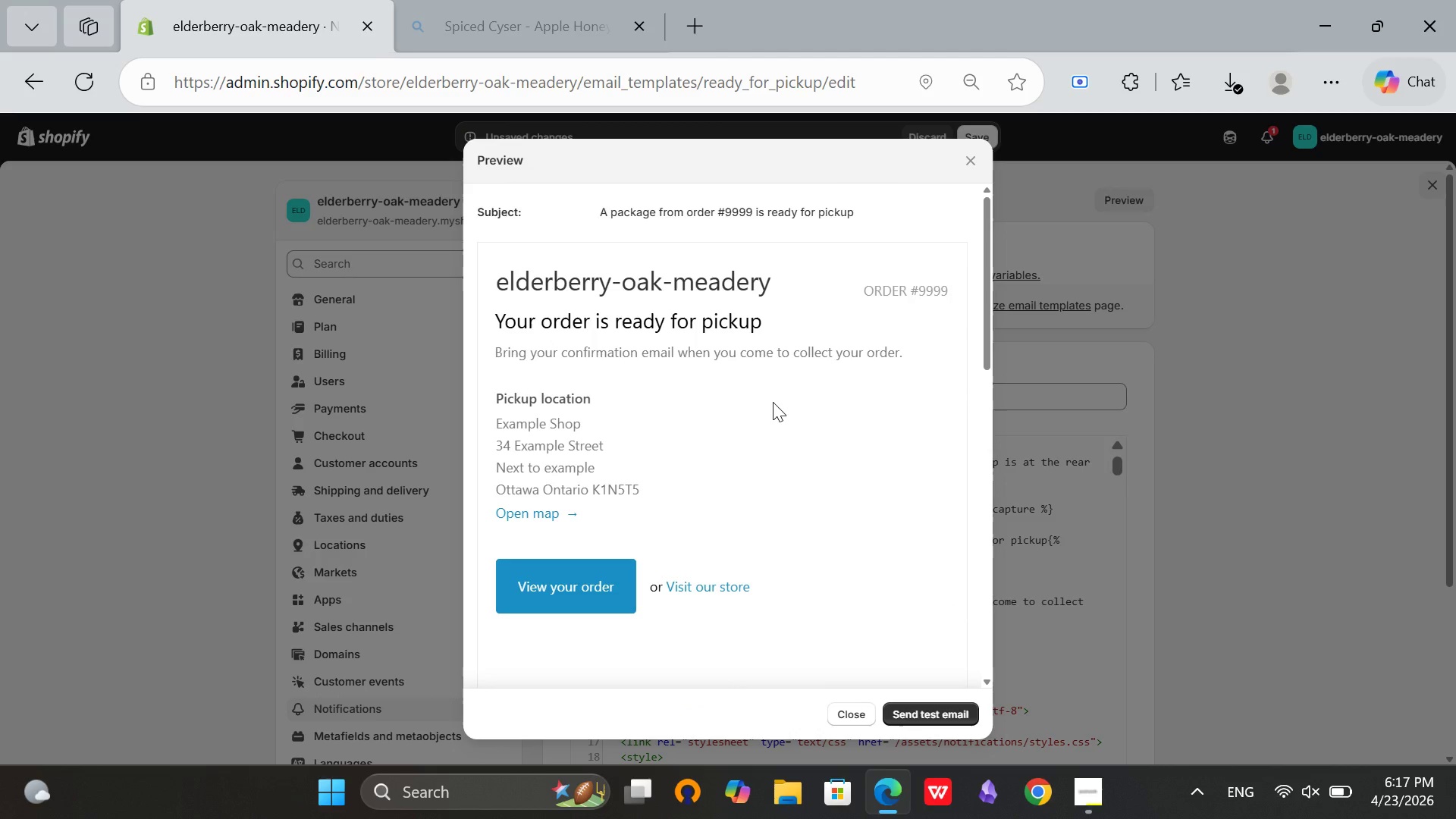 
scroll: coordinate [774, 425], scroll_direction: down, amount: 13.0
 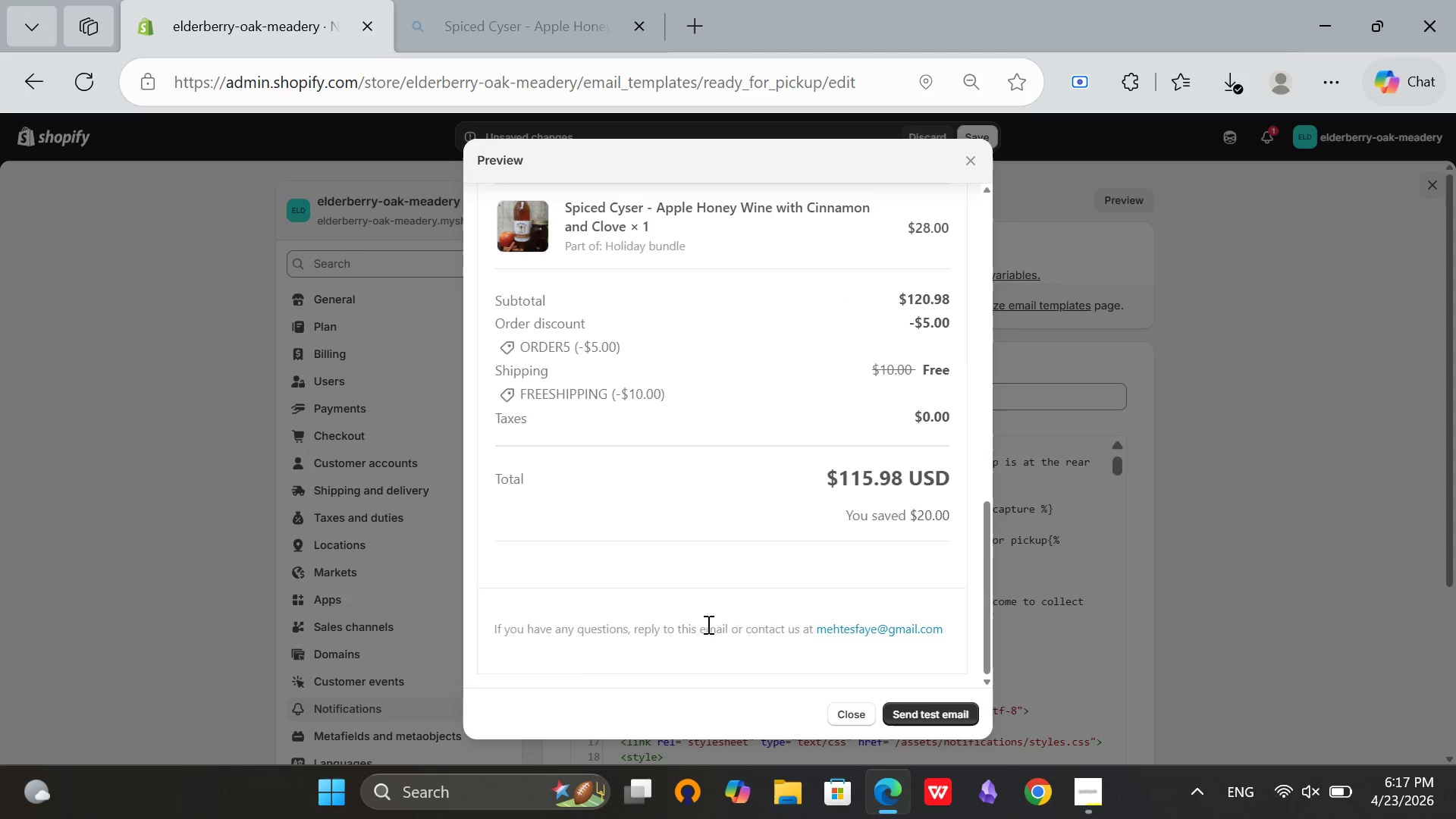 
scroll: coordinate [706, 626], scroll_direction: up, amount: 16.0
 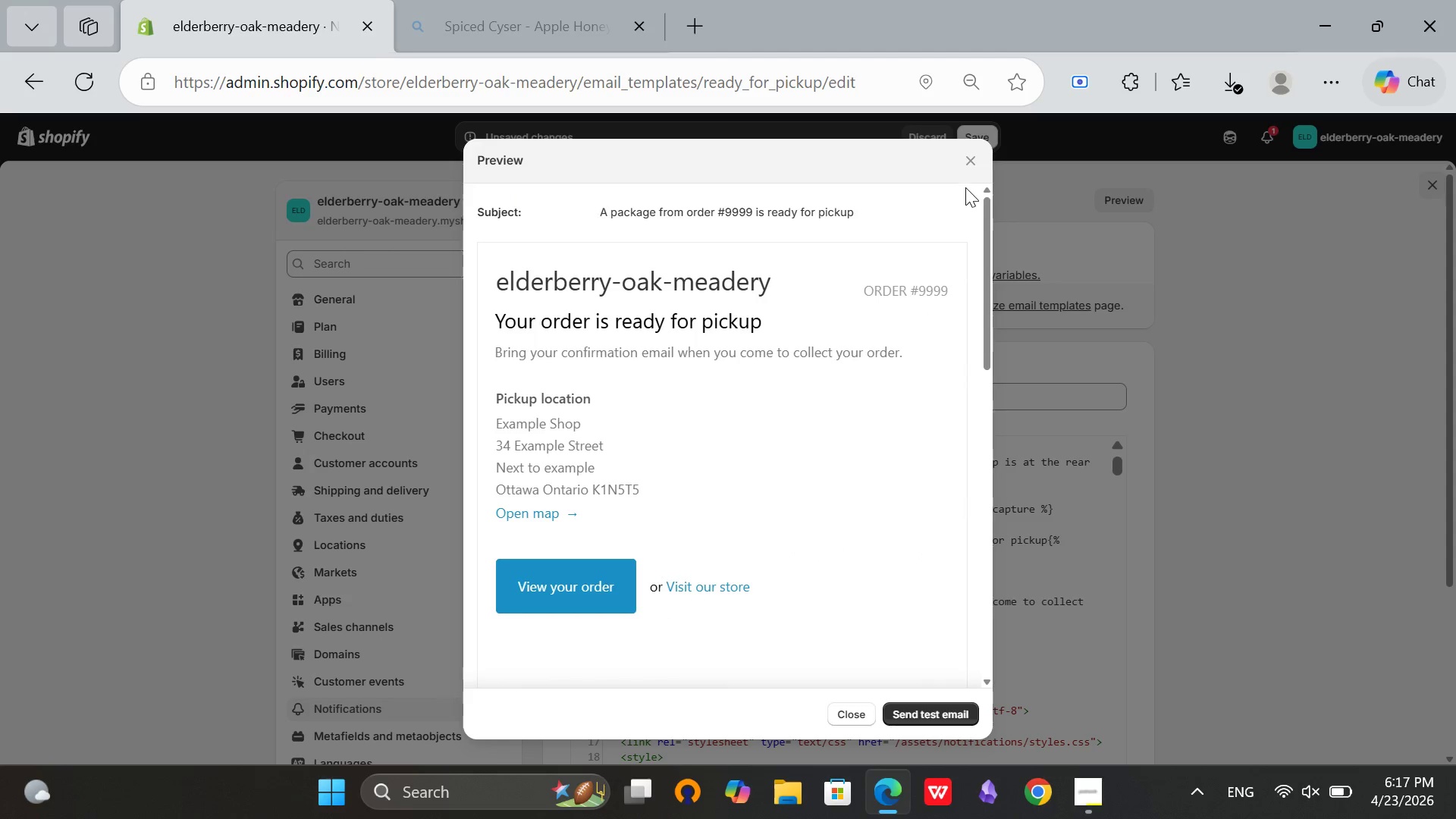 
left_click([977, 156])
 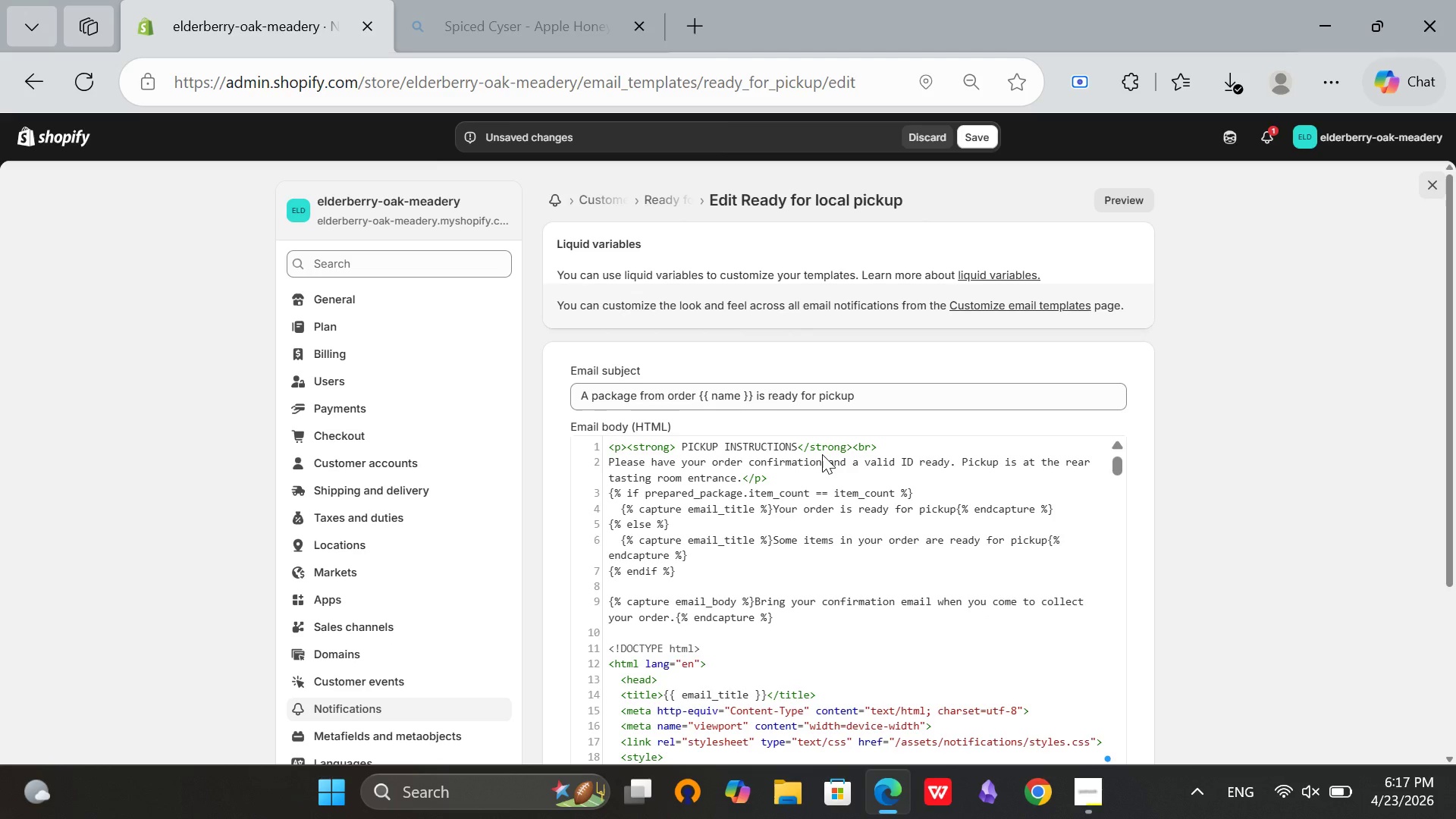 
wait(13.76)
 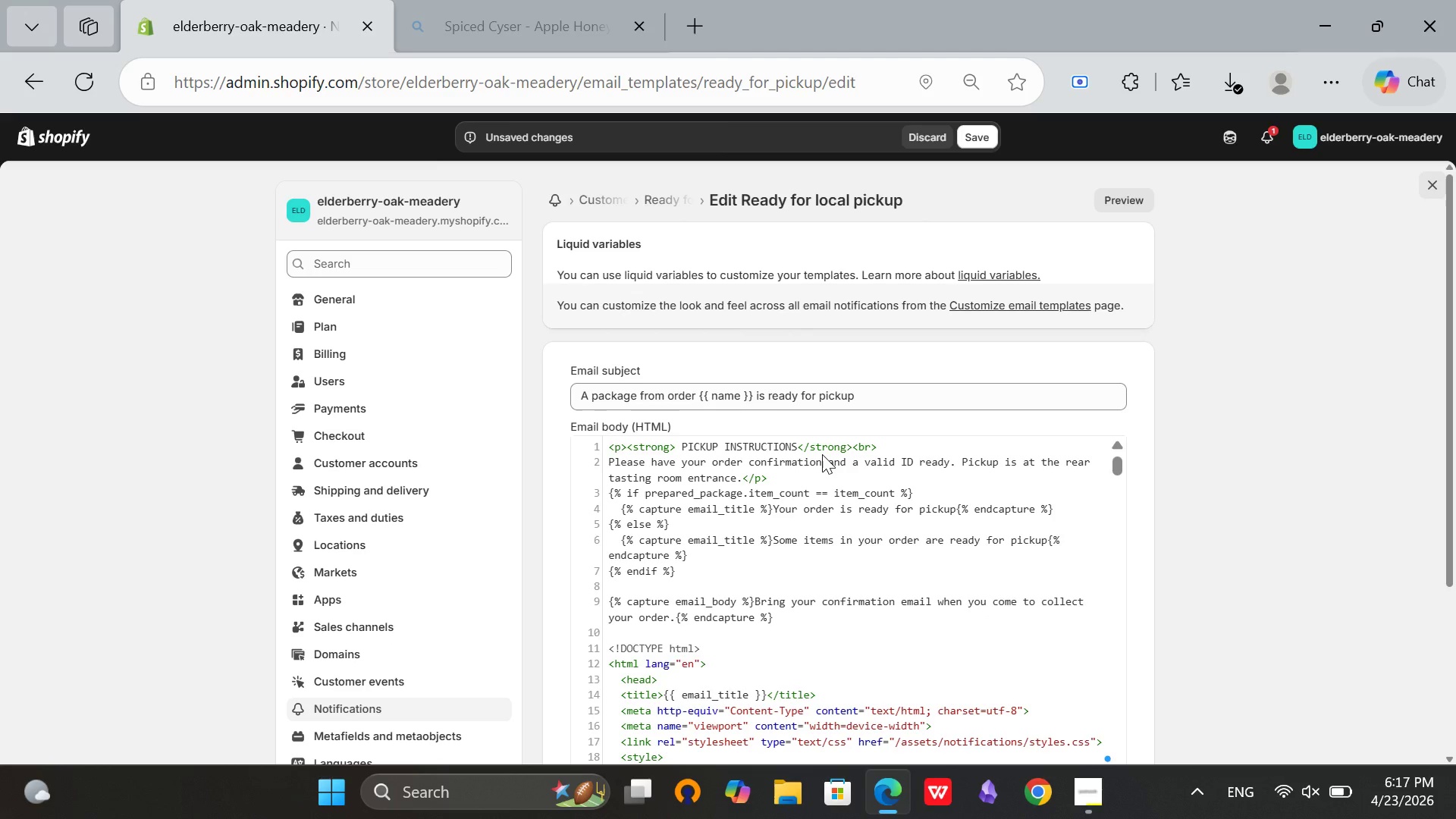 
left_click([617, 507])
 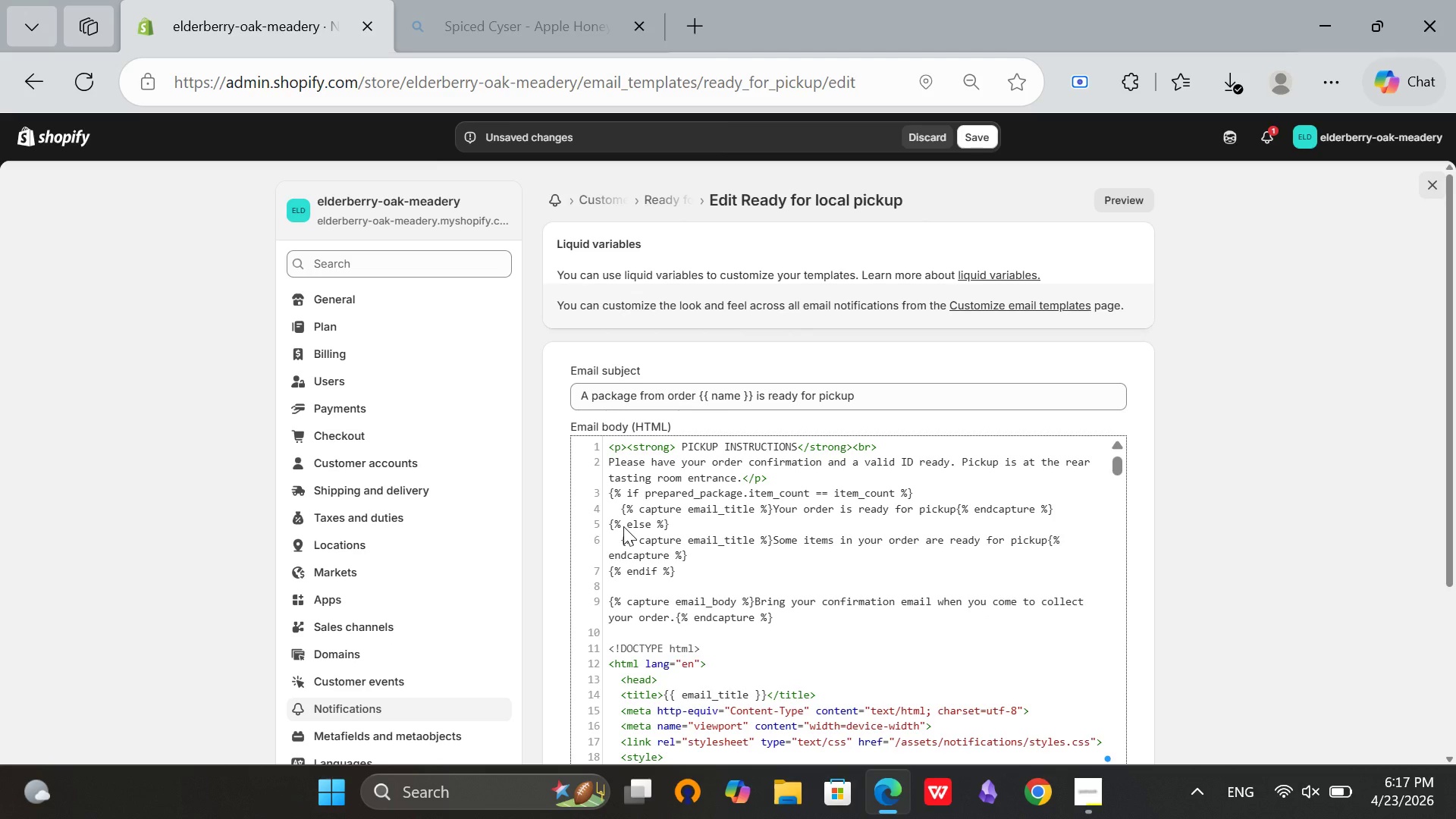 
key(ArrowRight)
 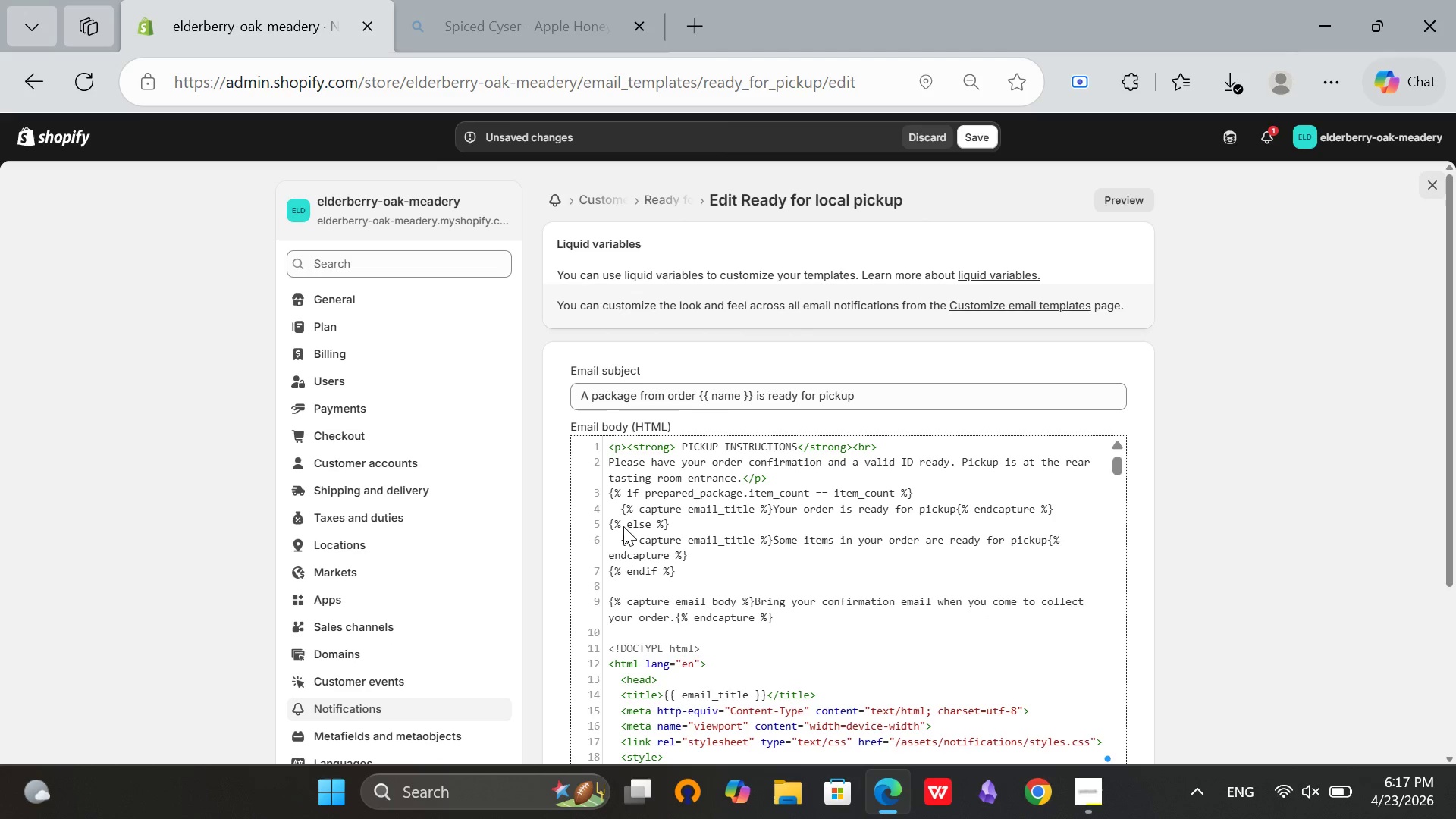 
key(Backspace)
 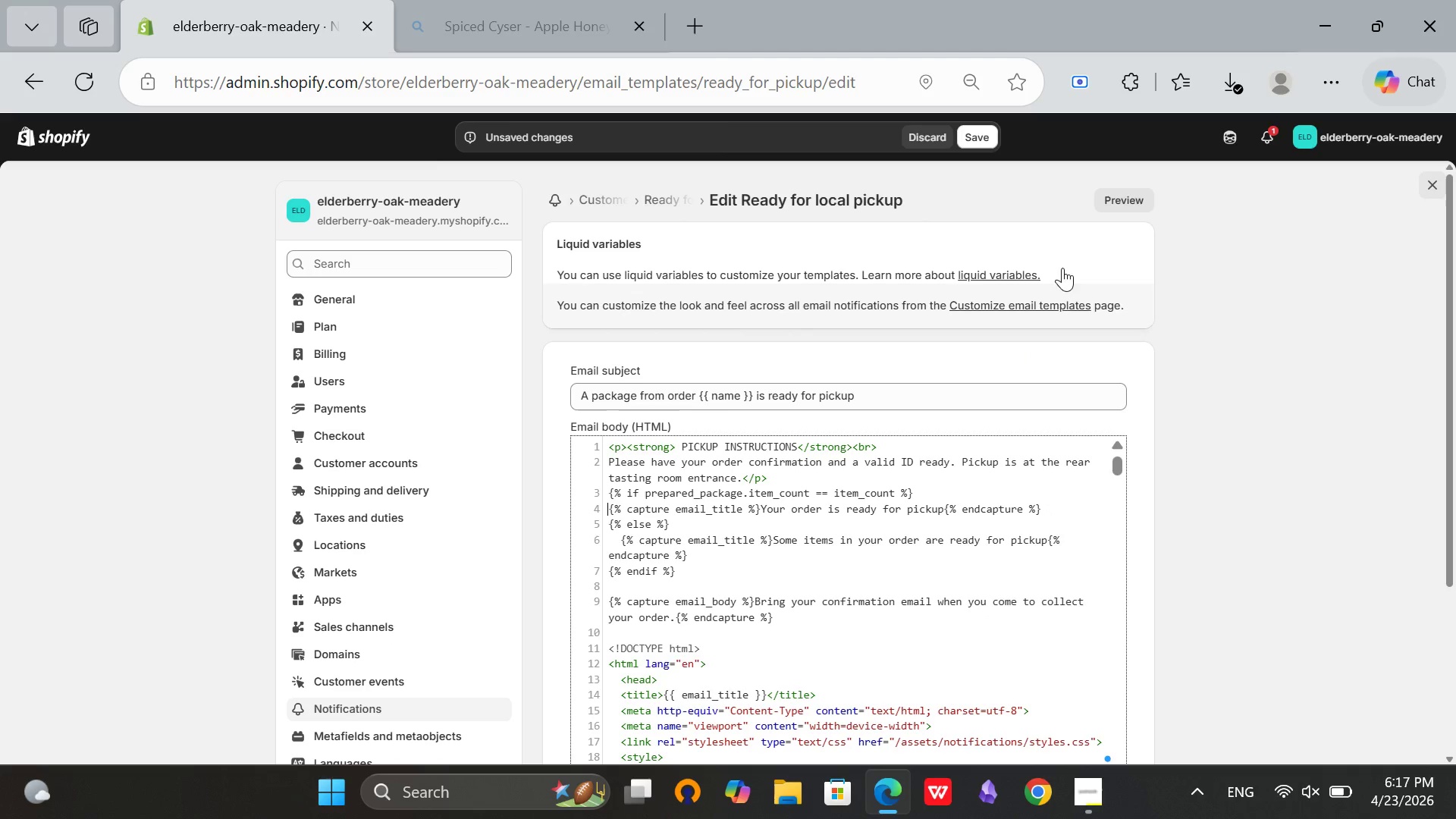 
left_click([1115, 195])
 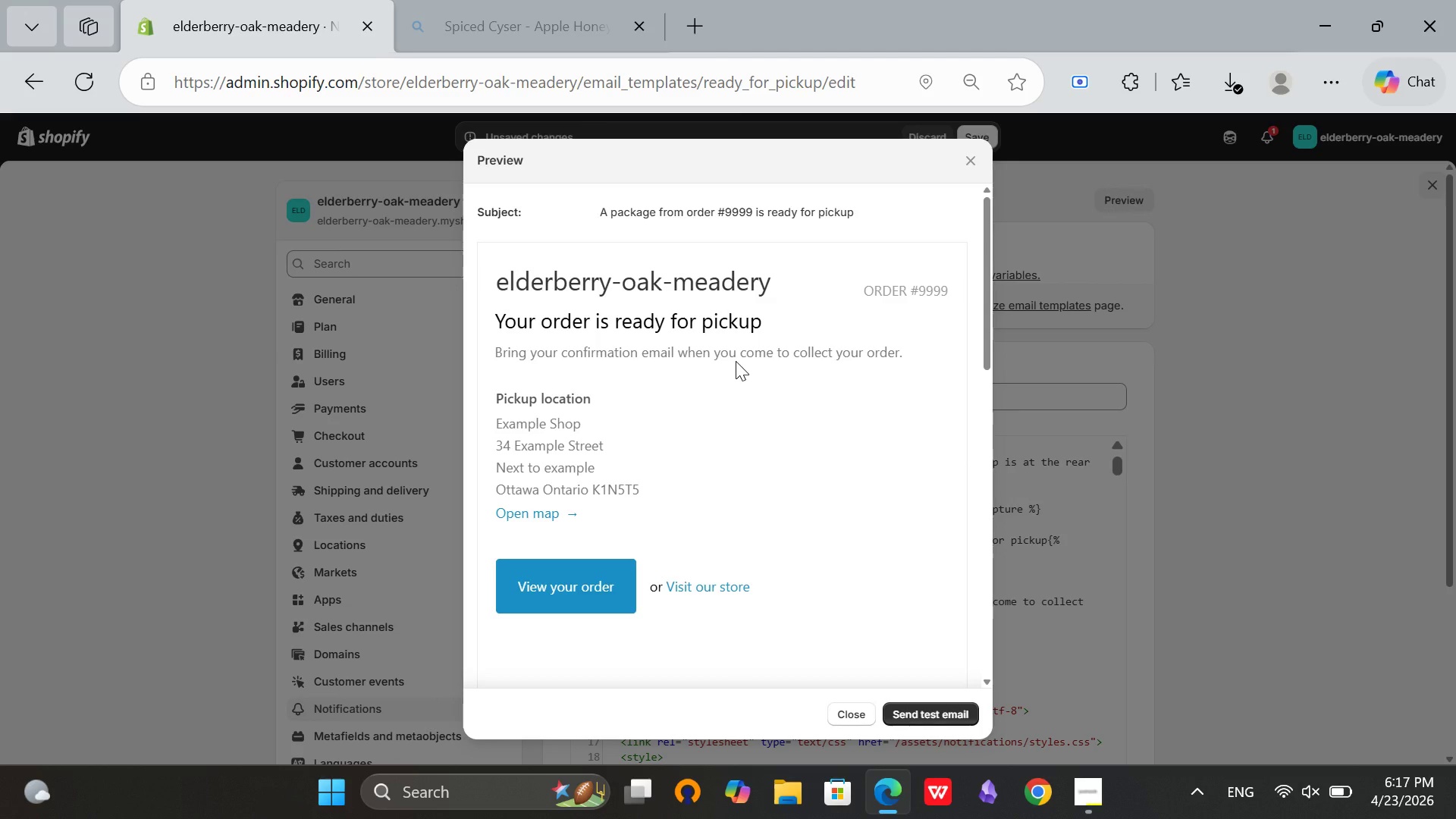 
wait(5.5)
 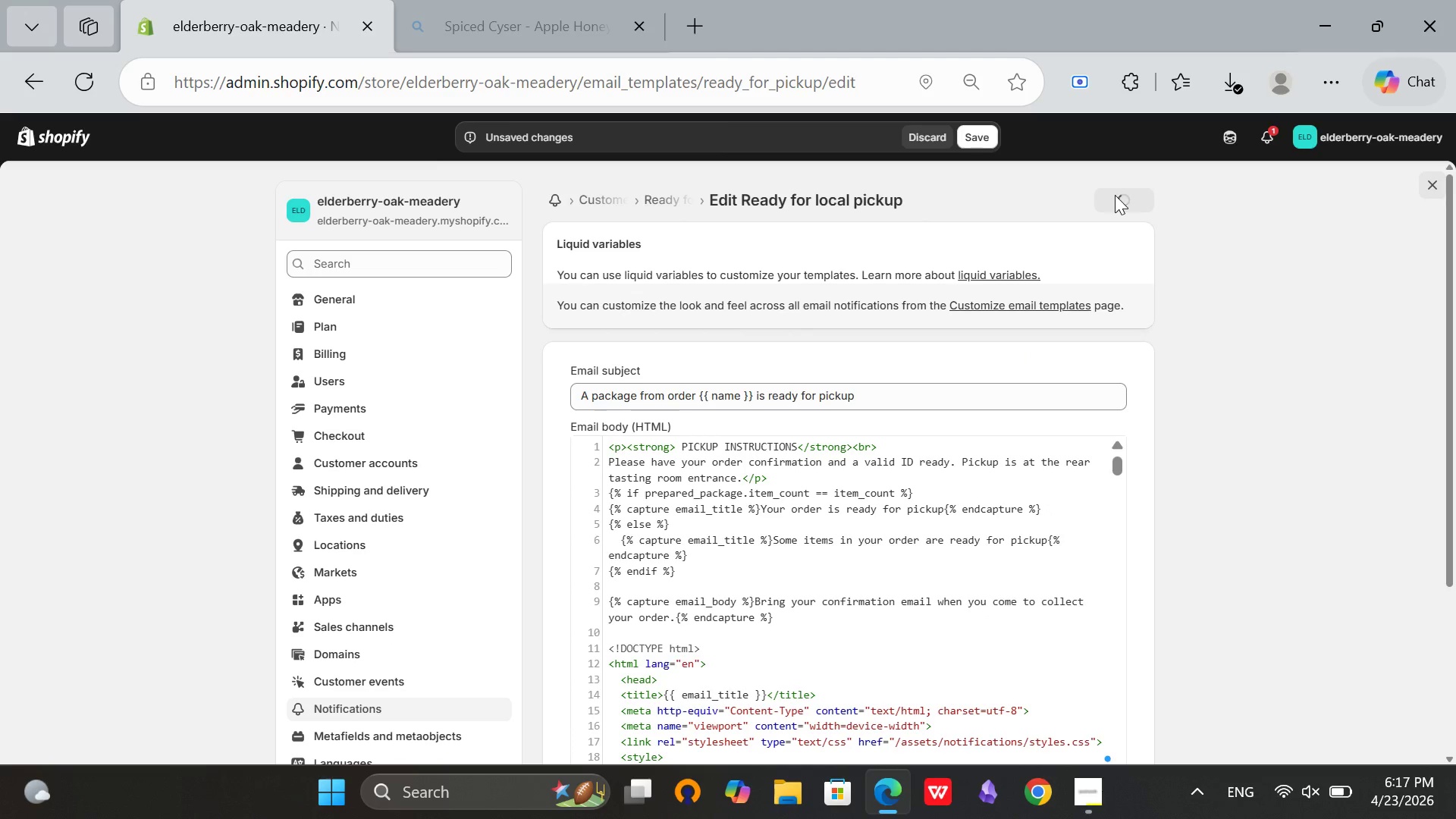 
scroll: coordinate [716, 248], scroll_direction: up, amount: 8.0
 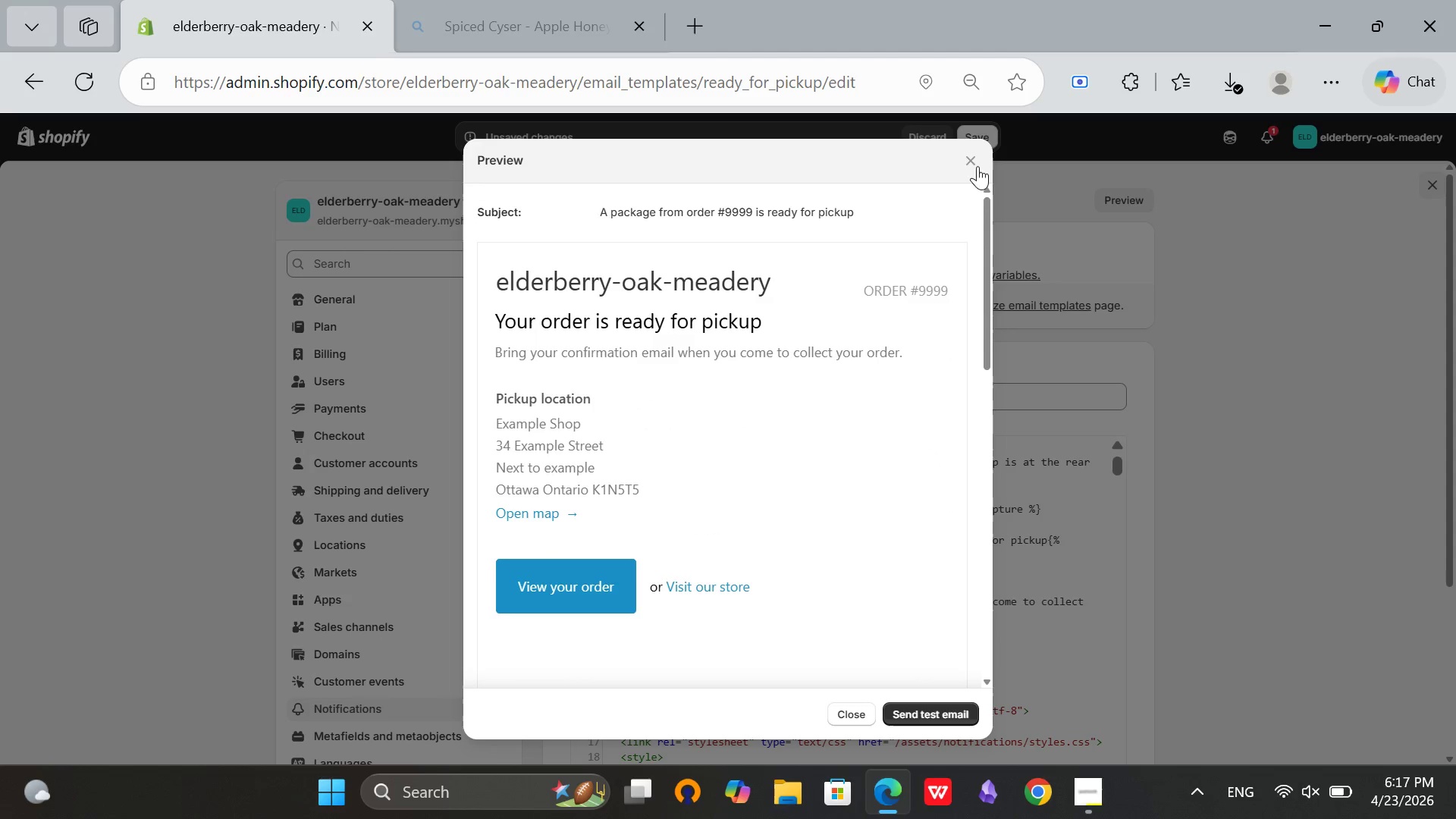 
left_click([965, 169])
 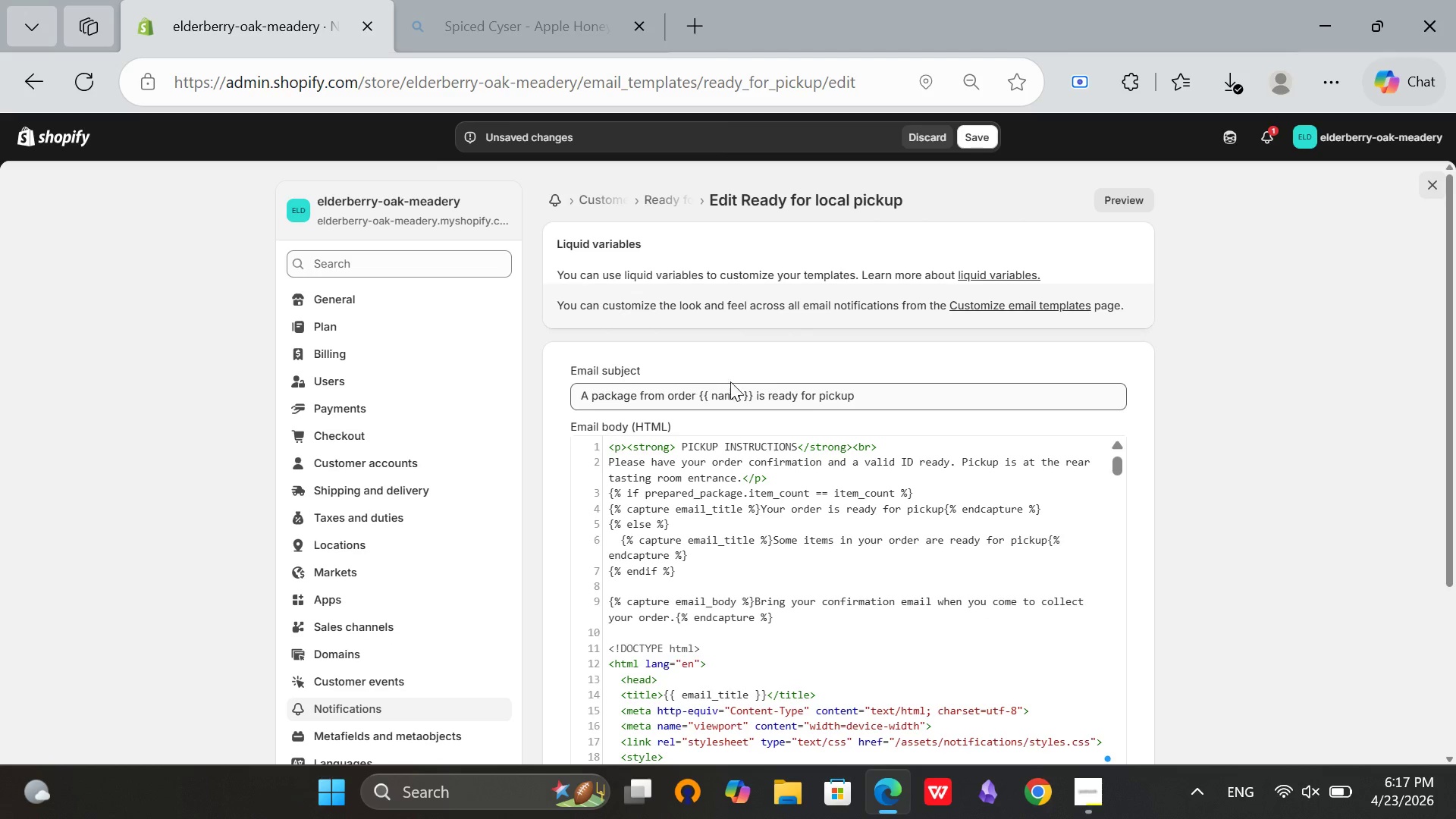 
scroll: coordinate [970, 460], scroll_direction: up, amount: 3.0
 